 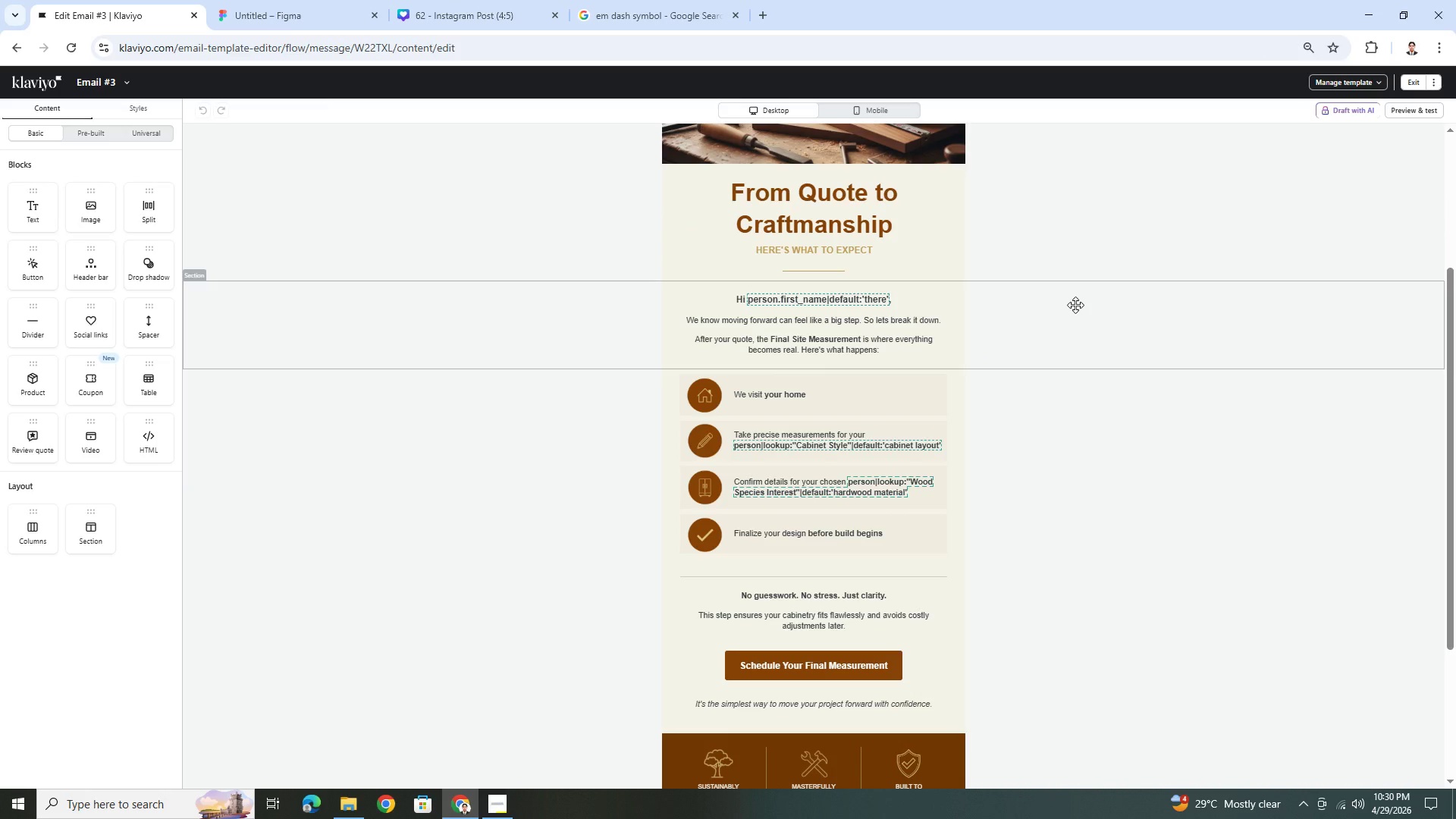 
scroll: coordinate [1072, 308], scroll_direction: none, amount: 0.0
 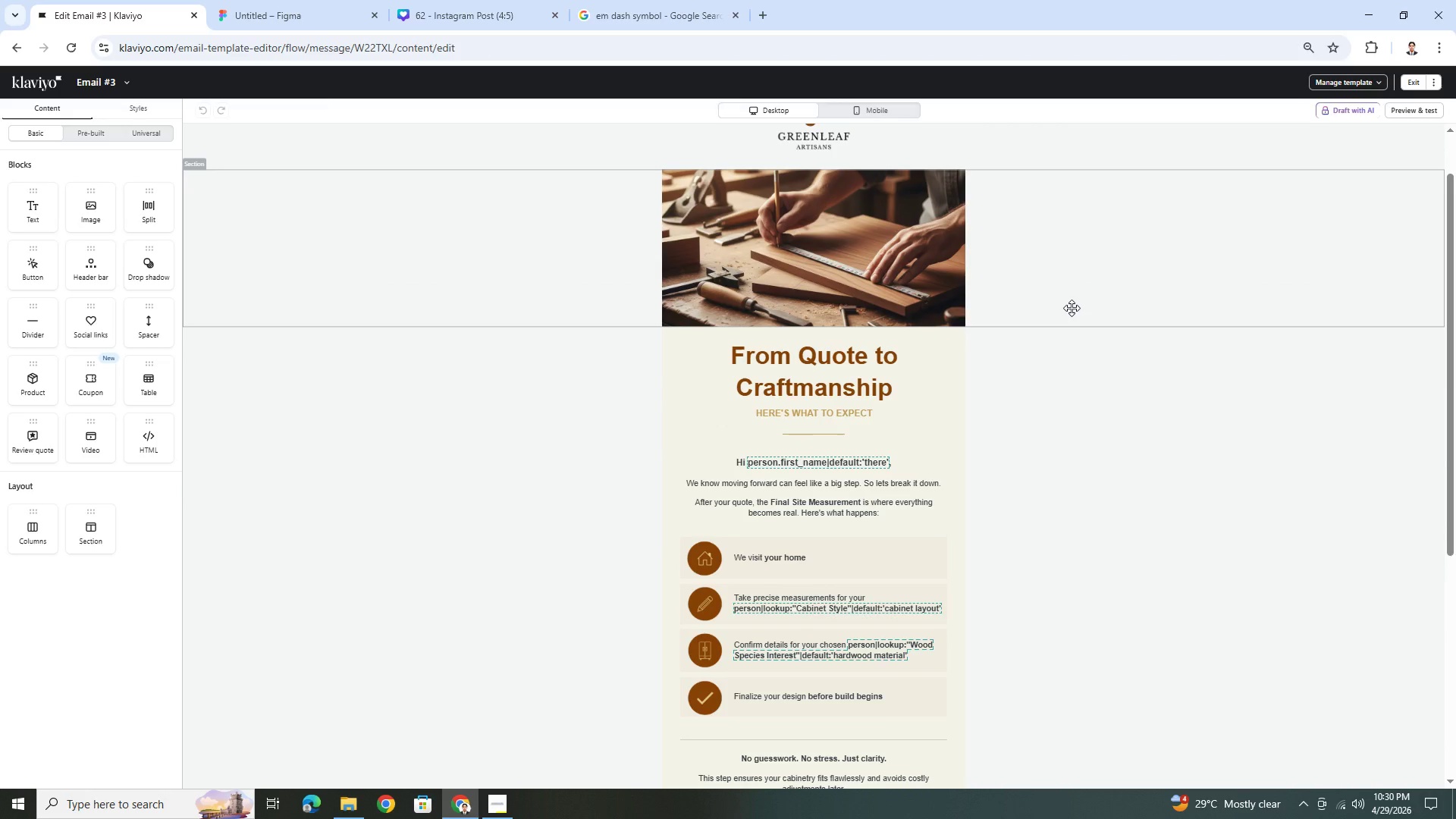 
scroll: coordinate [1072, 308], scroll_direction: down, amount: 3.0
 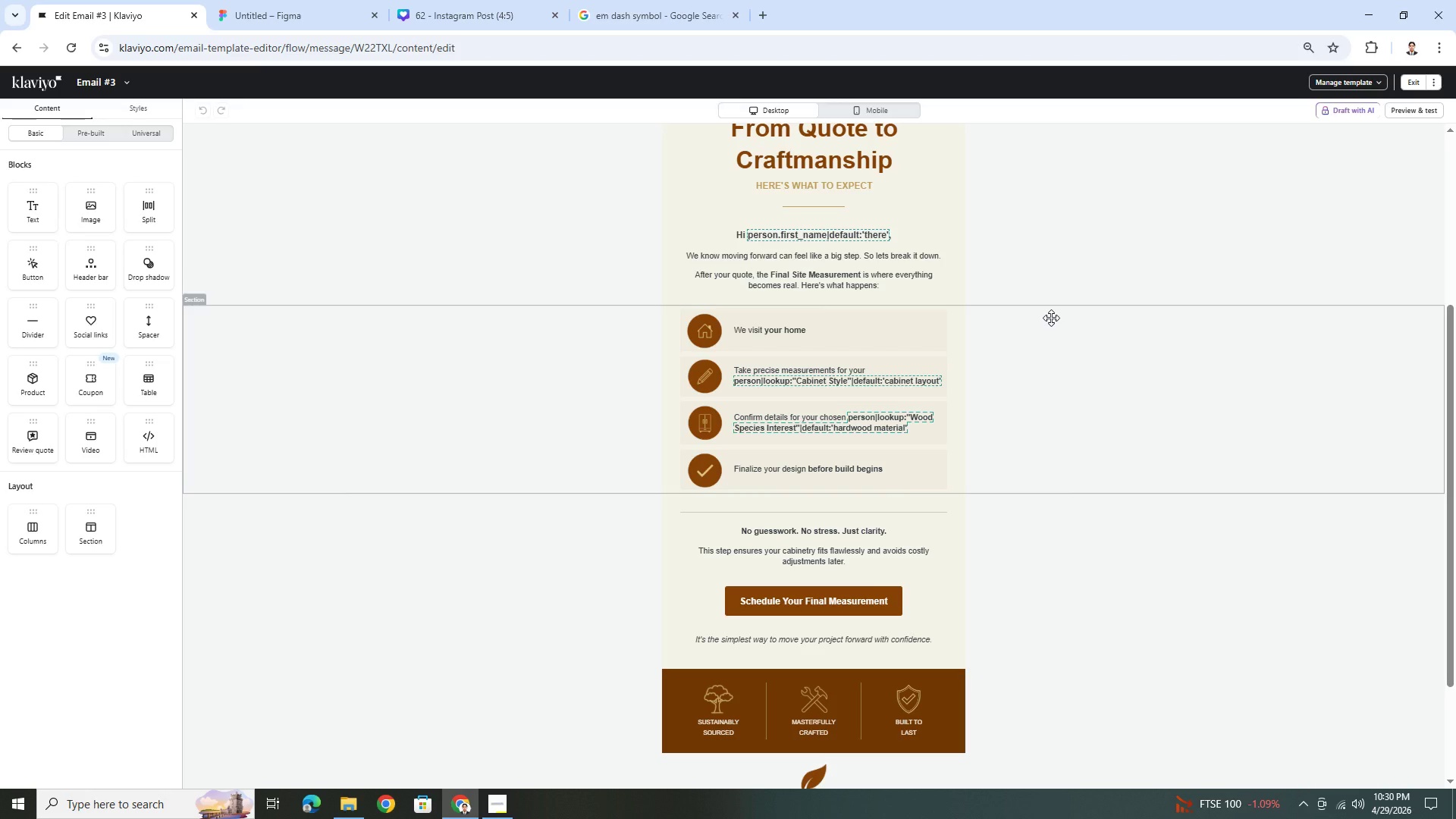 
wait(21.71)
 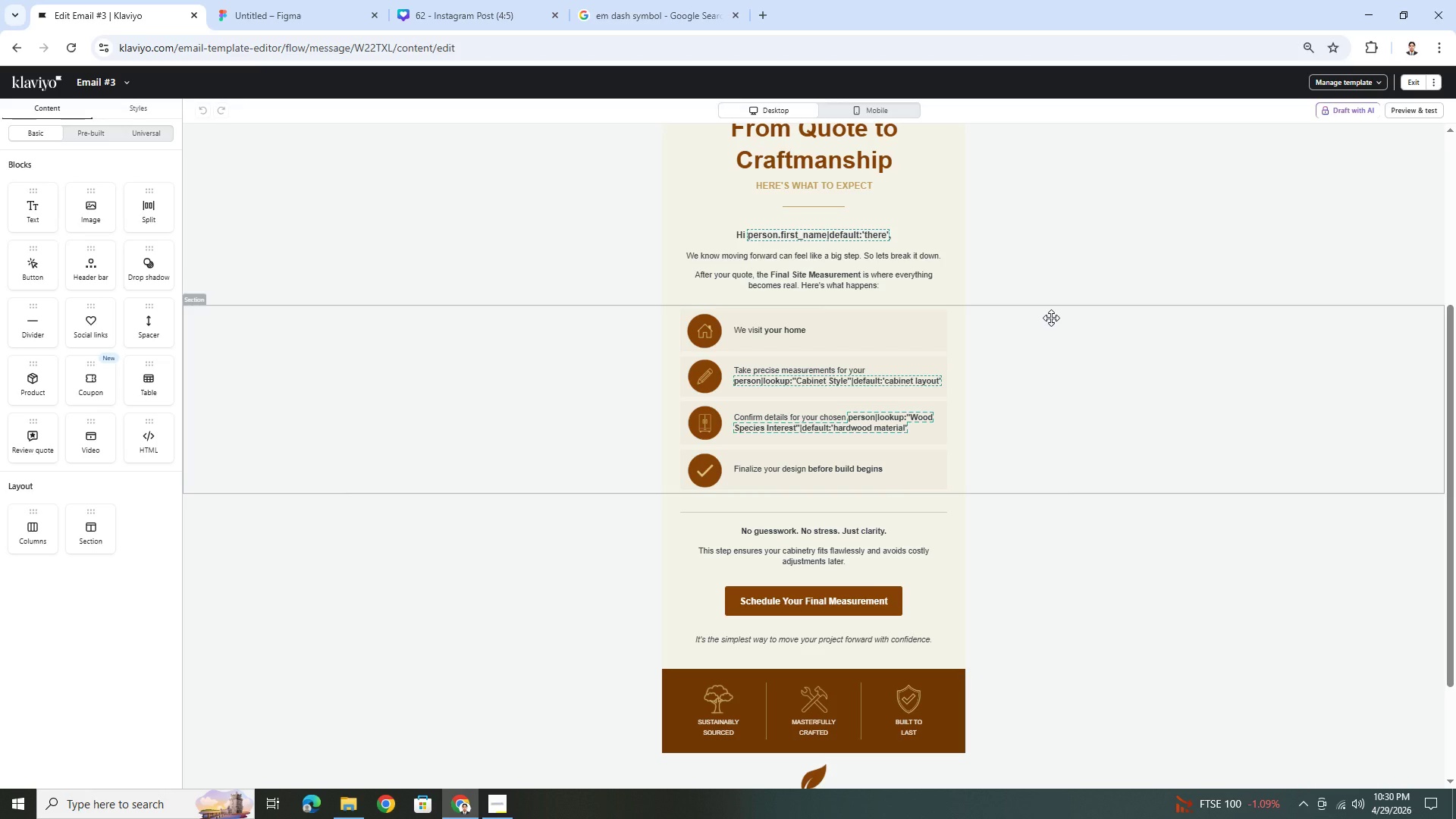 
scroll: coordinate [864, 363], scroll_direction: up, amount: 5.0
 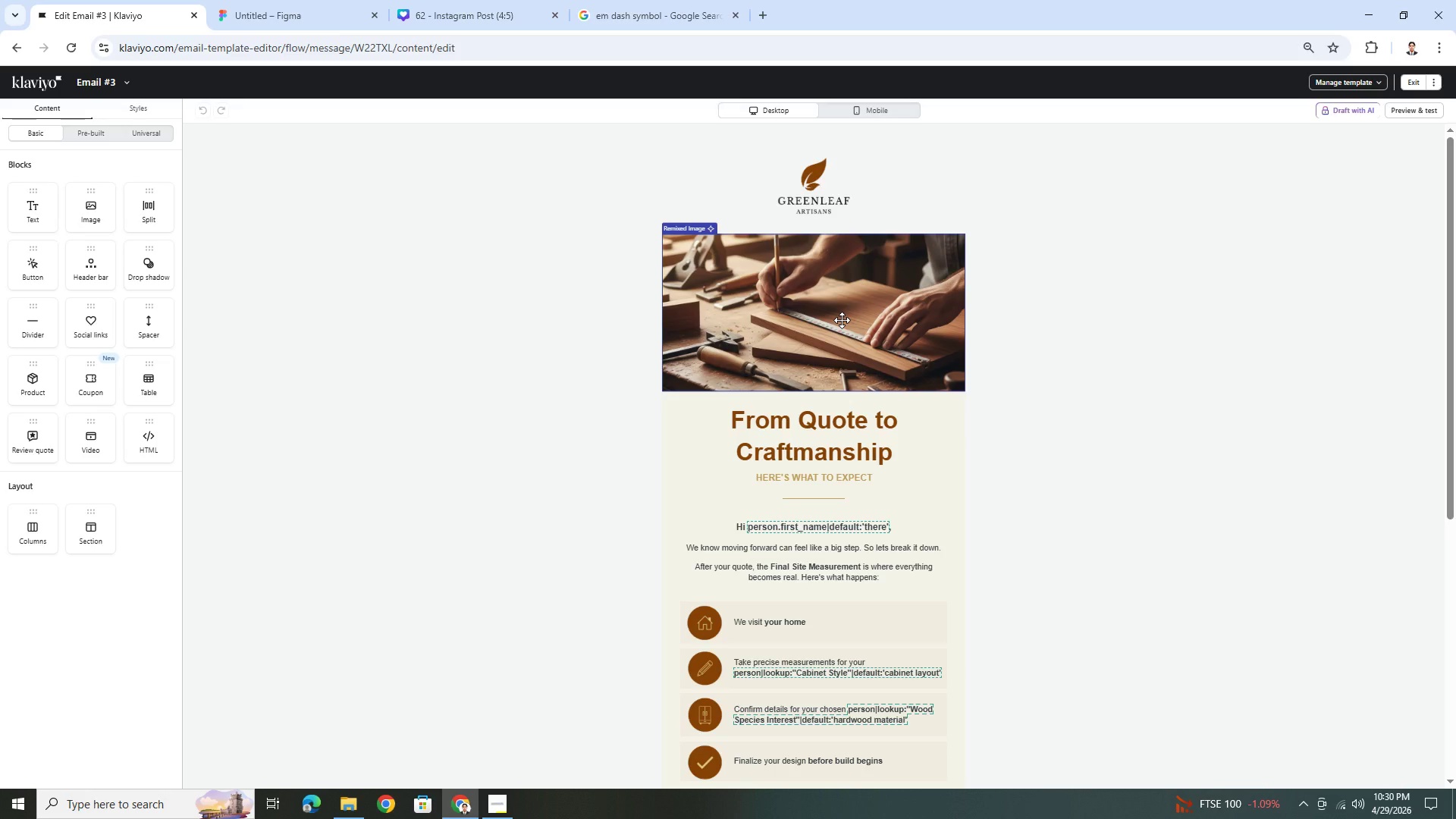 
wait(10.44)
 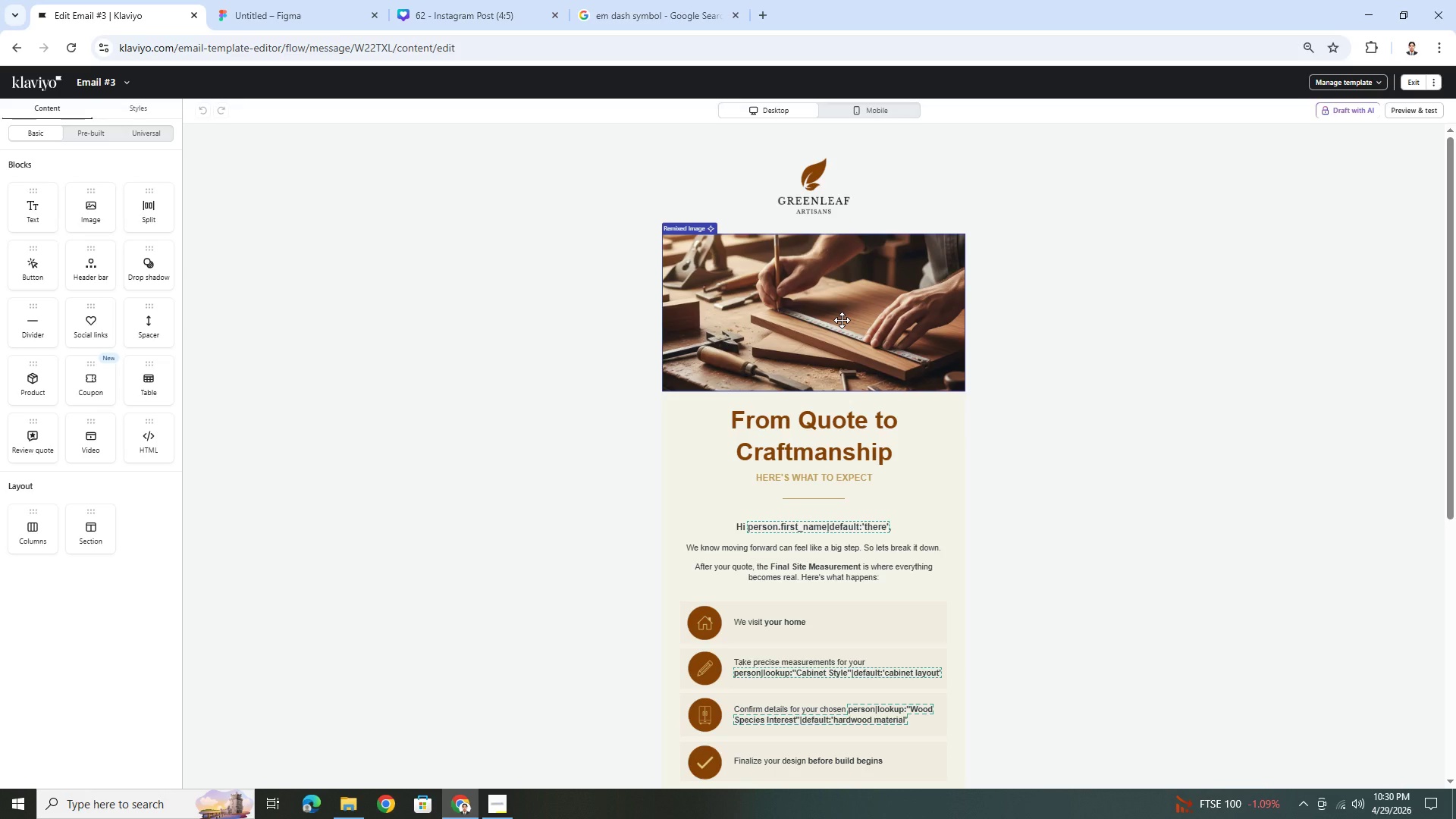 
left_click([842, 320])
 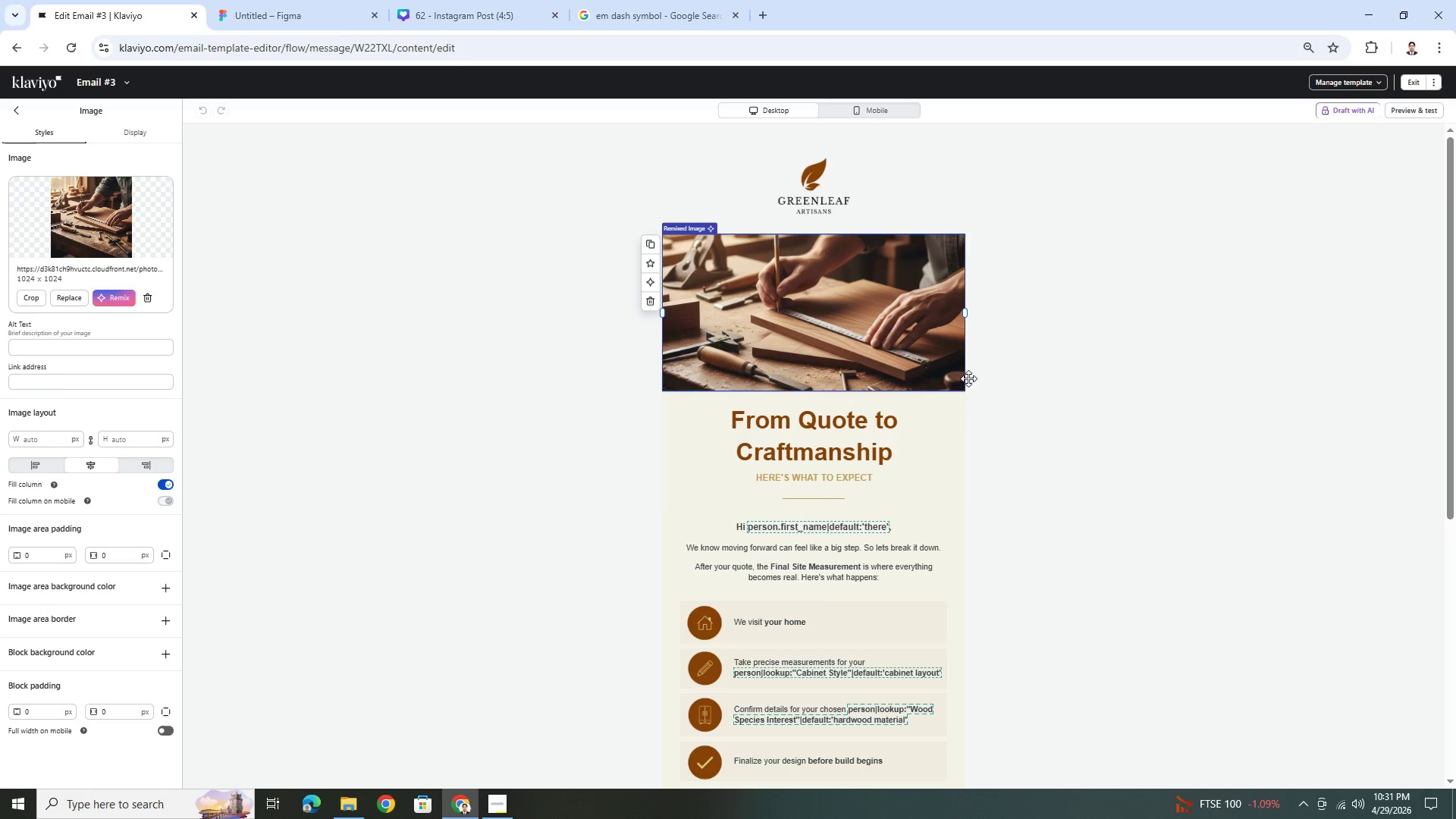 
left_click([1057, 431])
 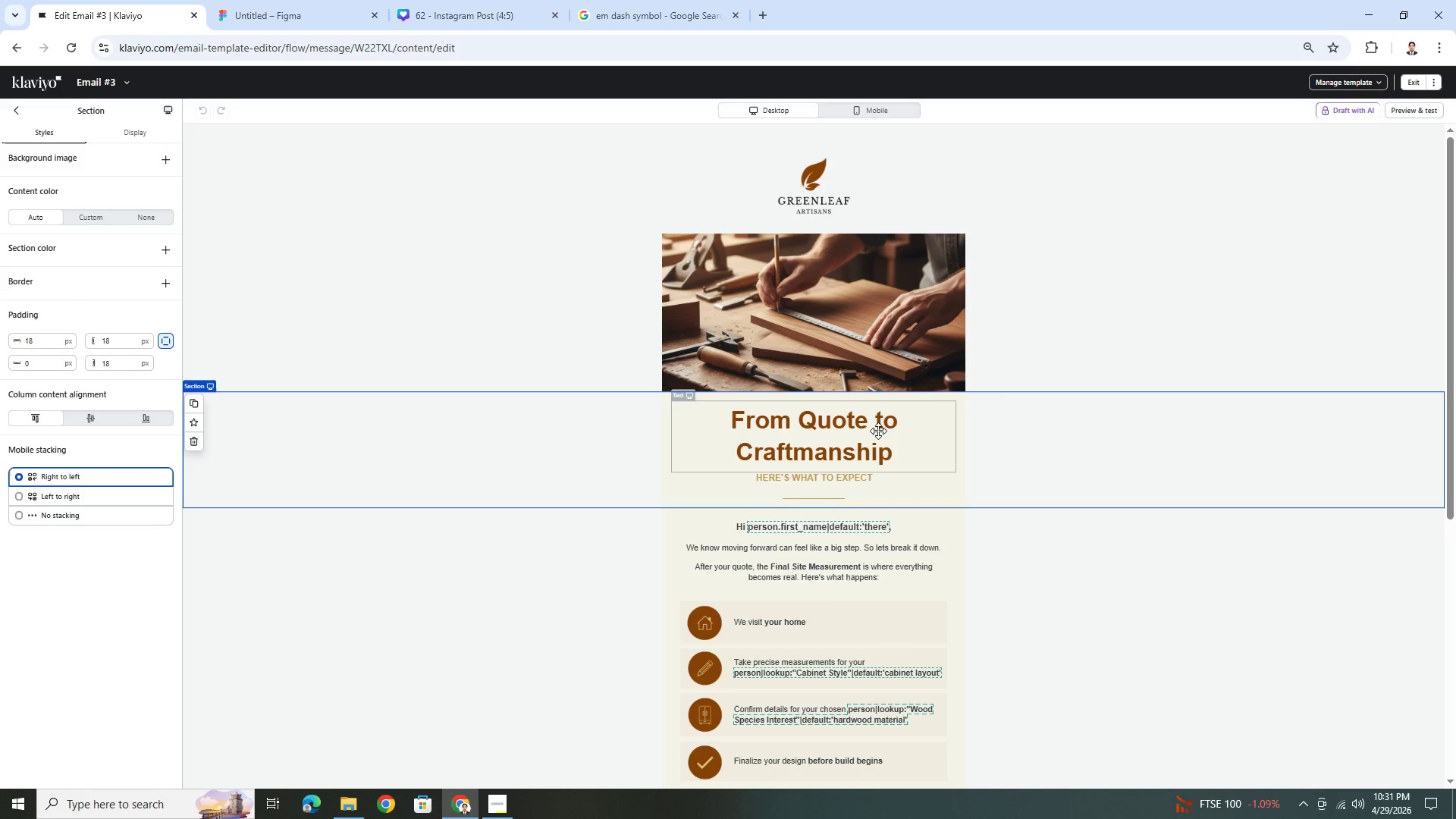 
double_click([877, 430])
 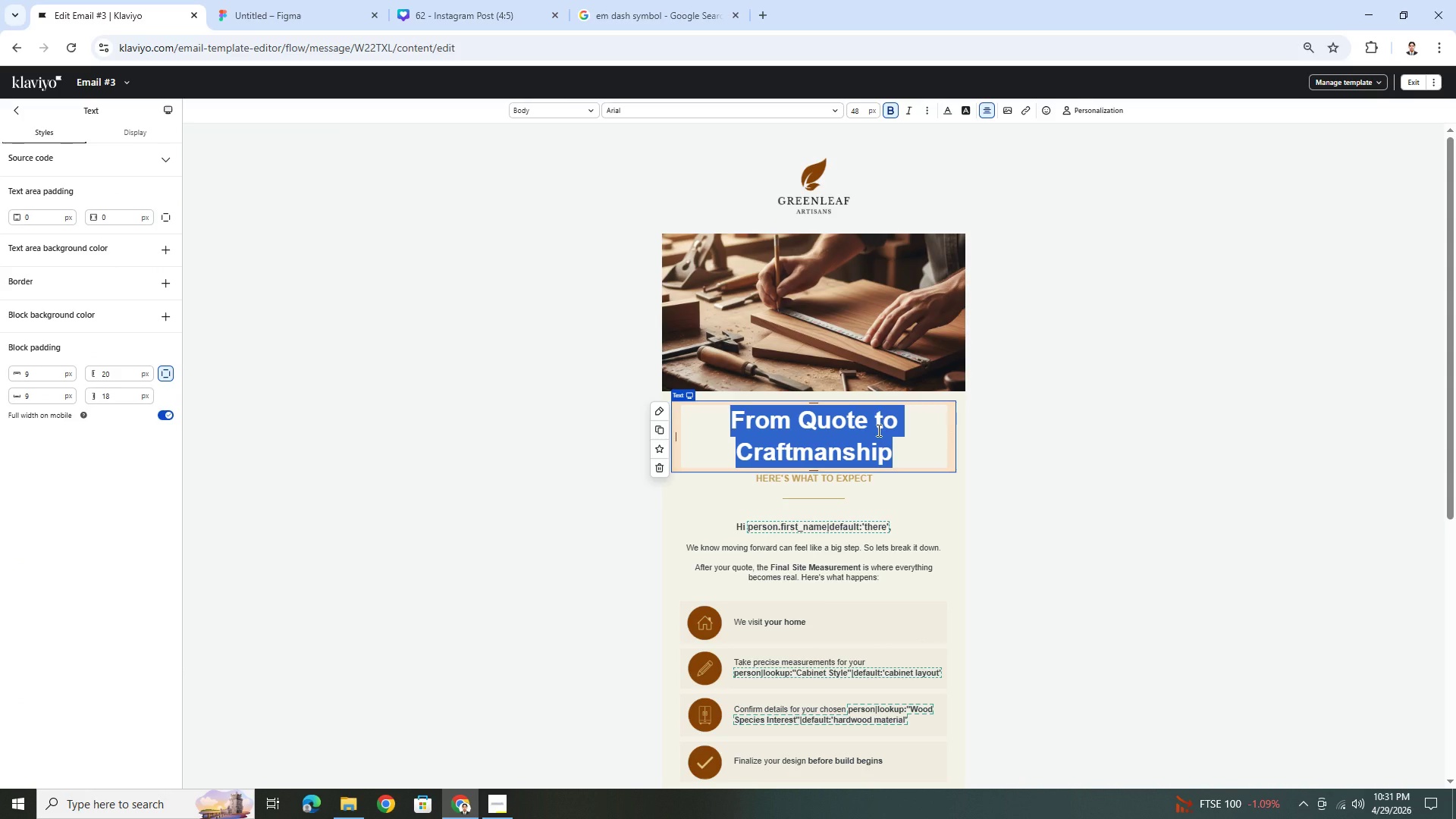 
wait(7.08)
 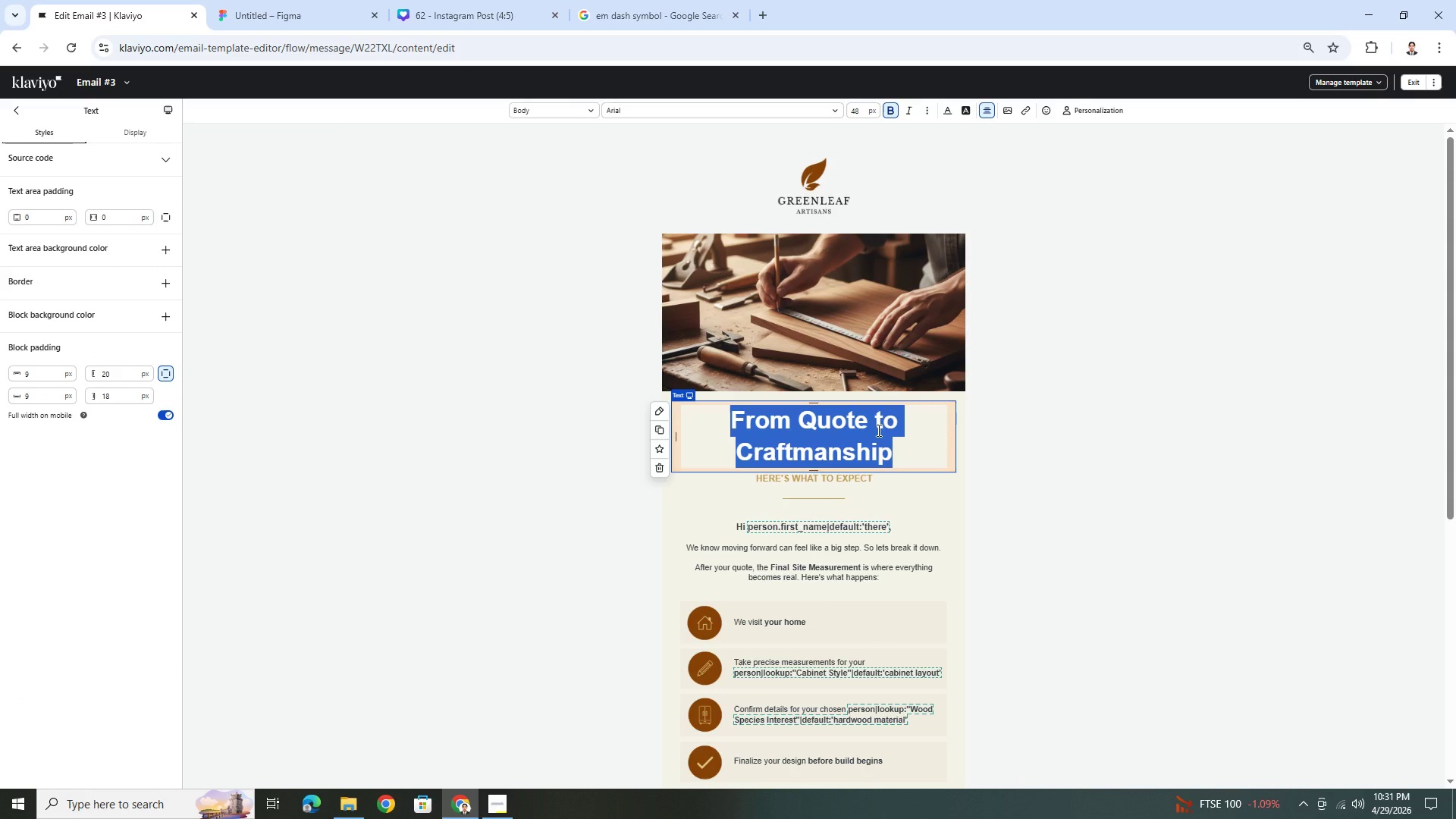 
type(Beautiful )
 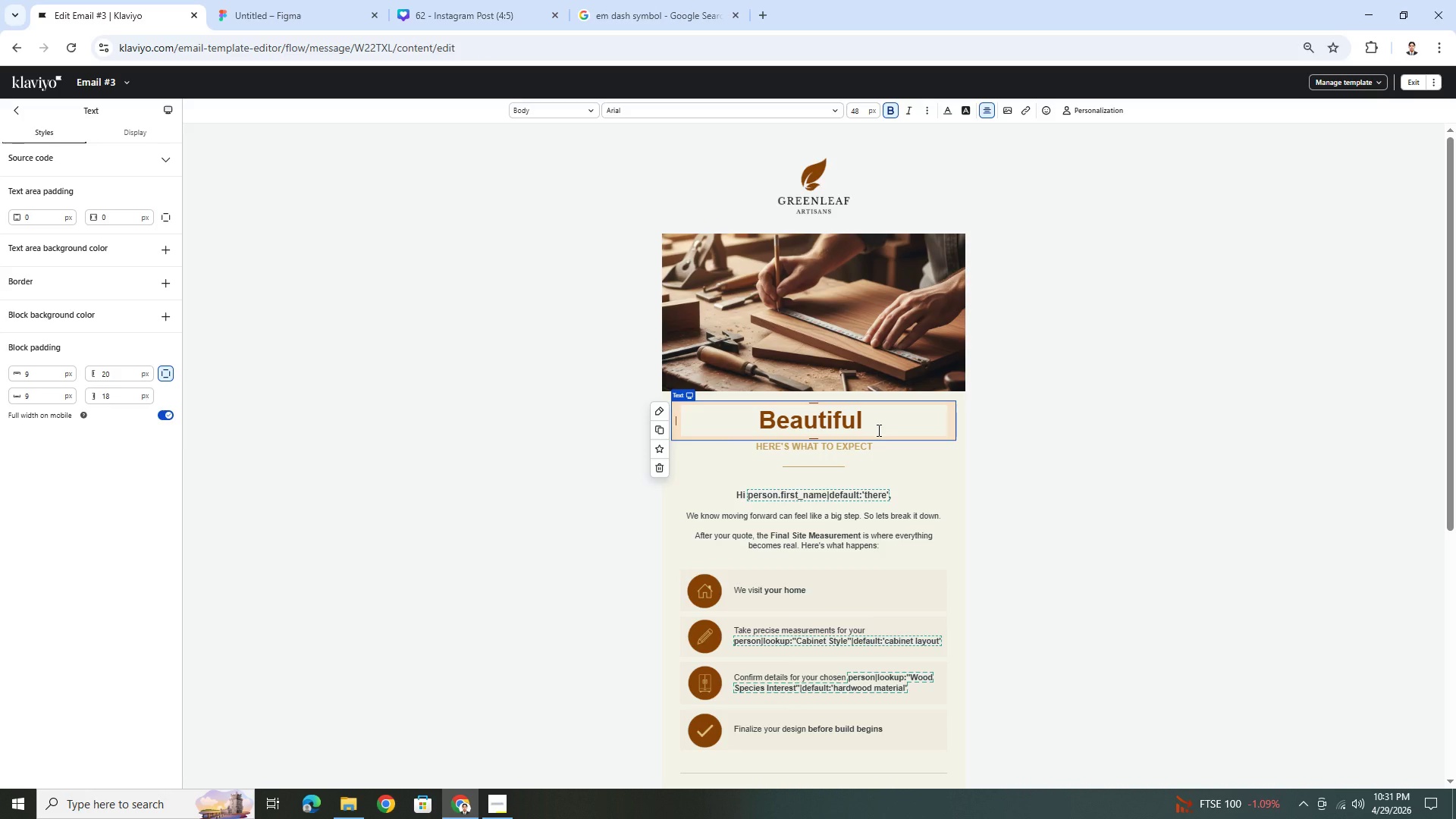 
wait(11.08)
 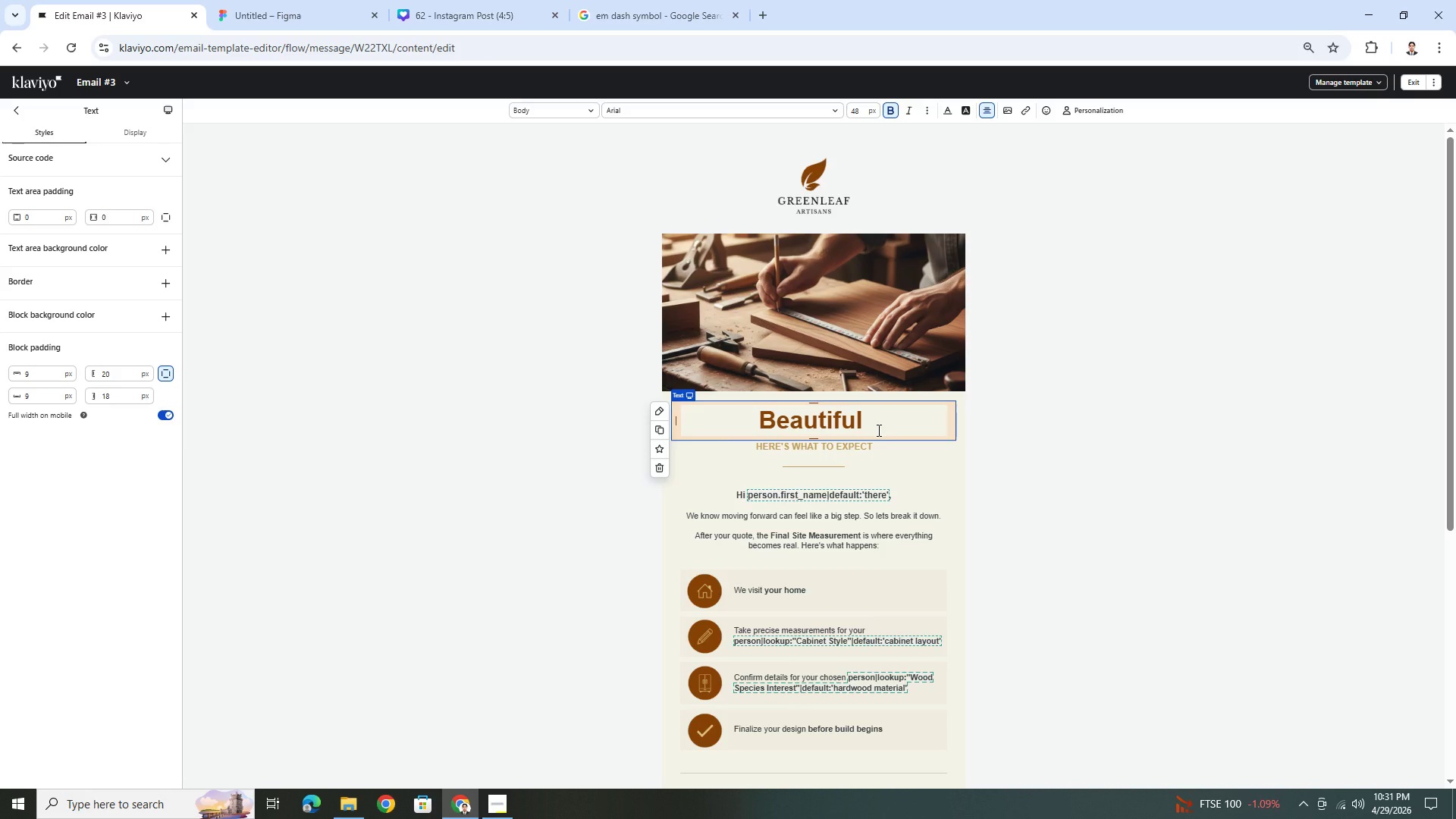 
type(for Your Home. )
 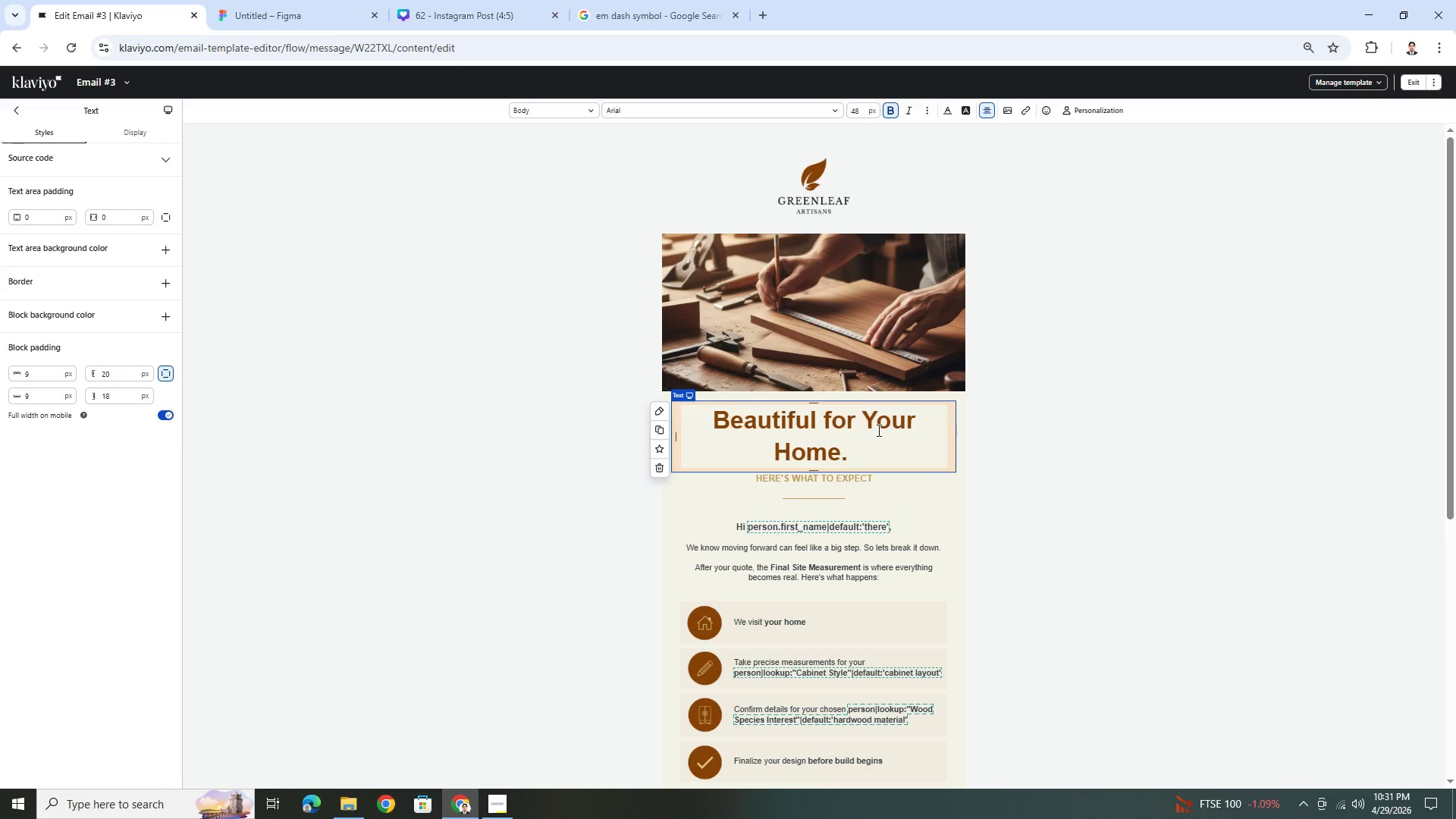 
type(Better for the Planet)
 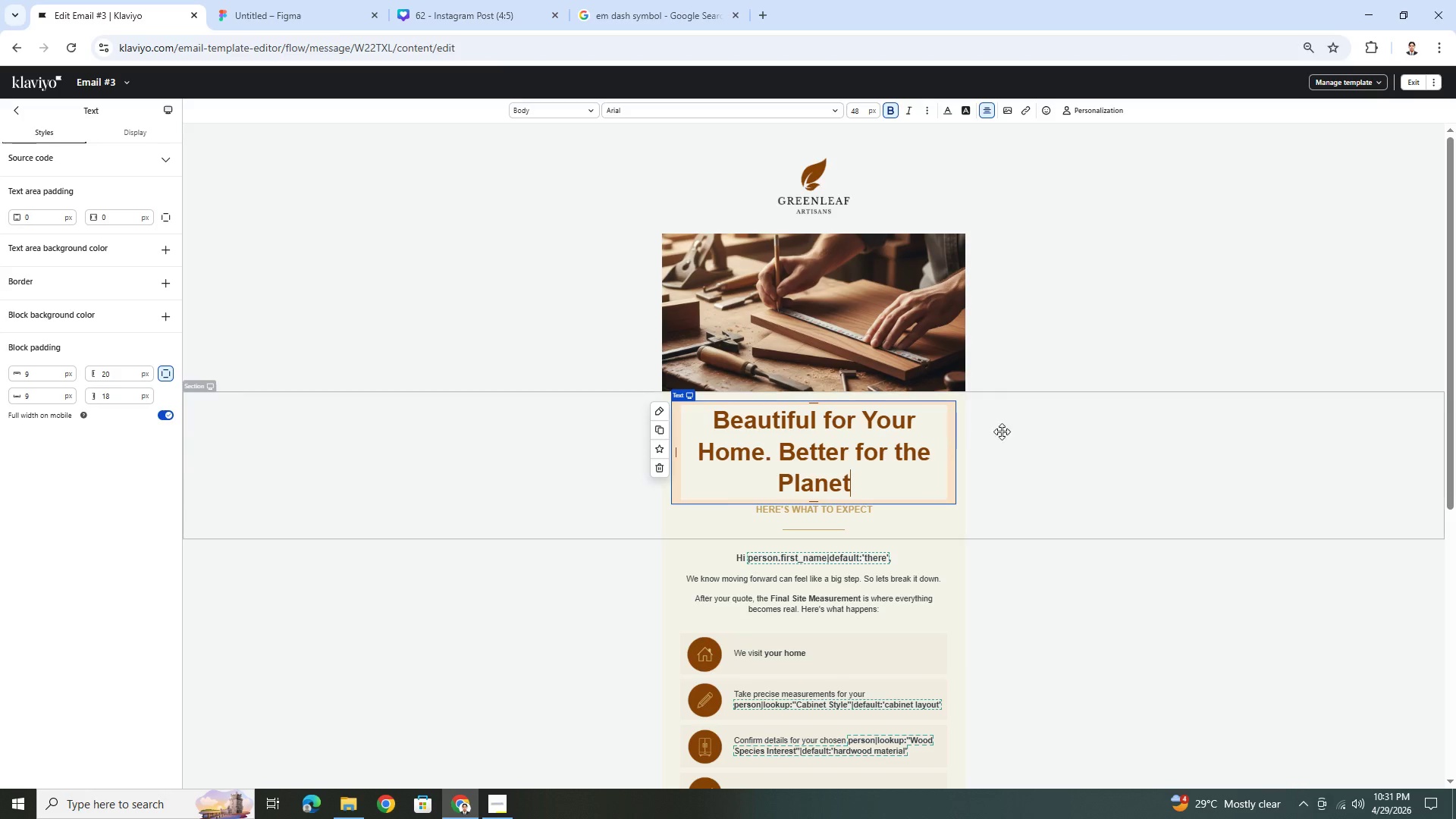 
key(Period)
 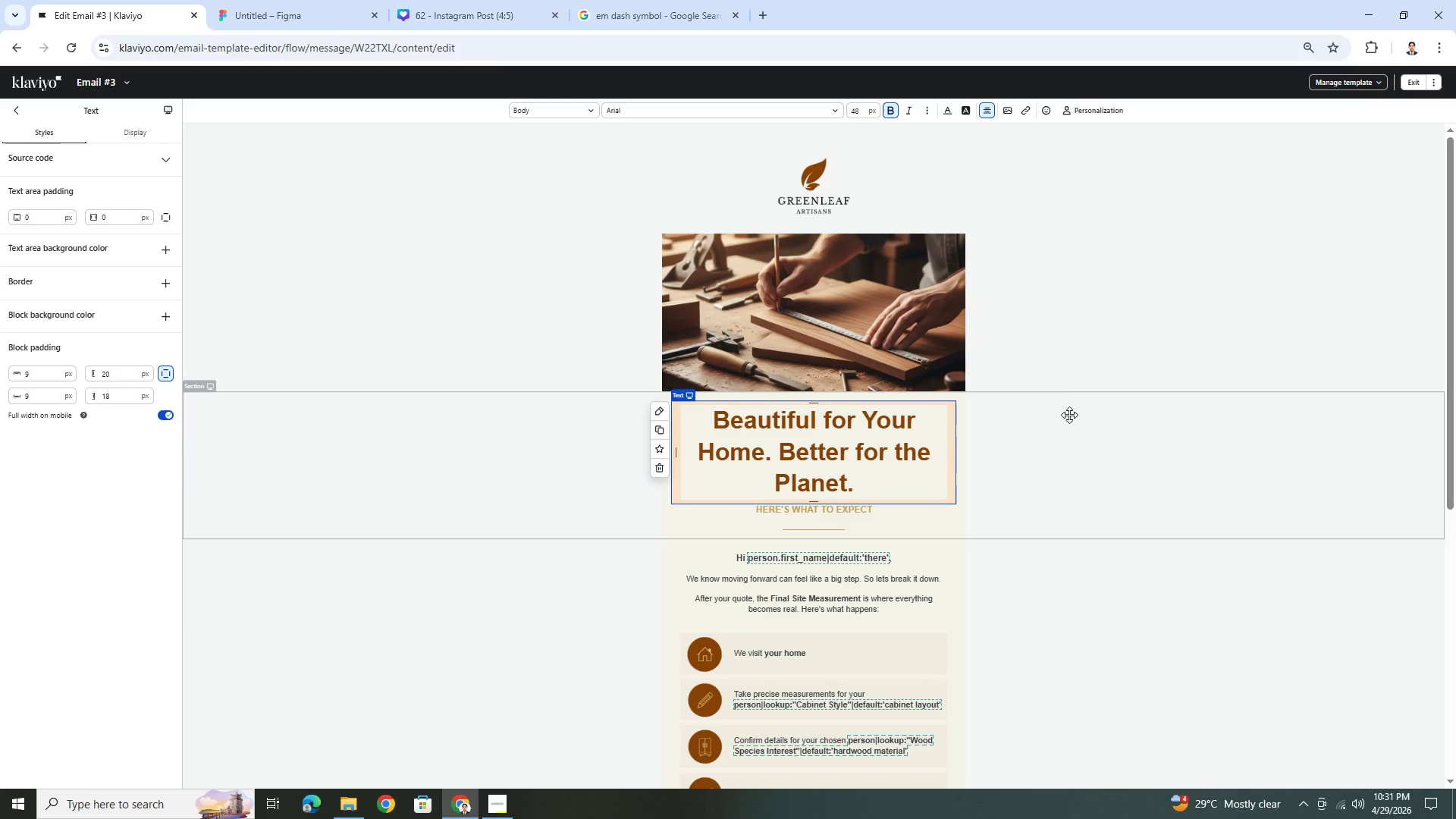 
left_click([1068, 391])
 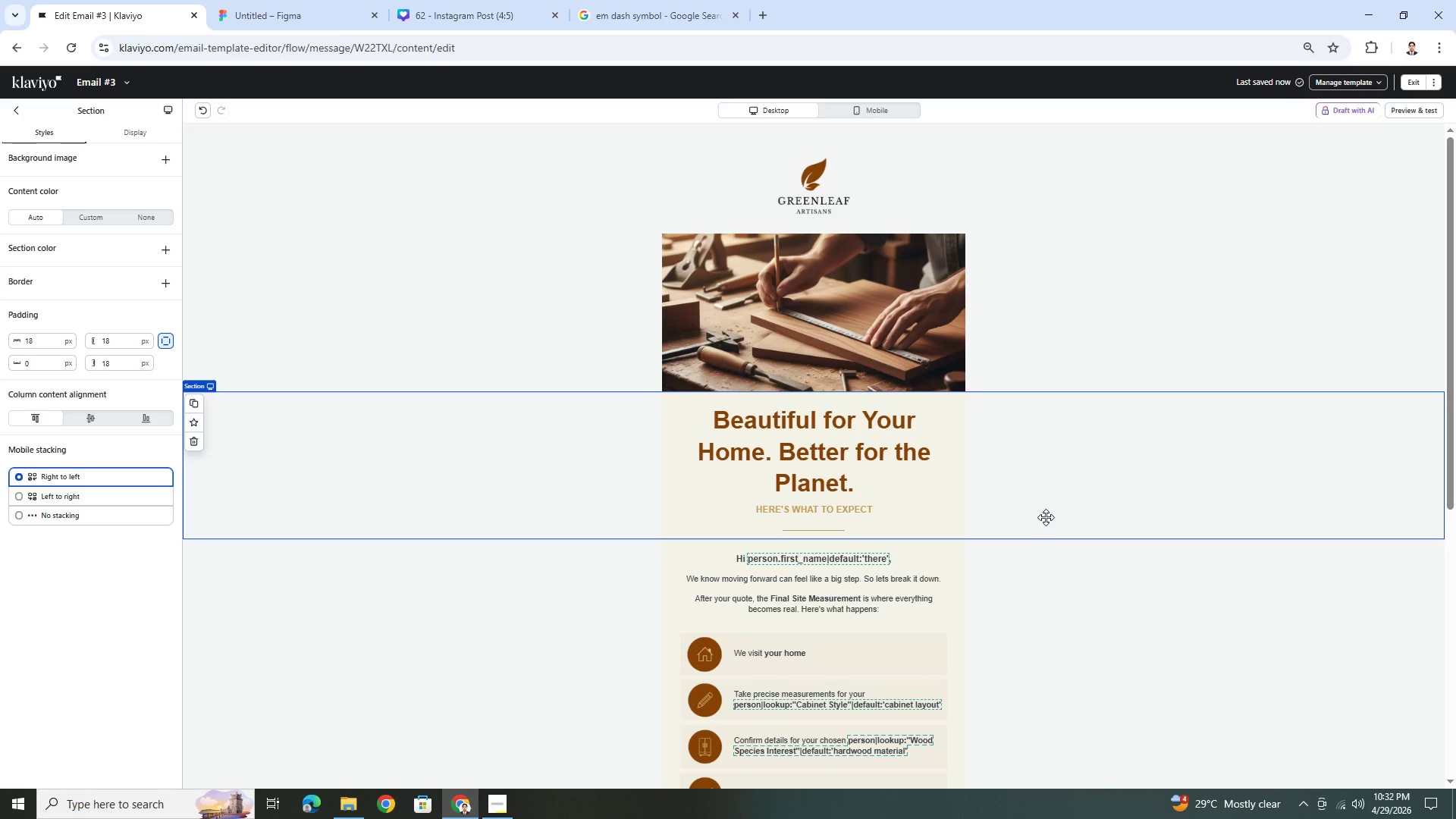 
wait(25.81)
 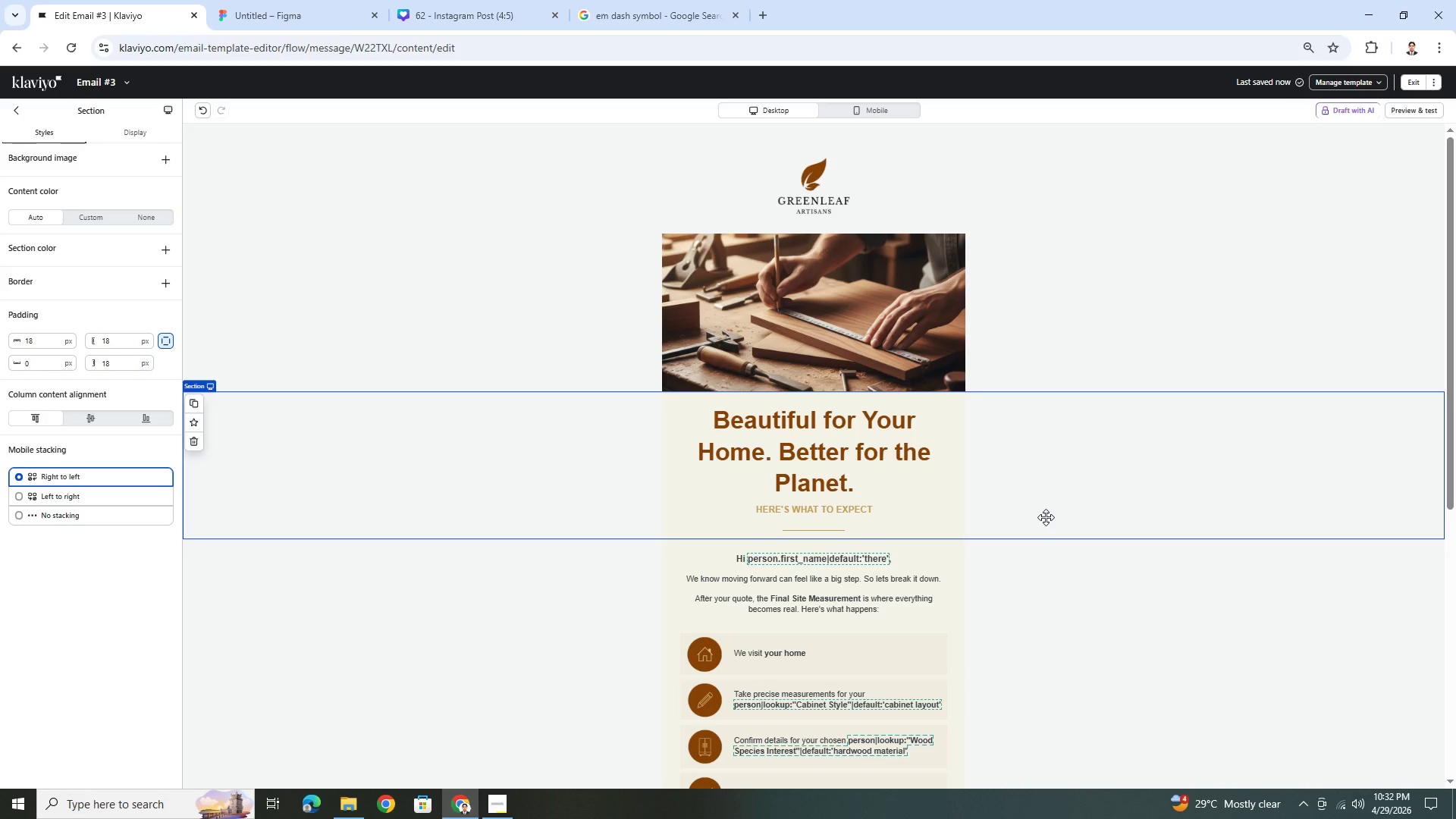 
scroll: coordinate [1080, 428], scroll_direction: down, amount: 1.0
 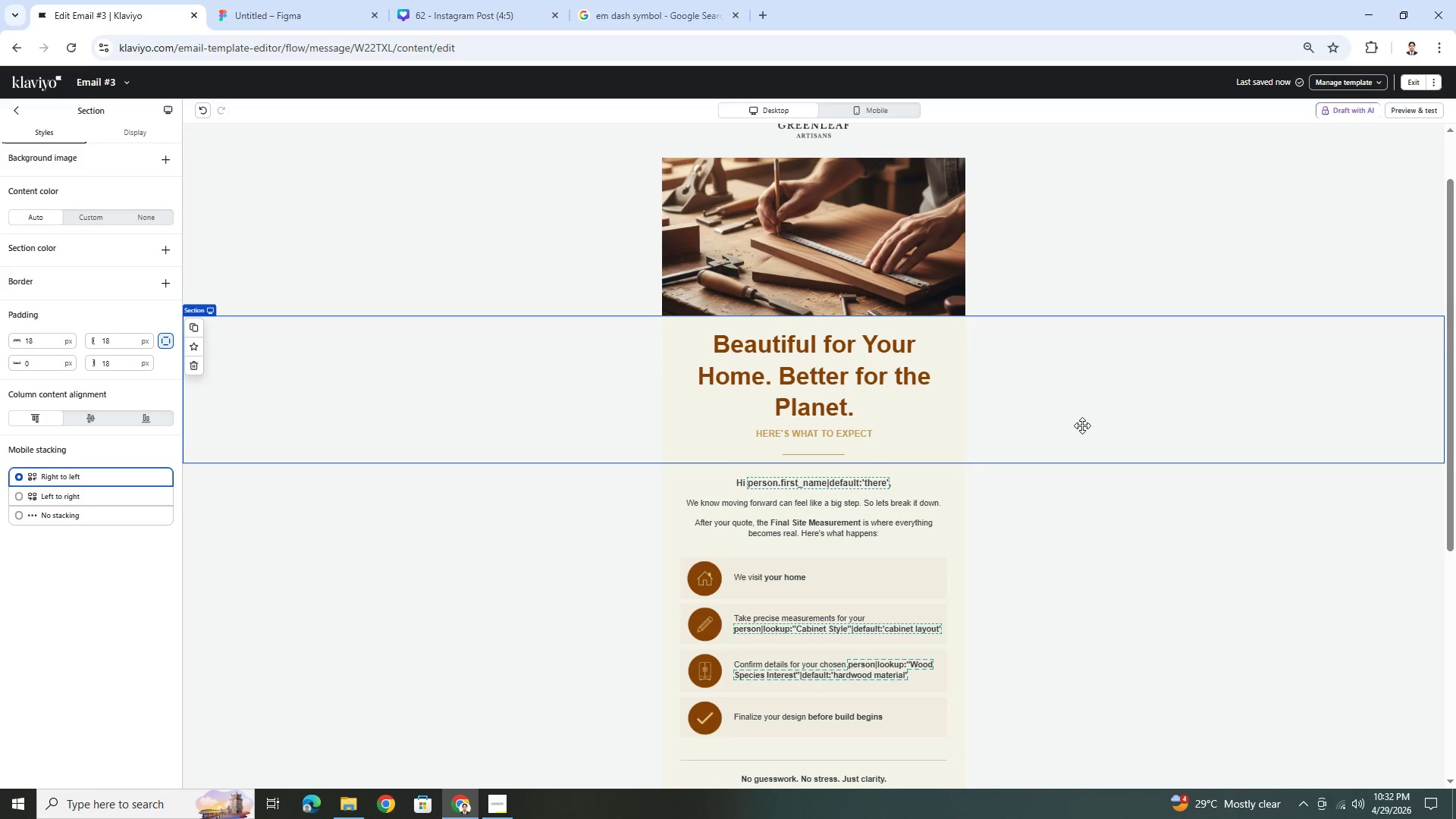 
scroll: coordinate [1082, 425], scroll_direction: up, amount: 1.0
 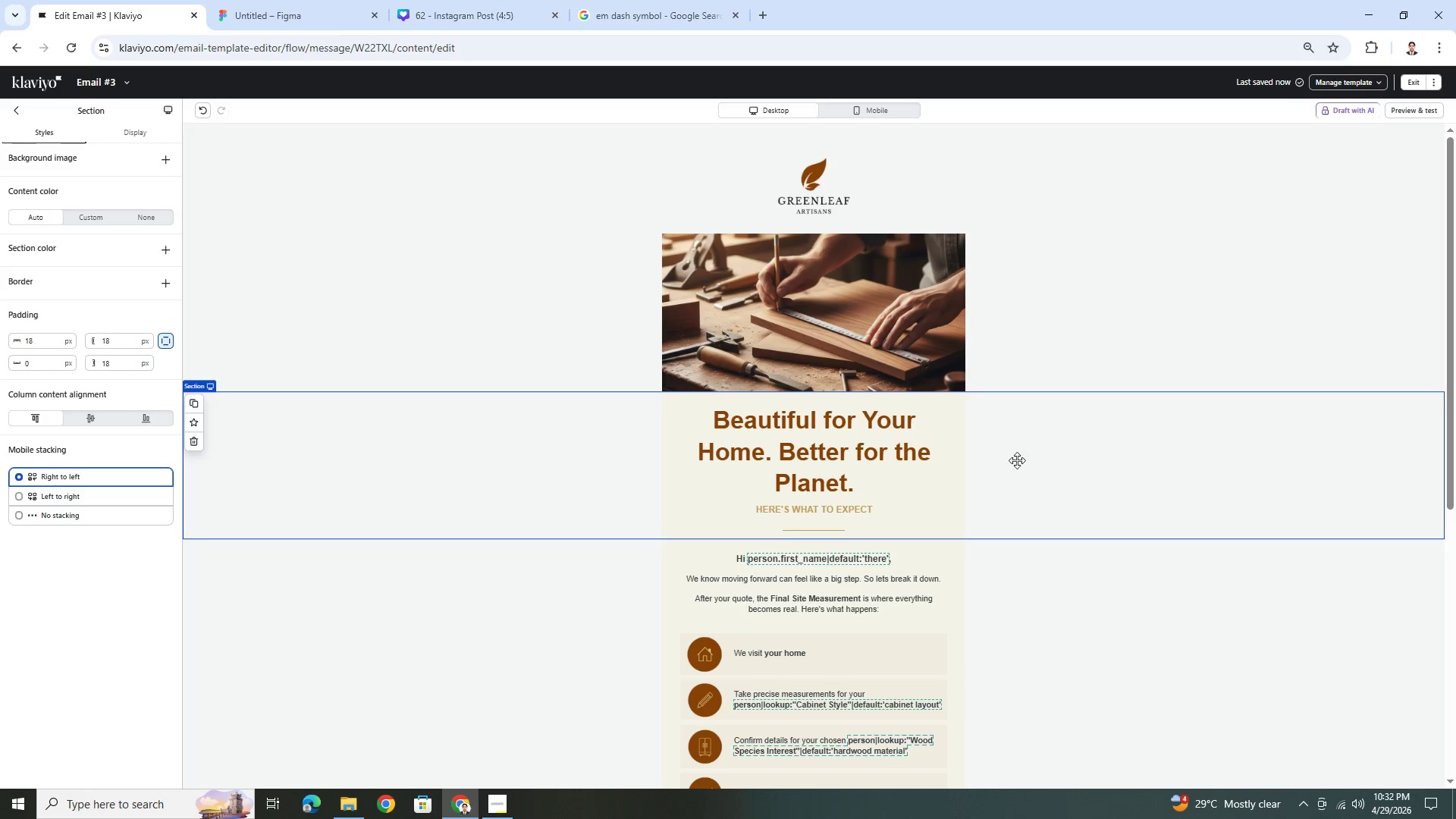 
wait(5.66)
 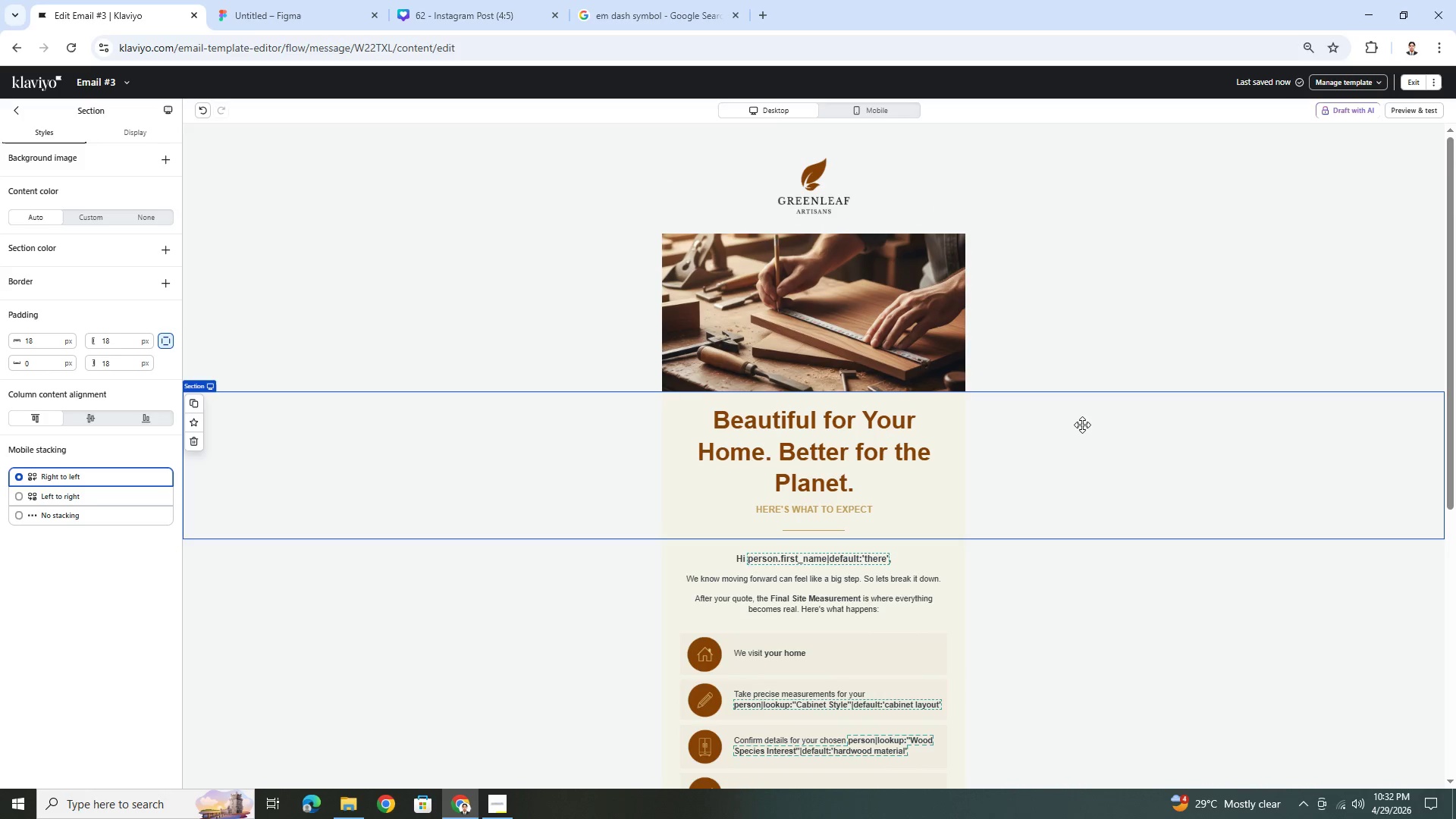 
left_click([891, 325])
 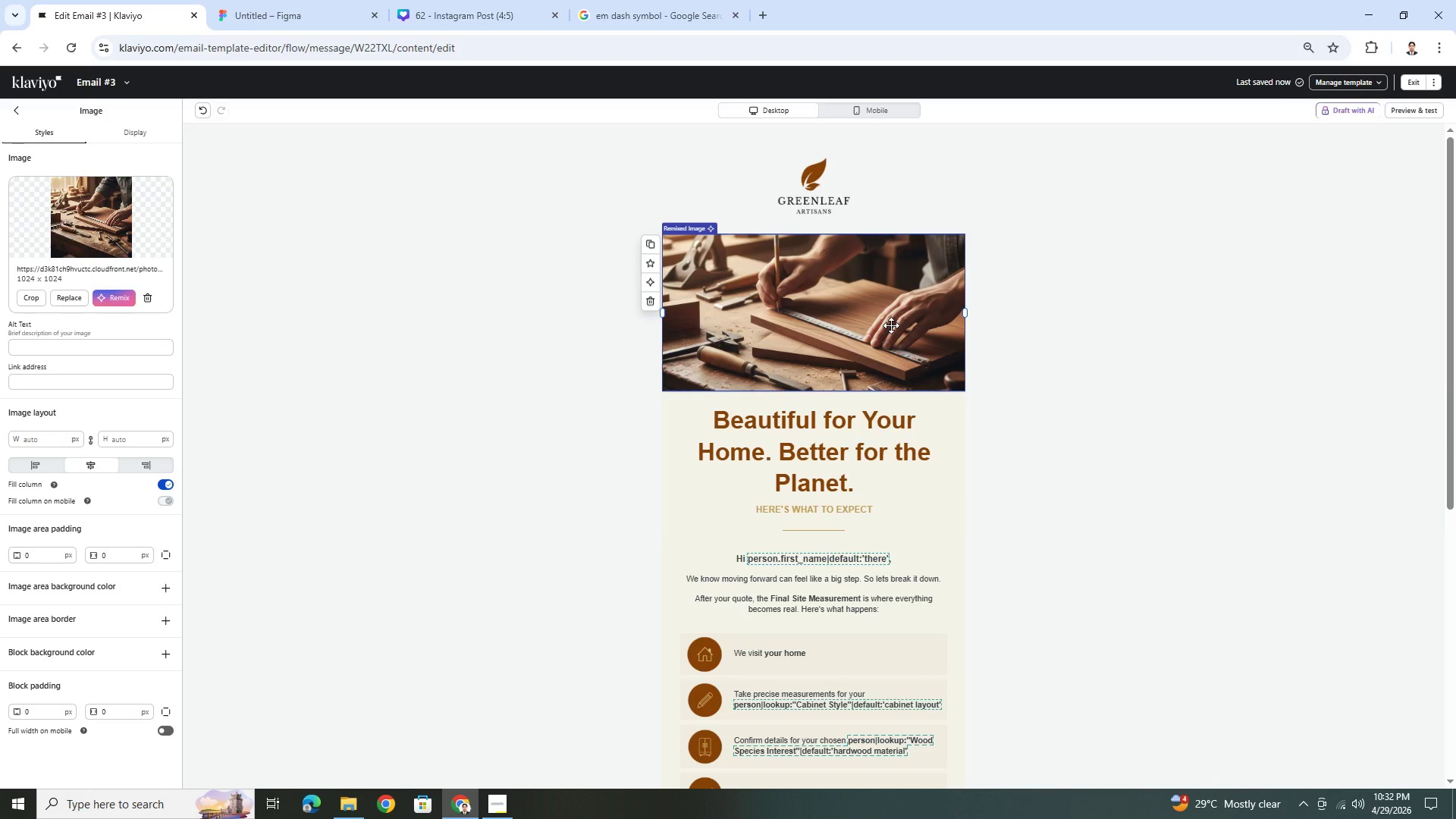 
wait(8.36)
 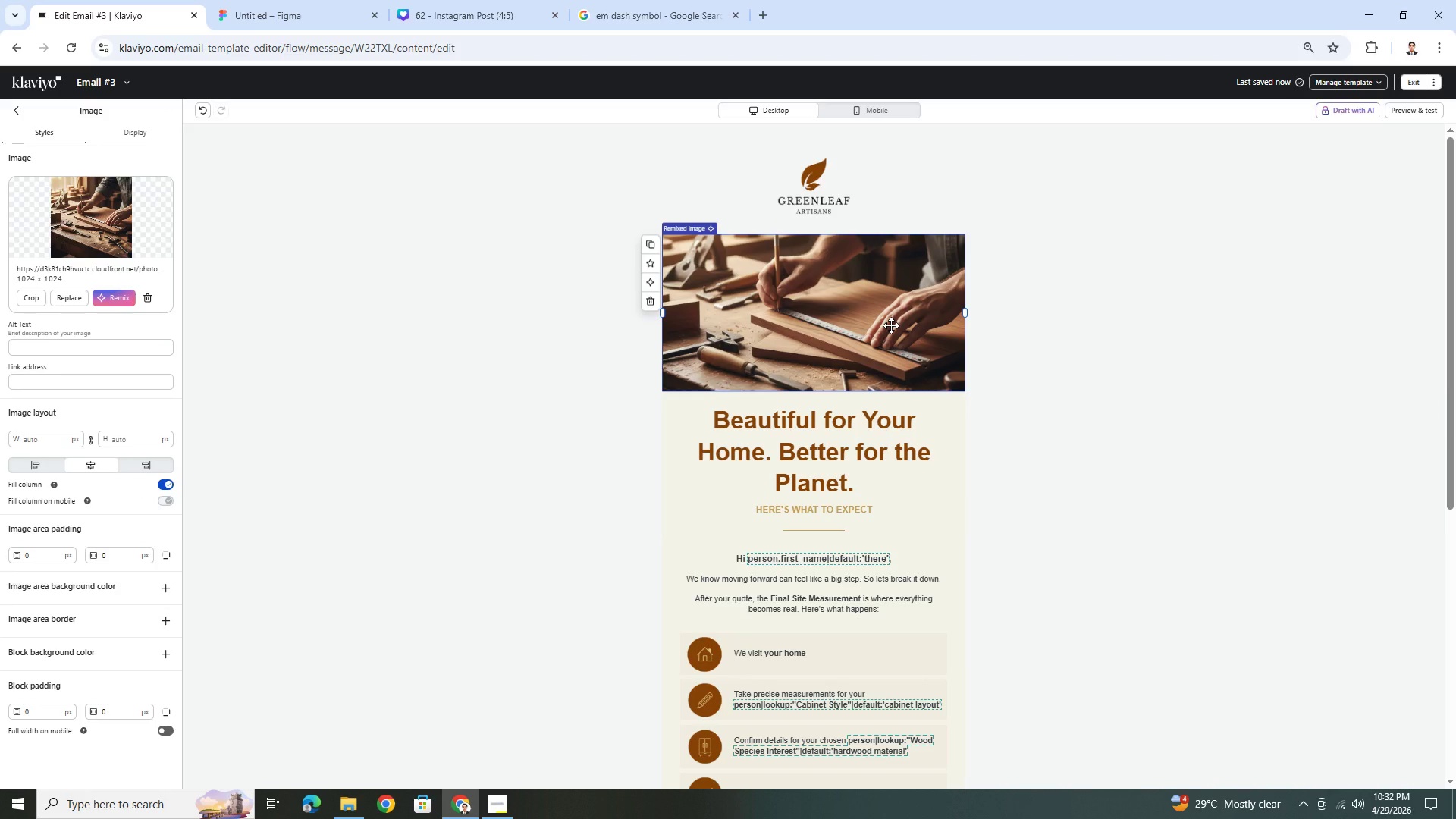 
scroll: coordinate [1004, 482], scroll_direction: none, amount: 0.0
 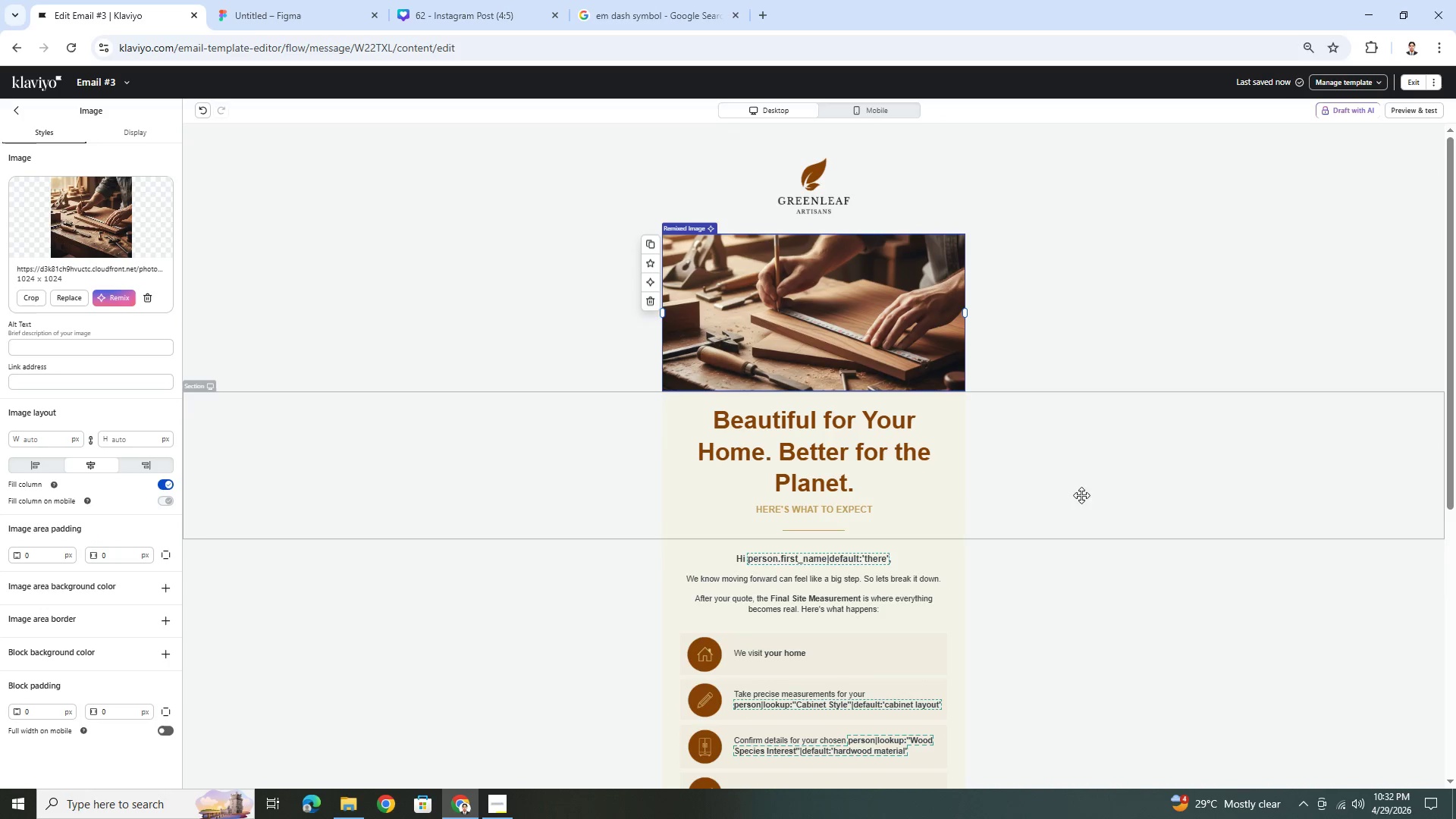 
left_click([1067, 584])
 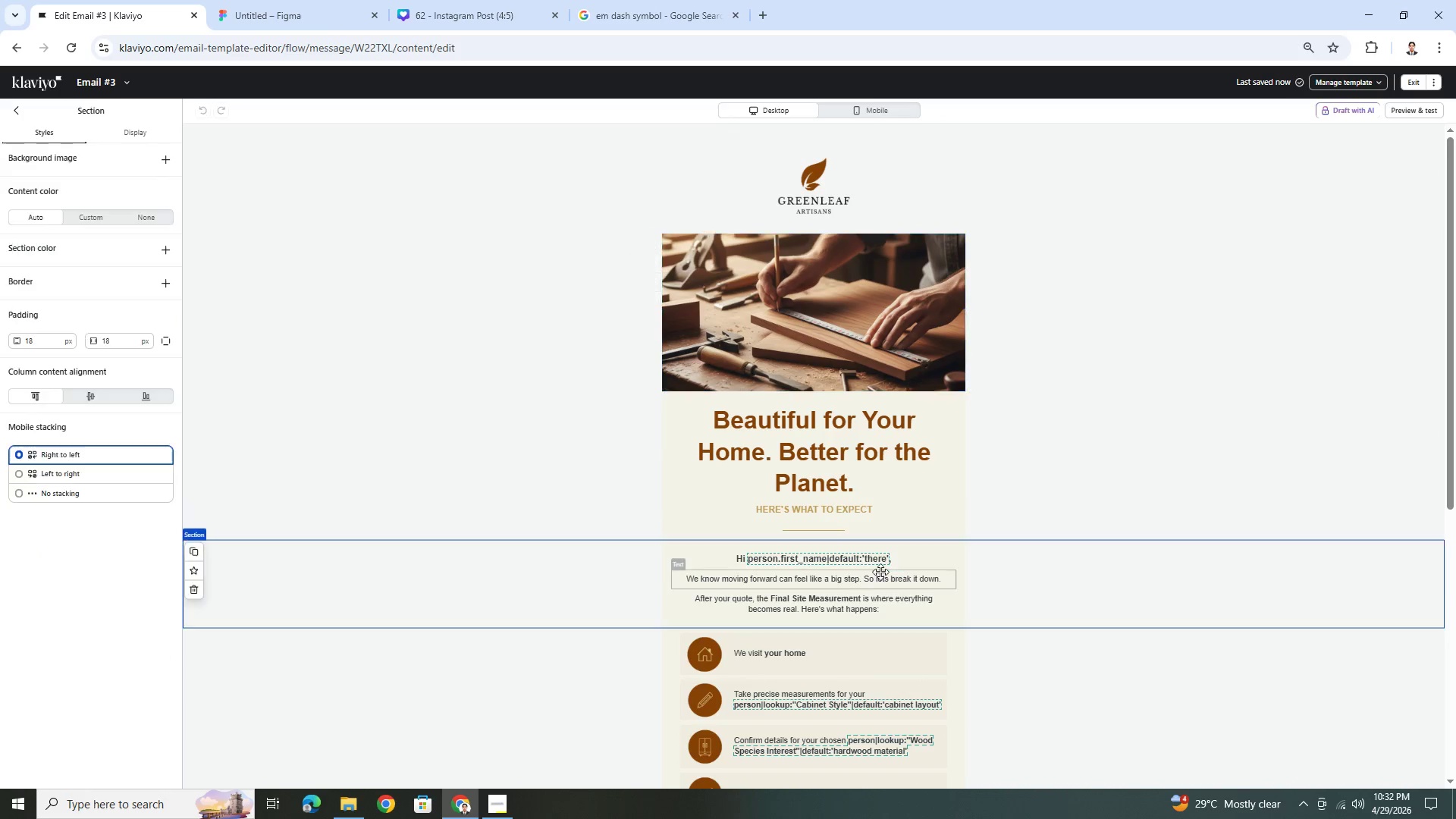 
left_click([879, 571])
 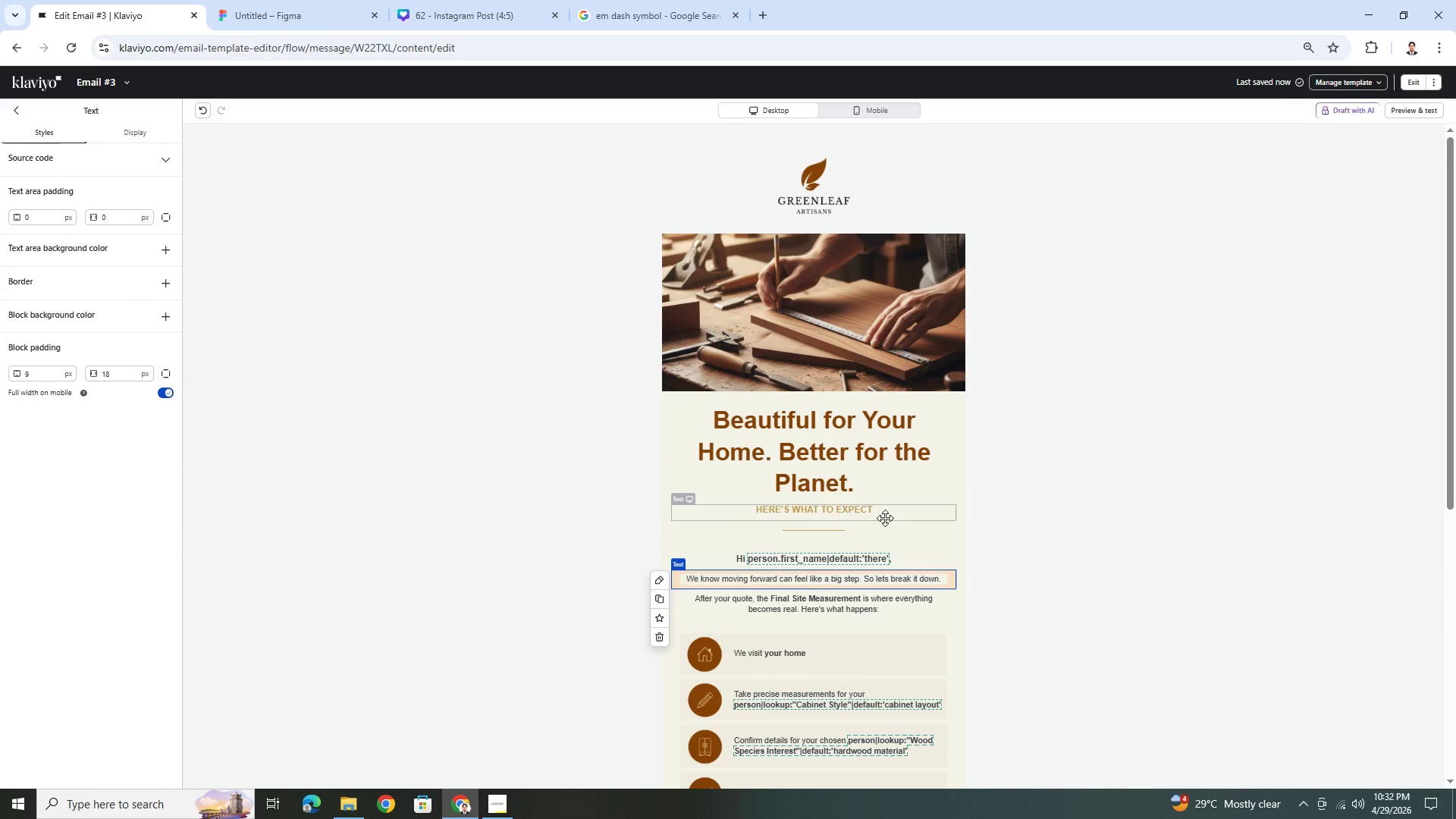 
left_click([885, 517])
 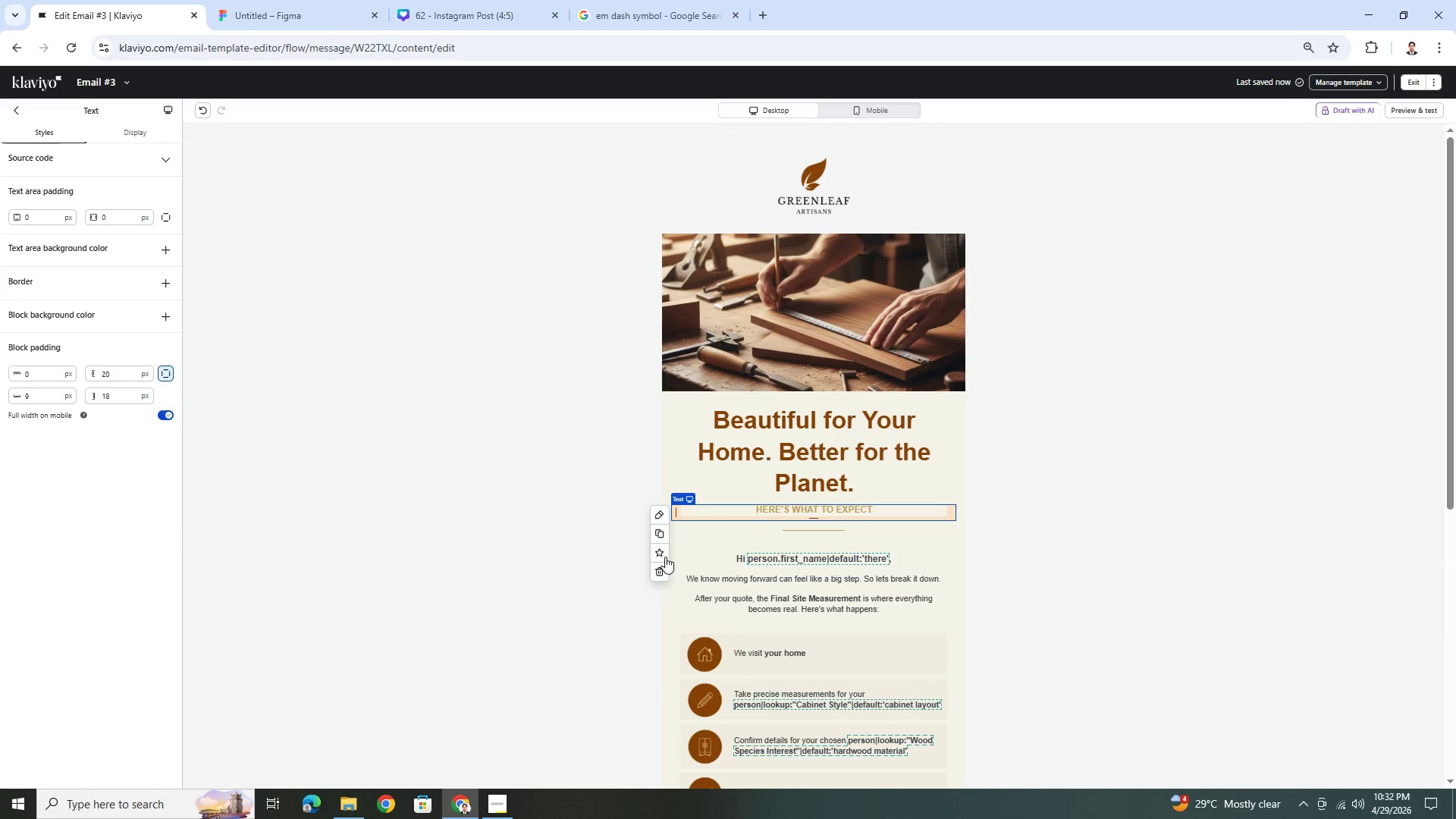 
left_click([664, 563])
 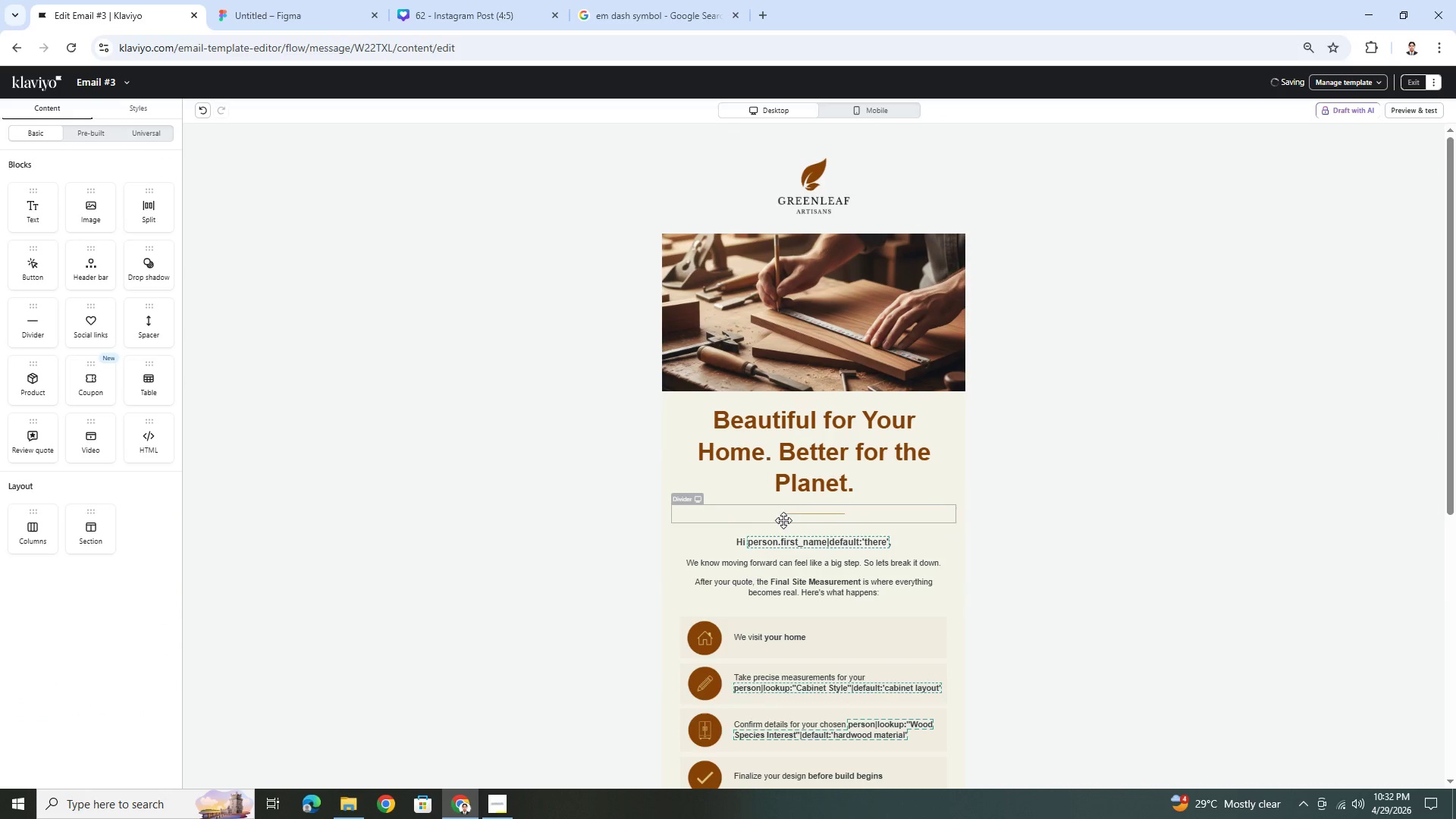 
left_click([793, 508])
 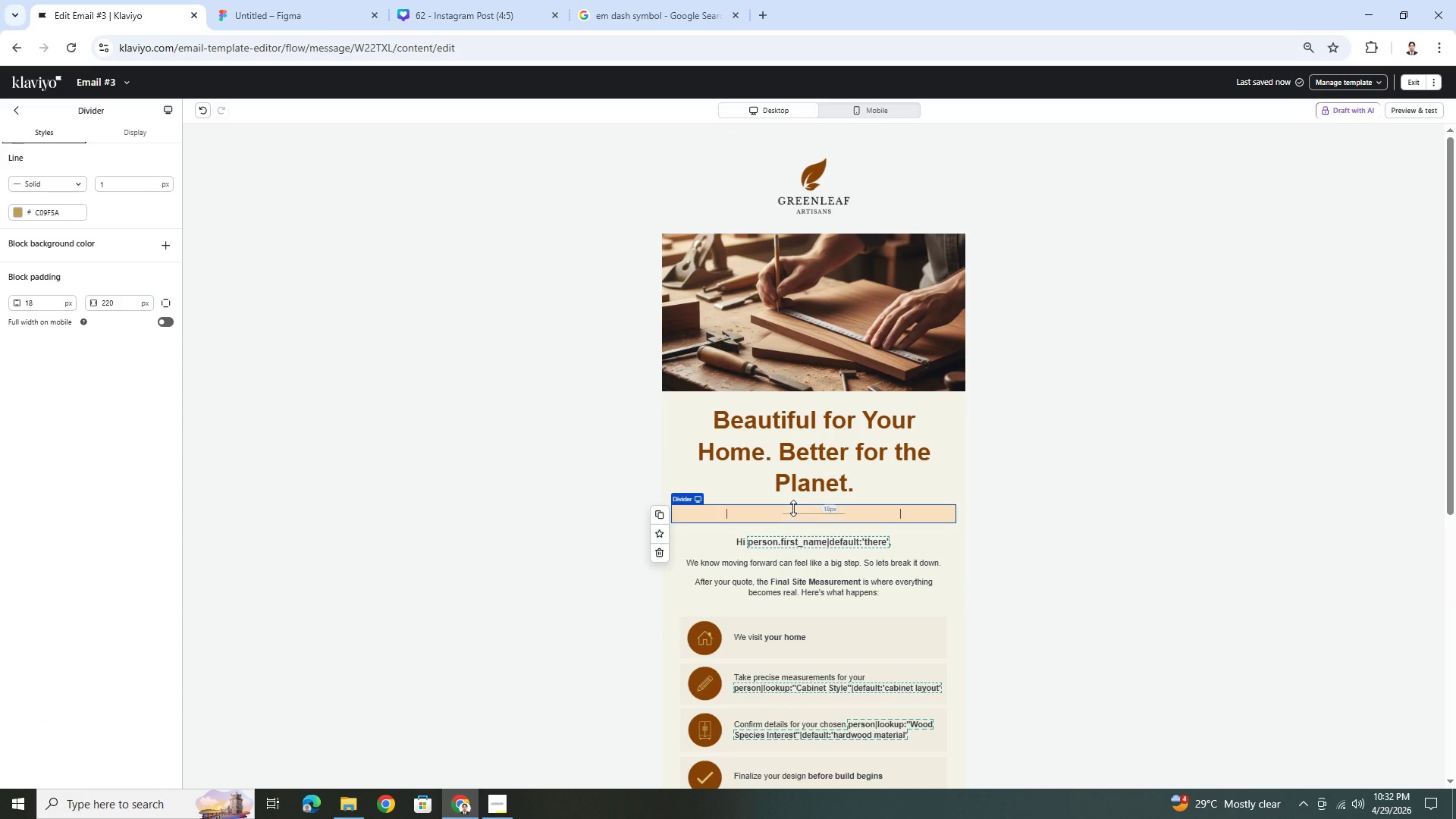 
wait(5.25)
 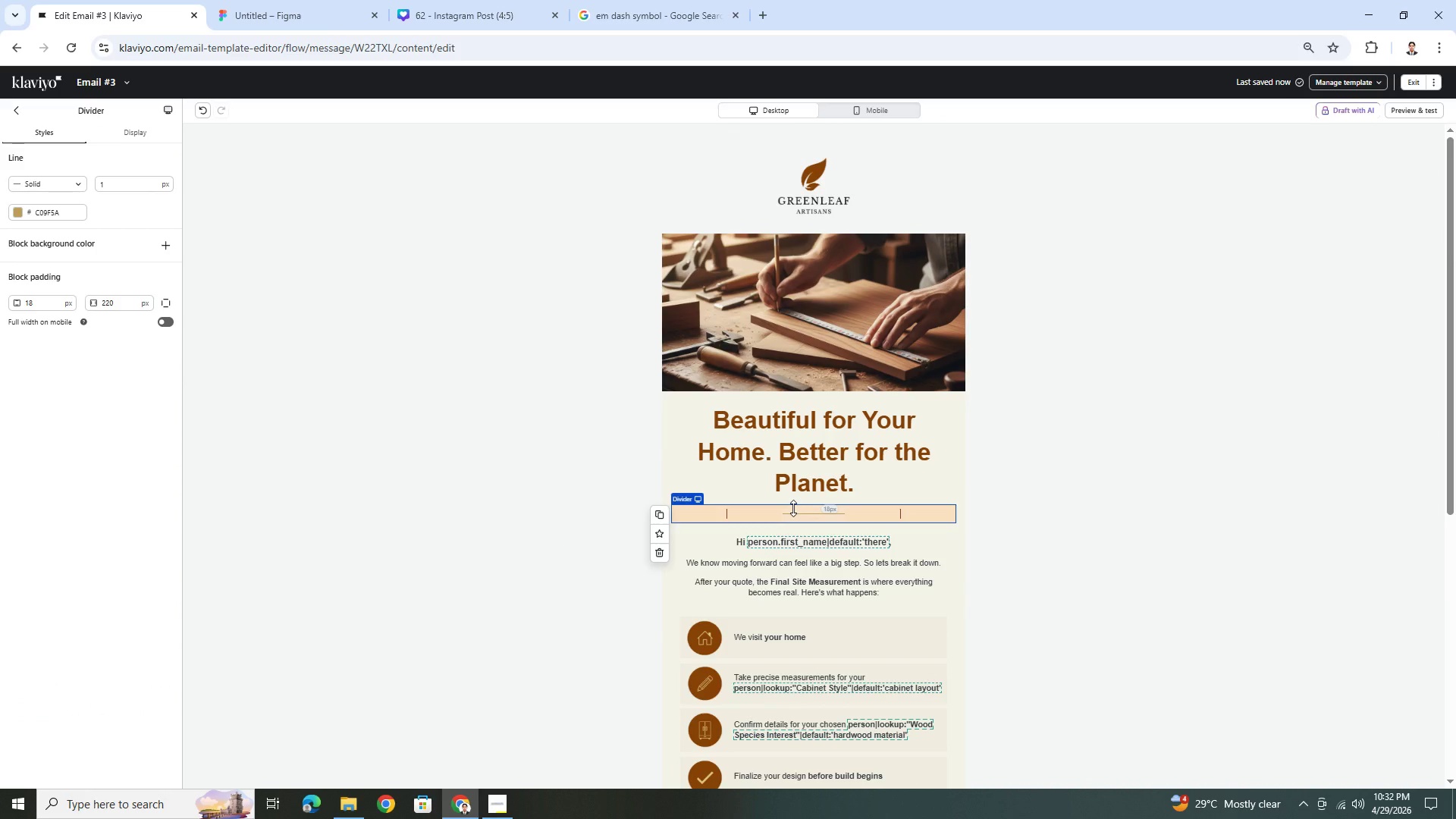 
scroll: coordinate [956, 523], scroll_direction: down, amount: 3.0
 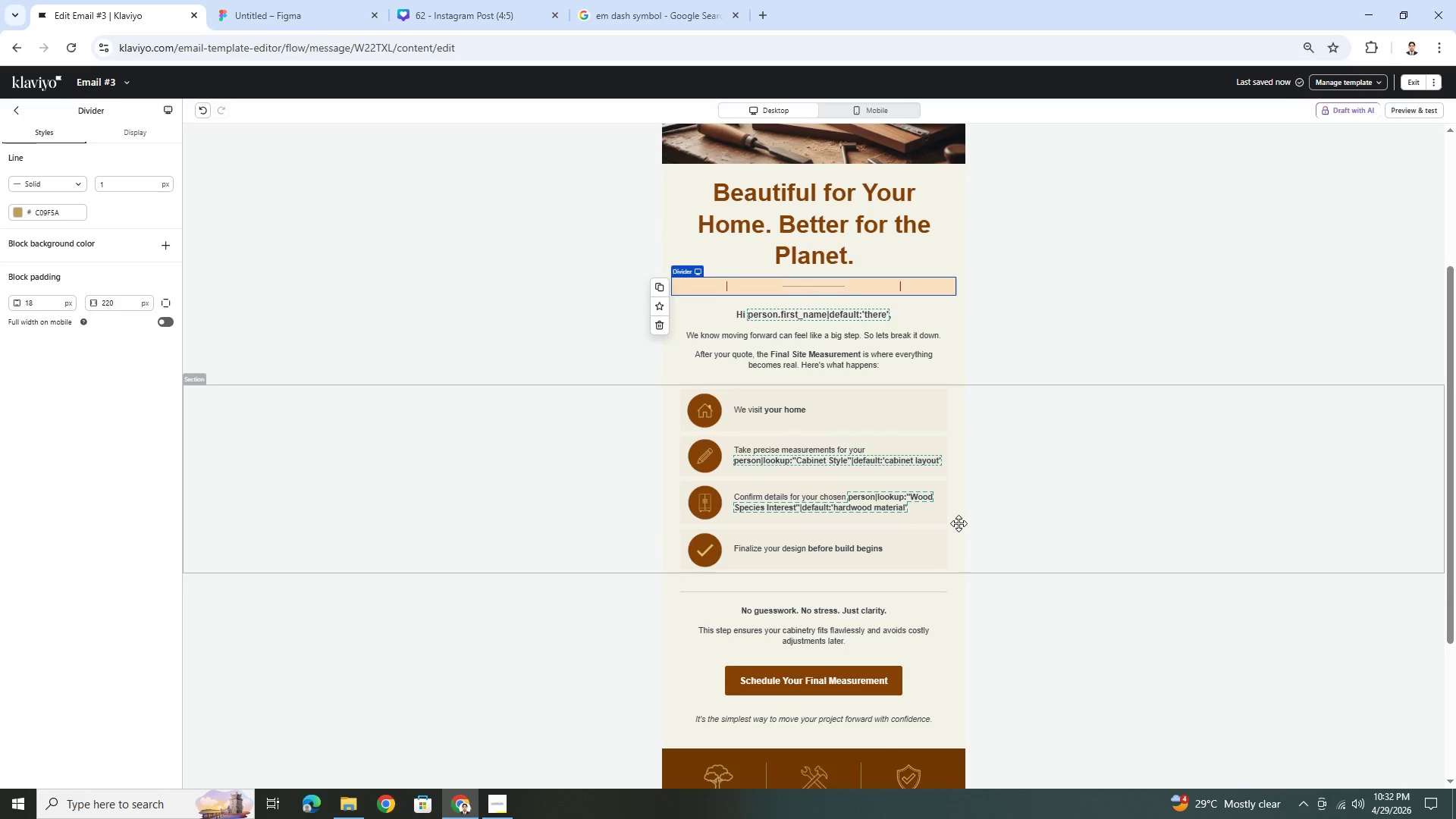 
scroll: coordinate [959, 523], scroll_direction: up, amount: 4.0
 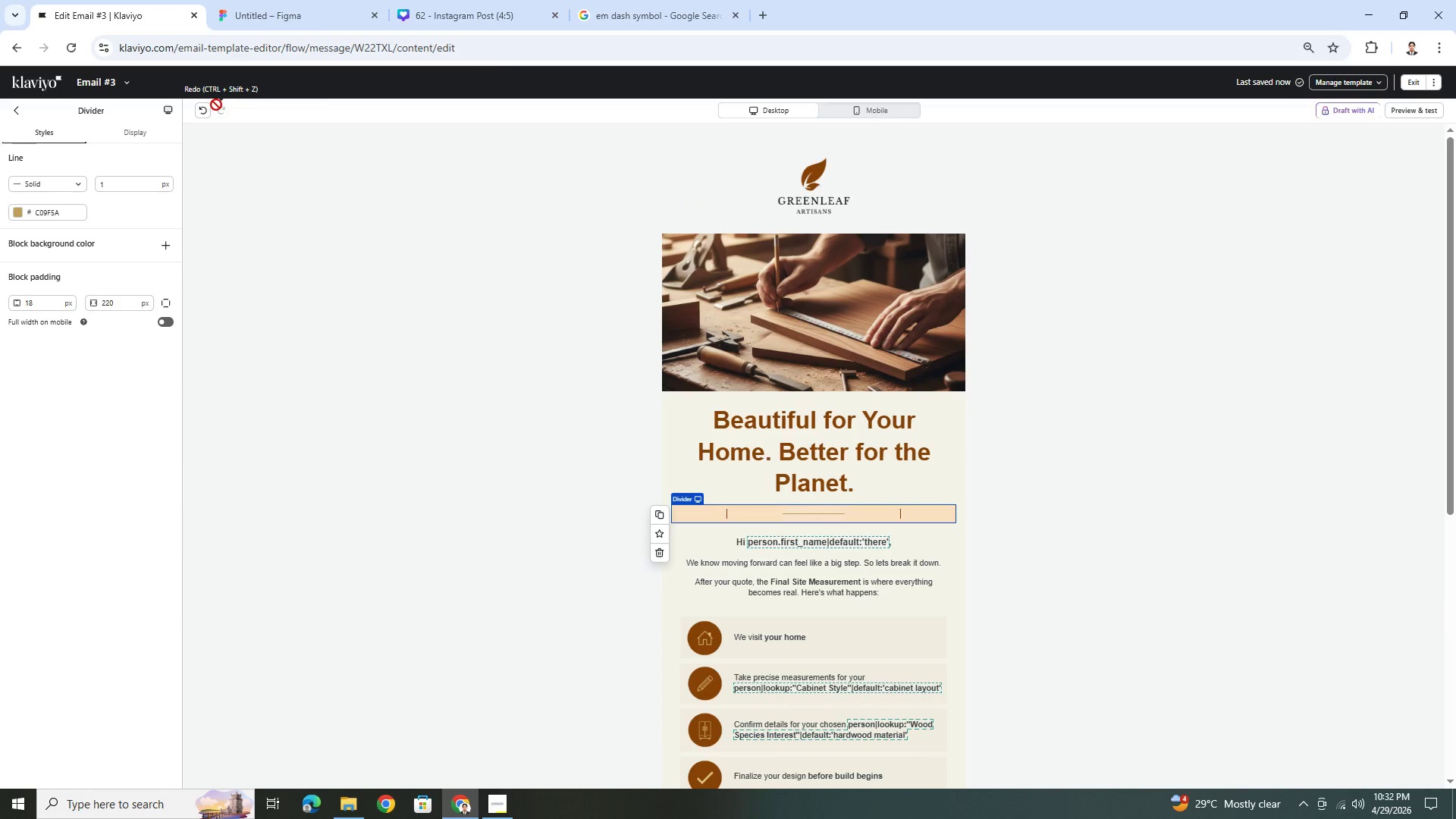 
left_click([203, 111])
 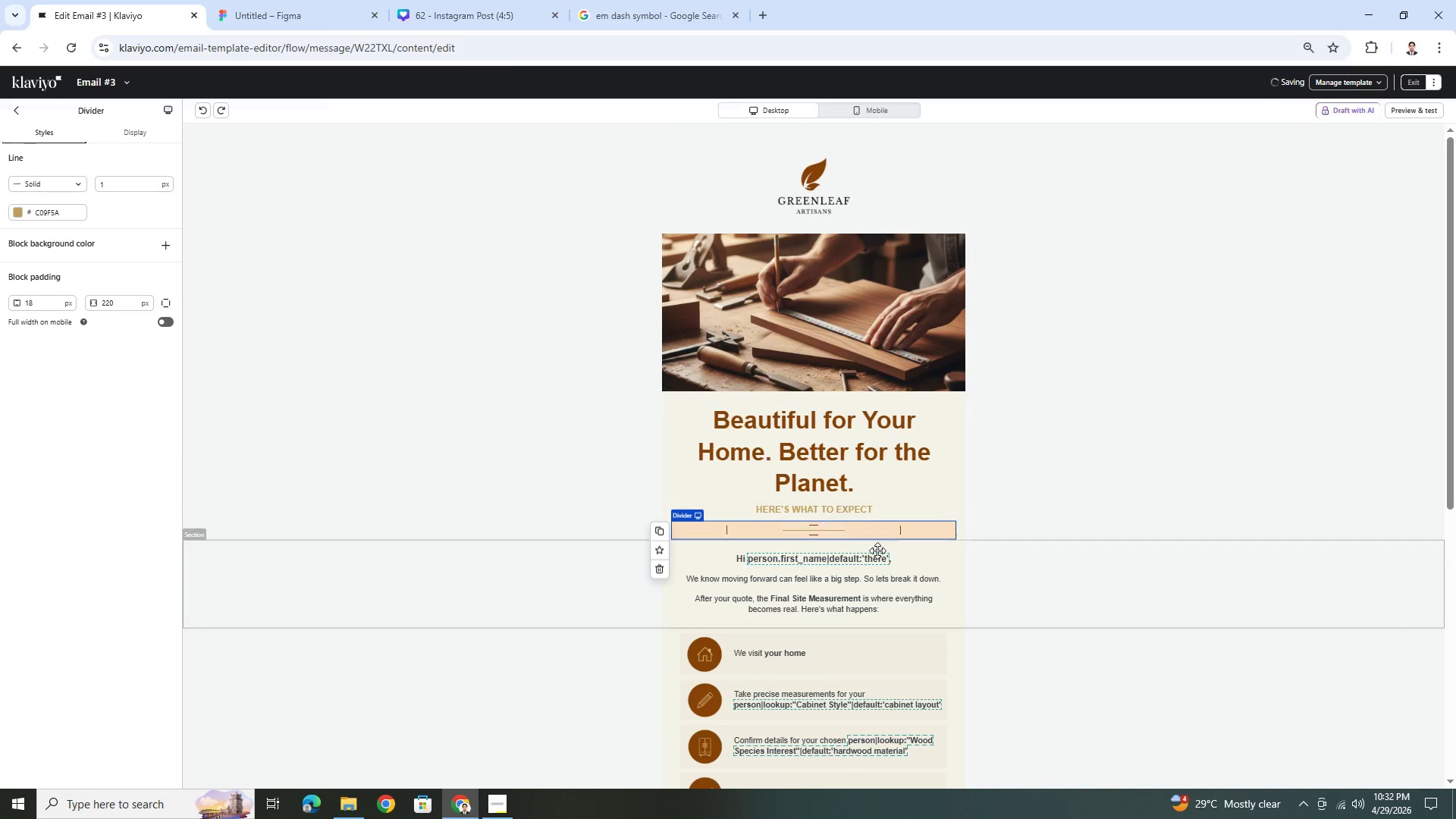 
left_click([934, 575])
 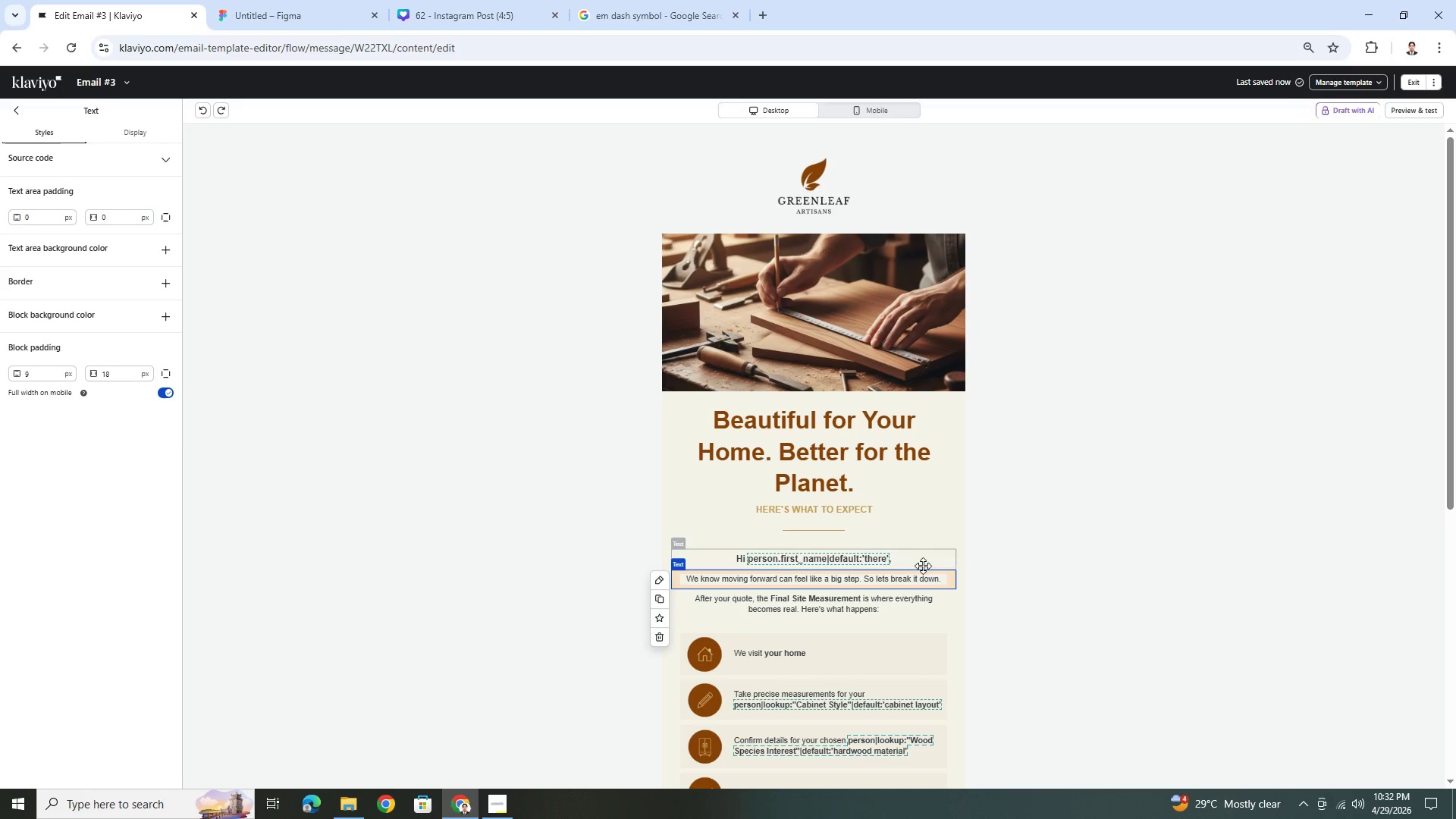 
scroll: coordinate [924, 573], scroll_direction: down, amount: 1.0
 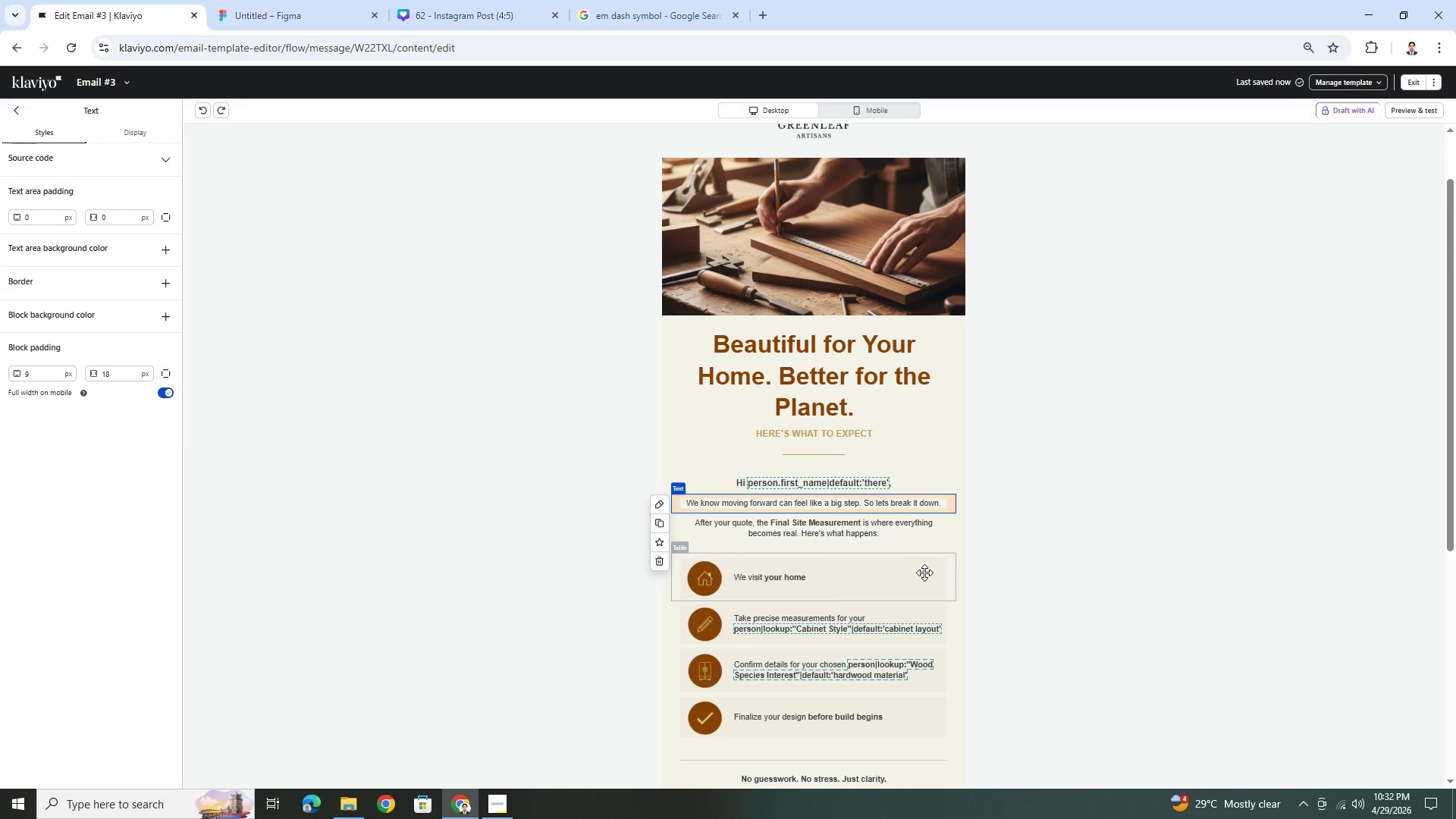 
wait(7.4)
 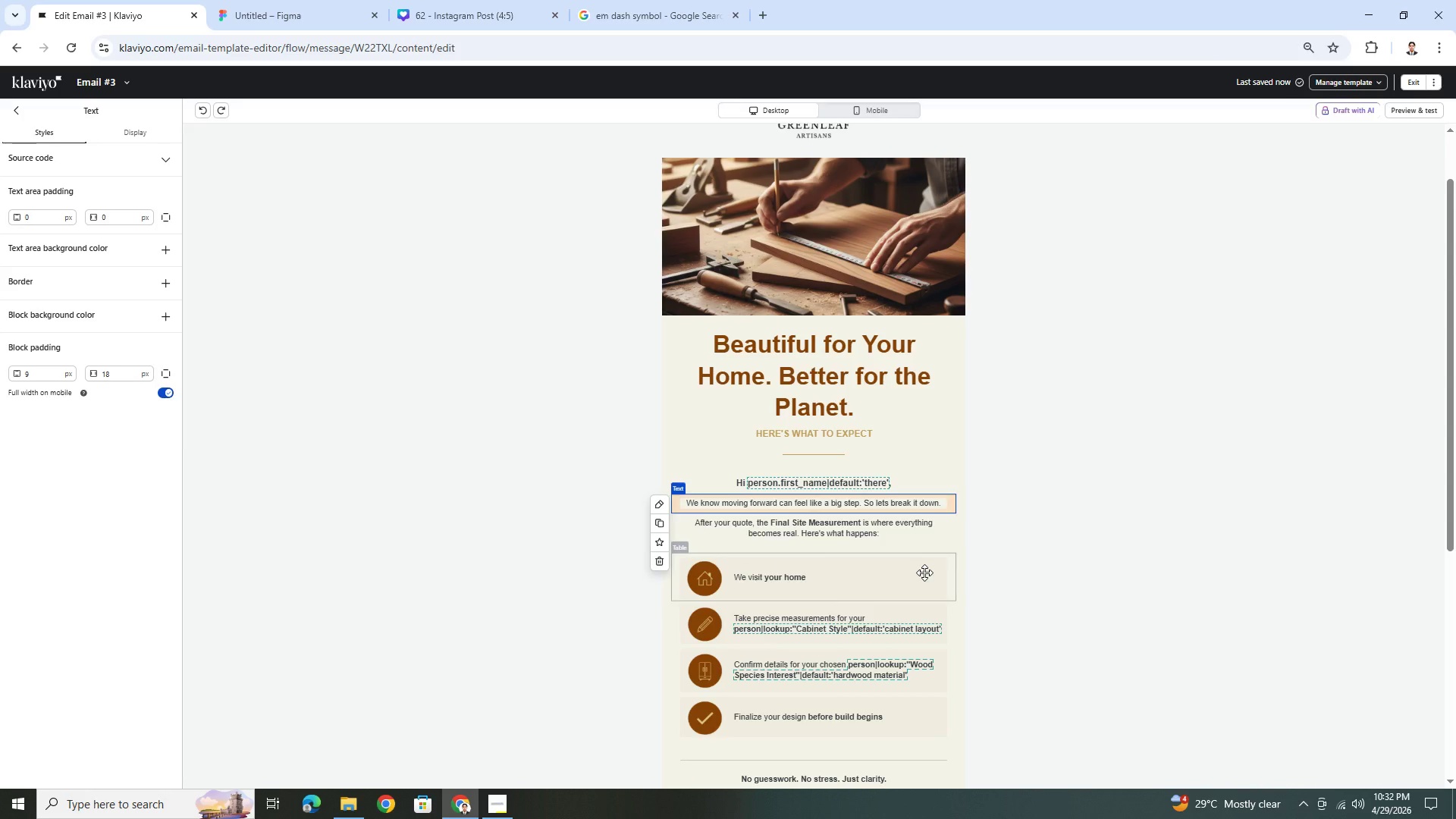 
hold_key(key=ControlLeft, duration=0.47)
scroll: coordinate [1011, 522], scroll_direction: up, amount: 3.0
 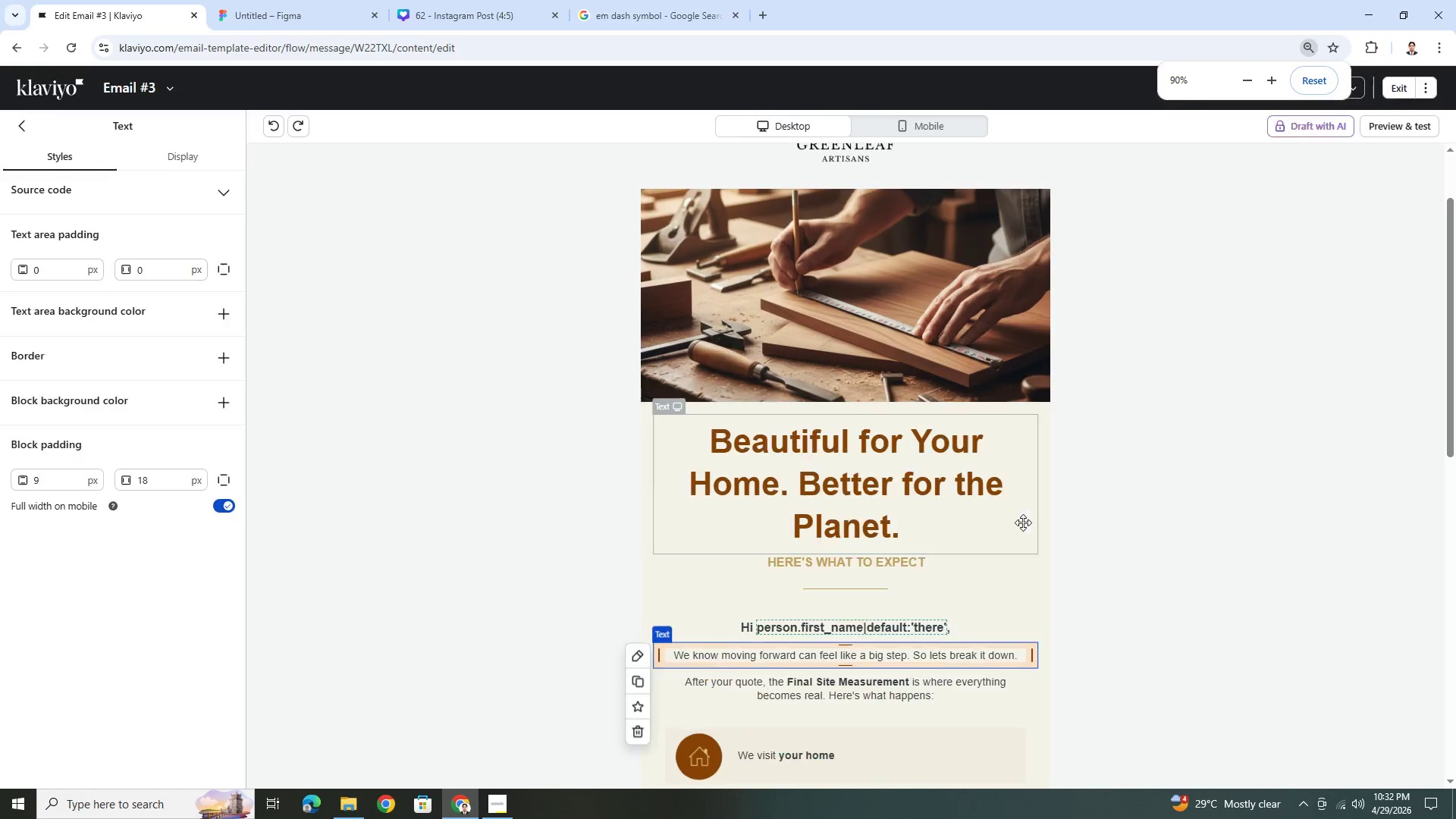 
scroll: coordinate [1028, 522], scroll_direction: down, amount: 3.0
 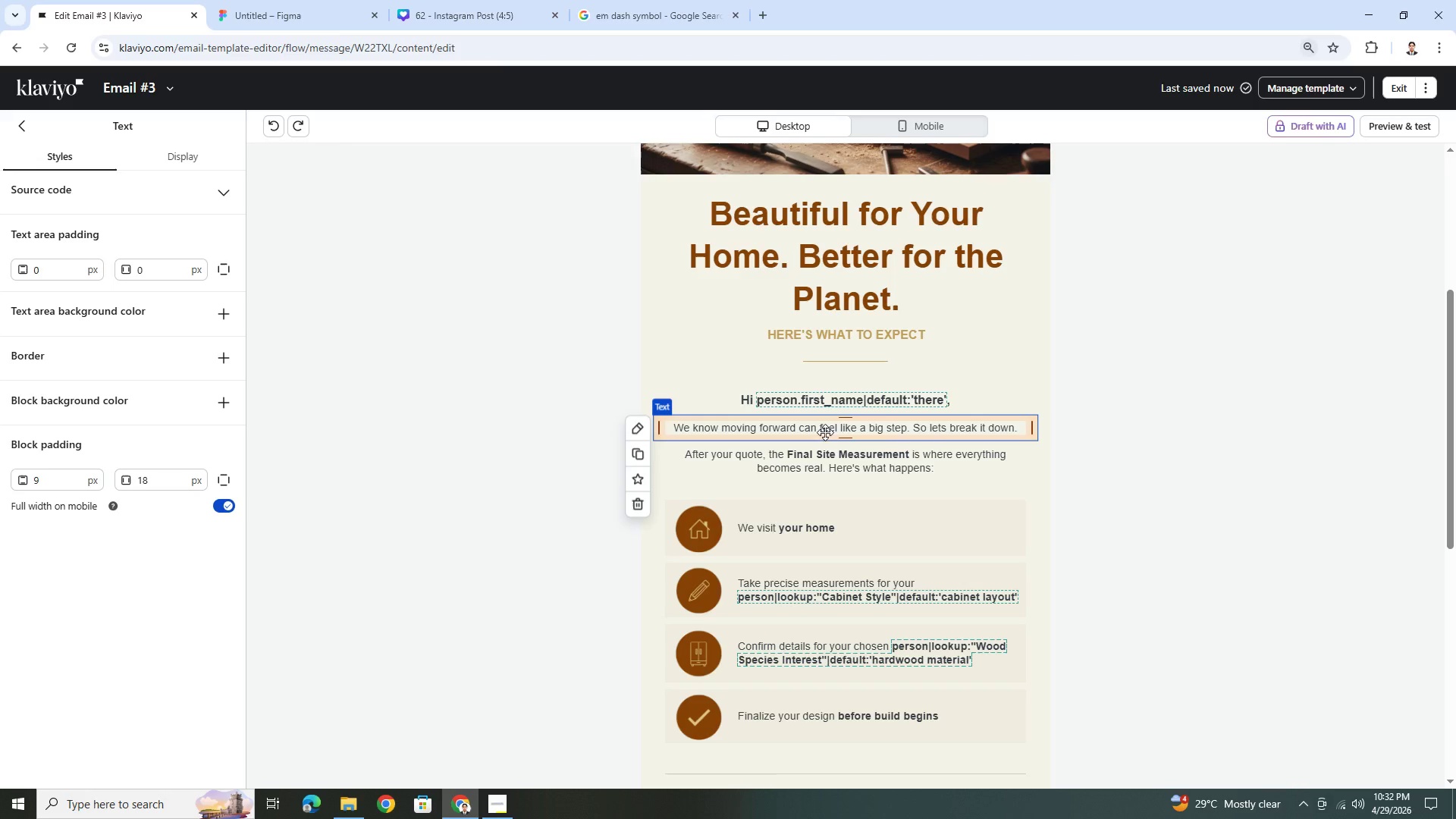 
double_click([824, 427])
 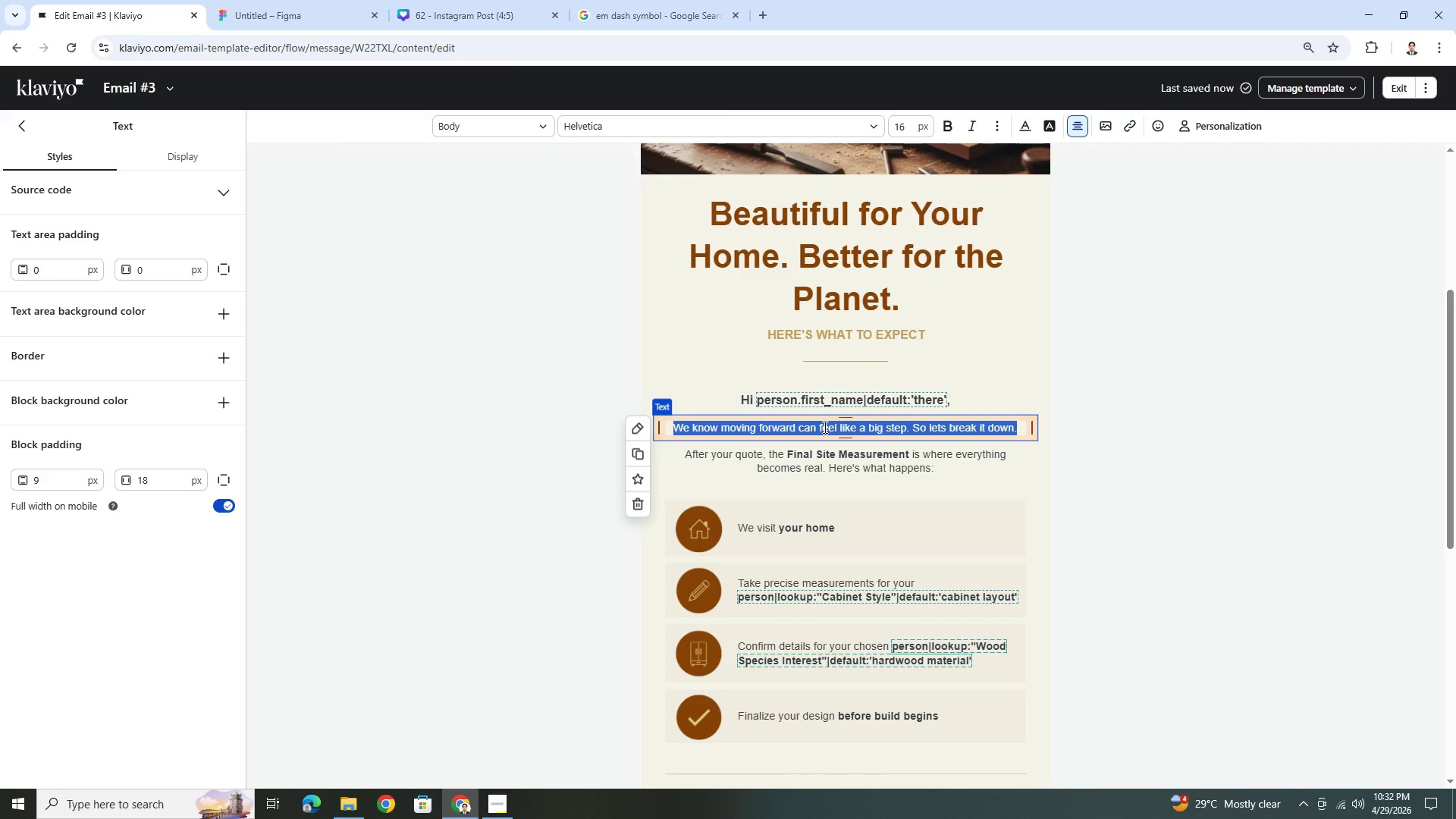 
type(Your interest in )
 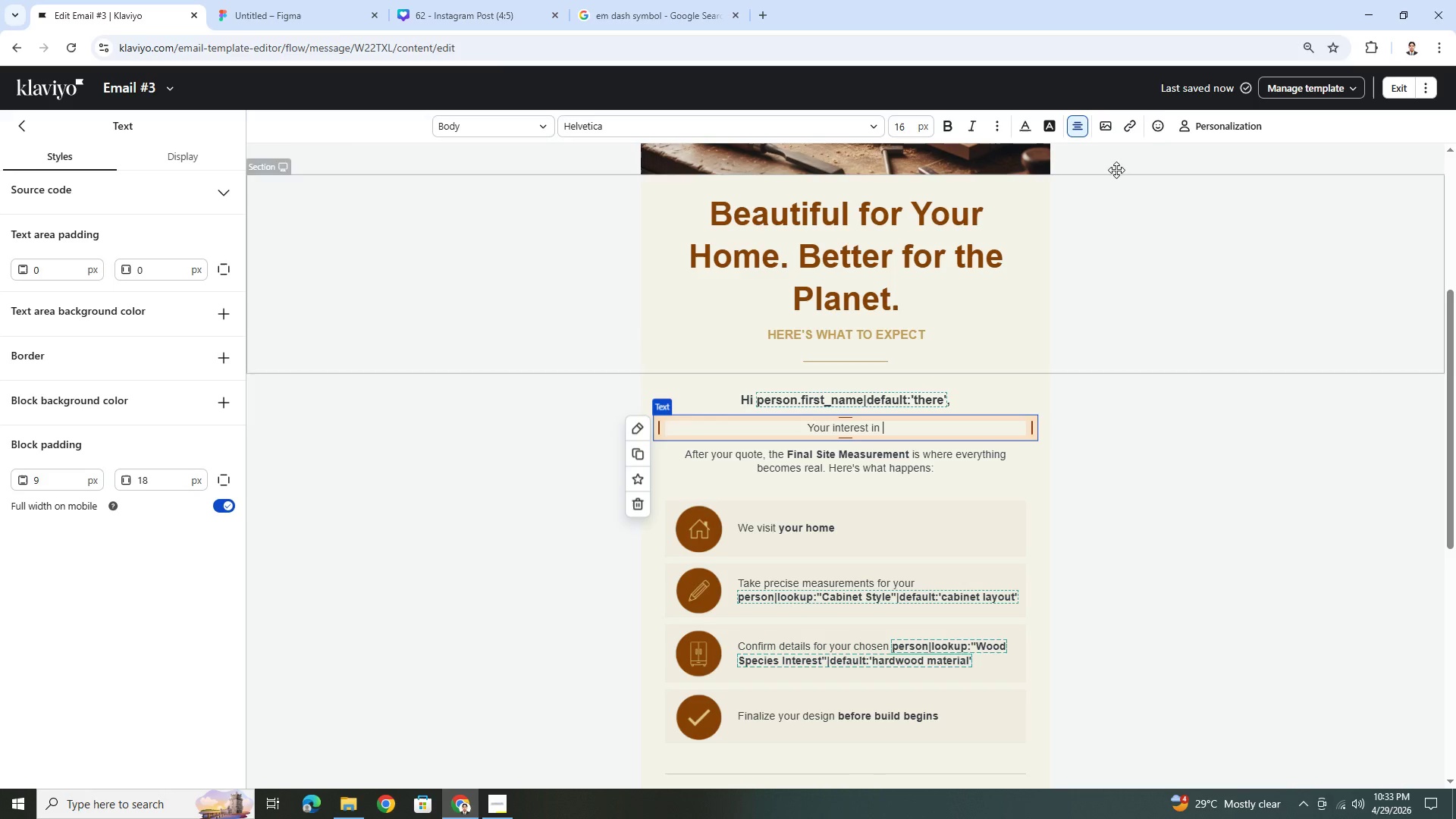 
left_click([1185, 125])
 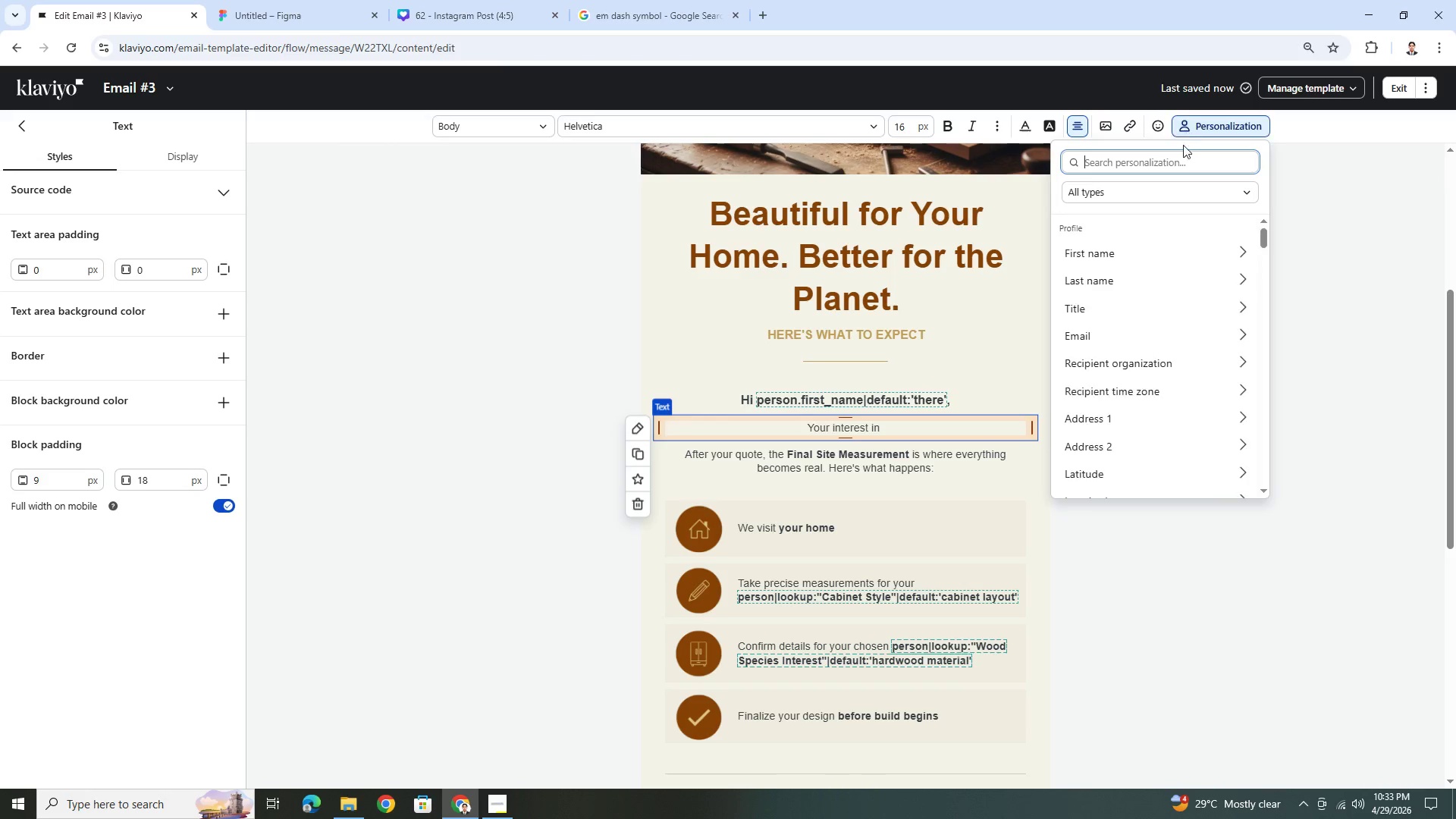 
type(wo)
 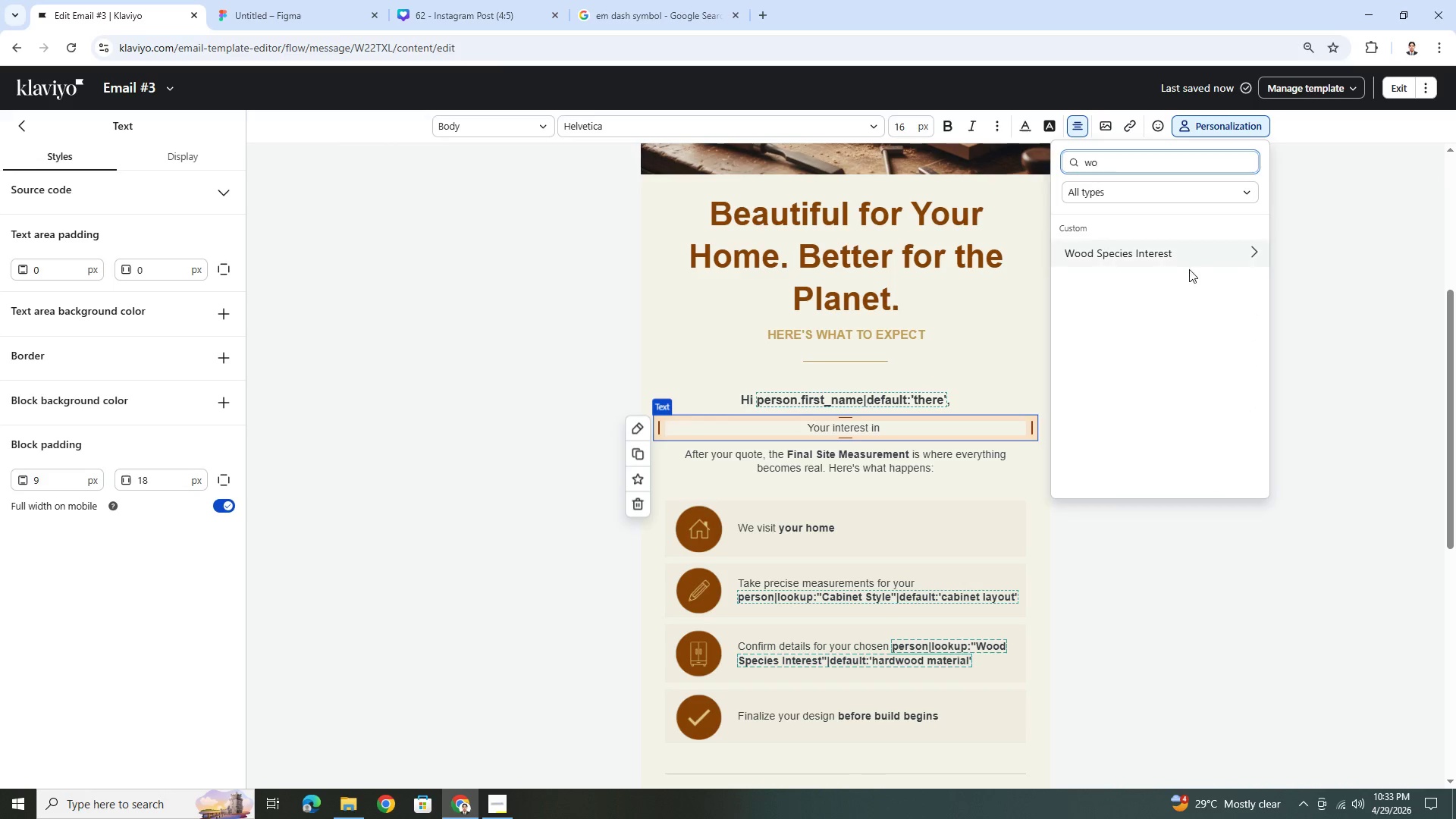 
double_click([1187, 263])
 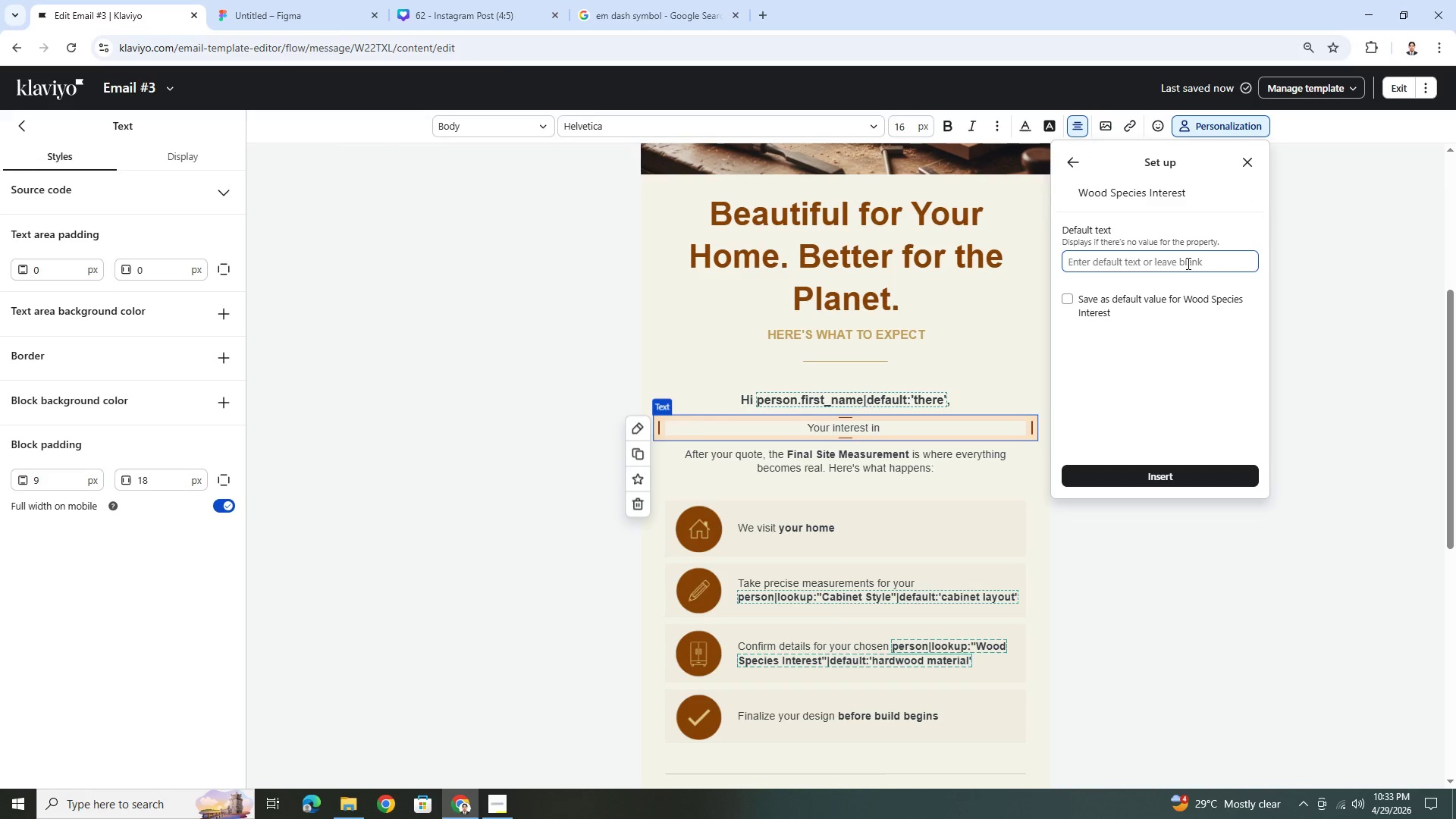 
left_click([1187, 263])
 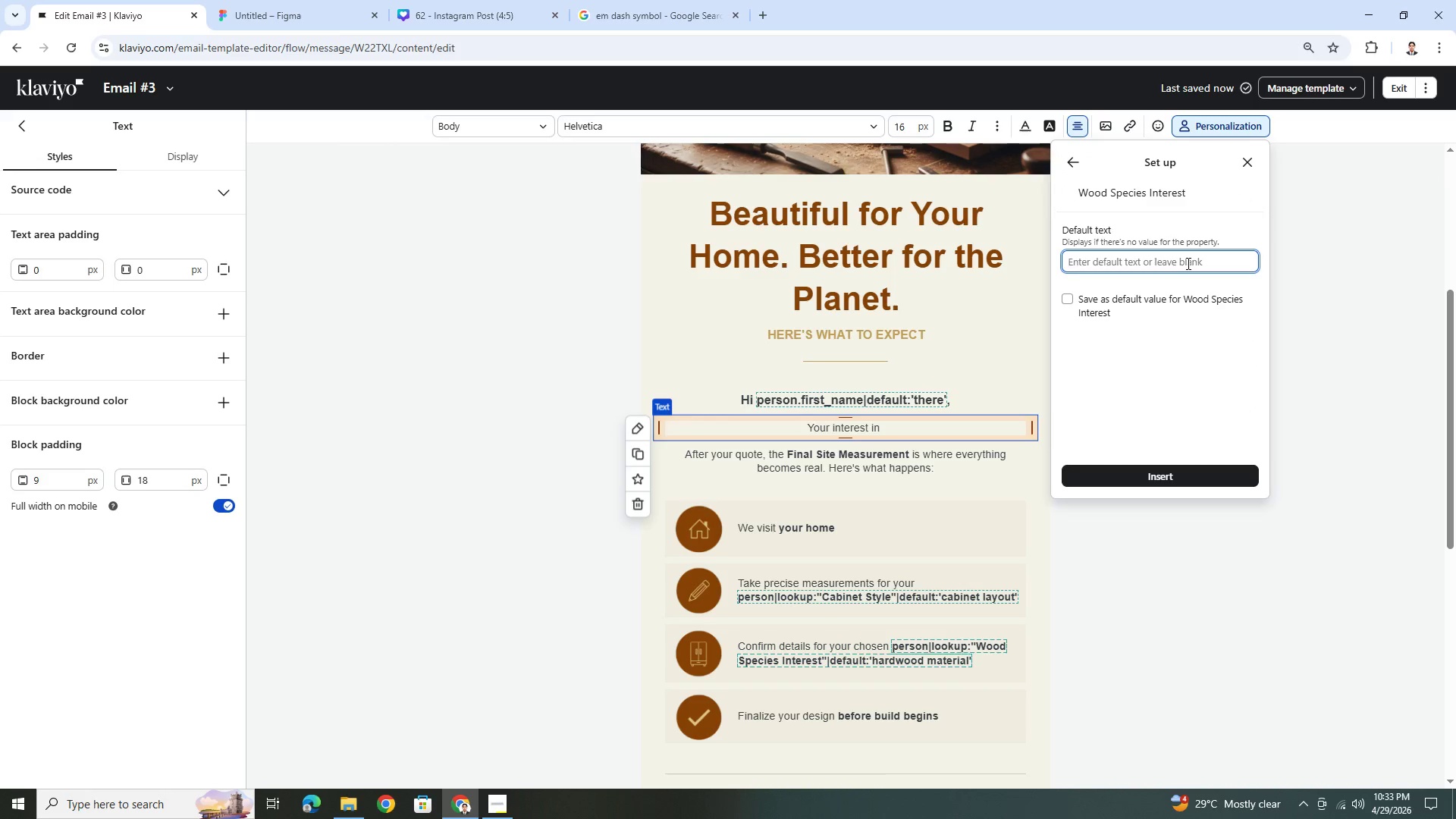 
type(quality hardwood)
 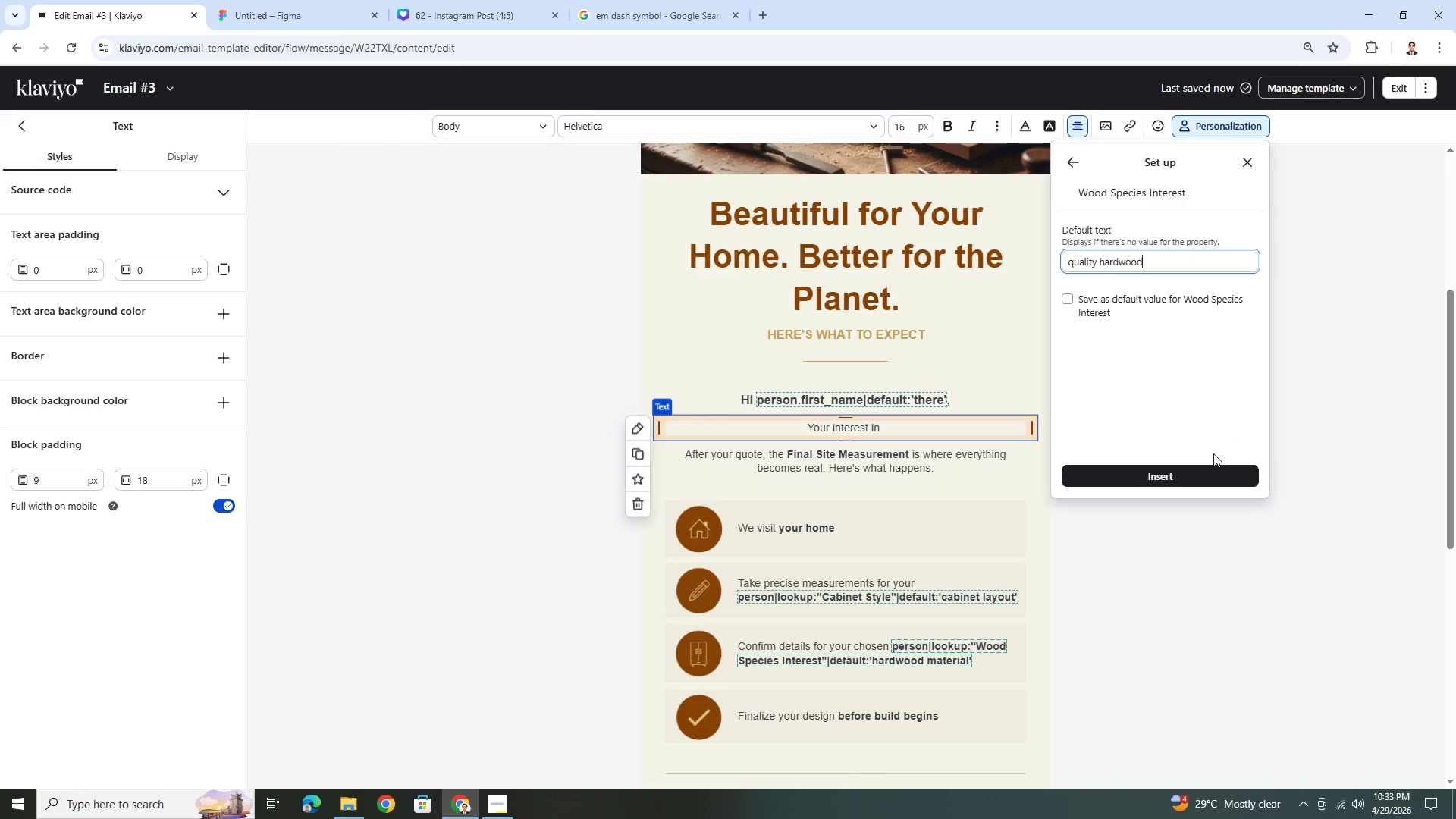 
left_click([1215, 474])
 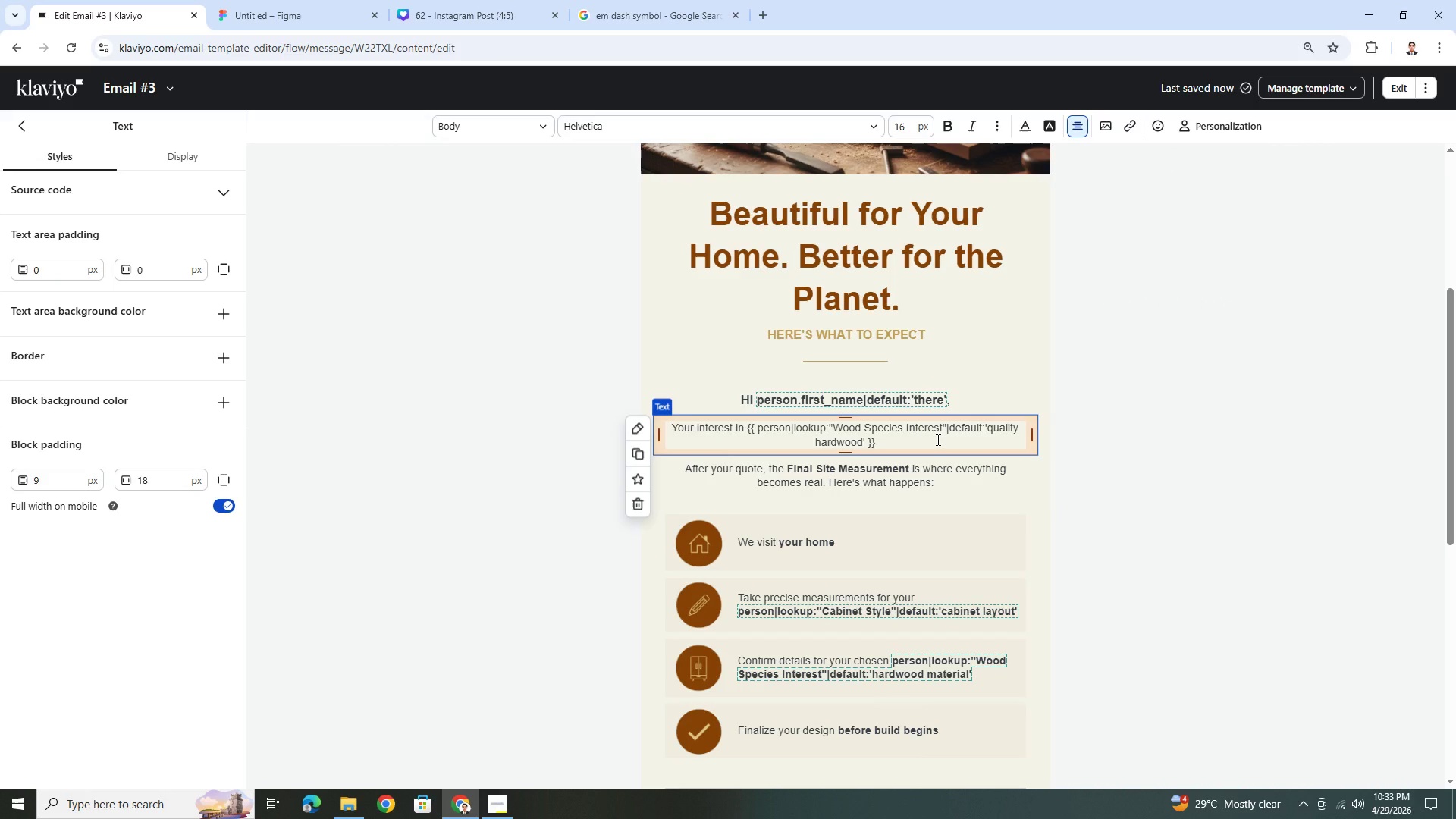 
type( already tells us you value craftsmanship)
 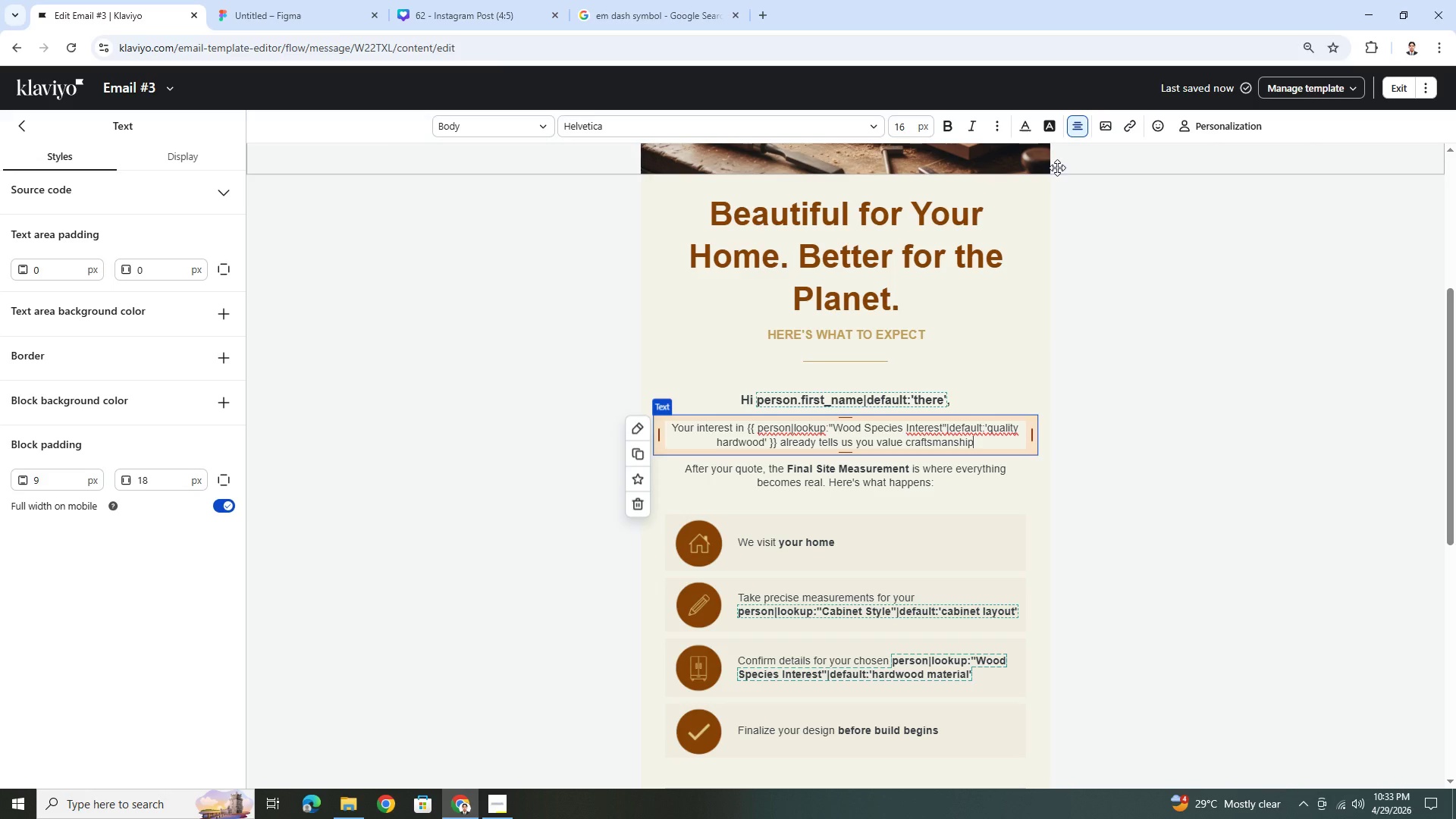 
key(Space)
 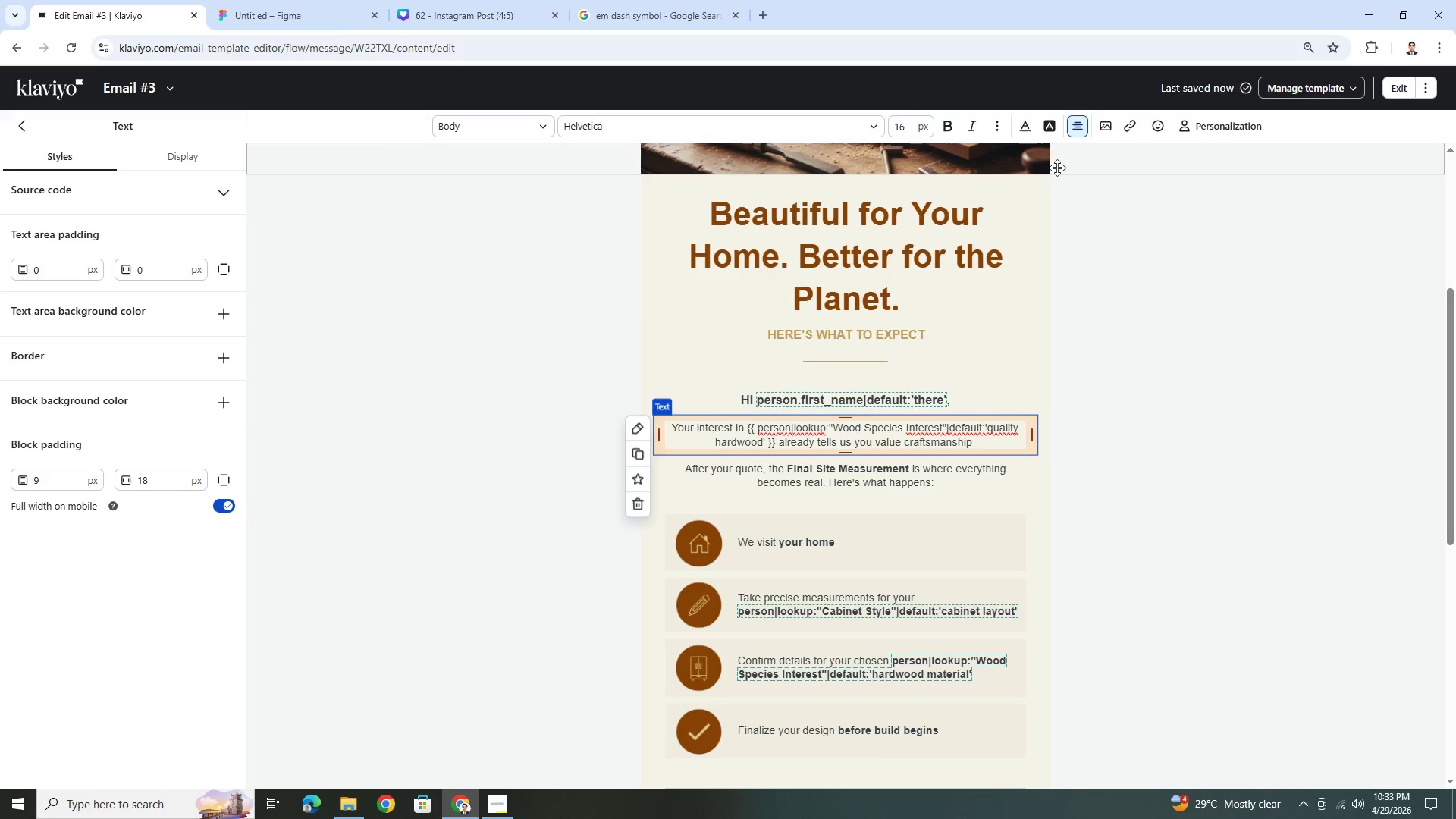 
hold_key(key=ControlLeft, duration=1.53)
 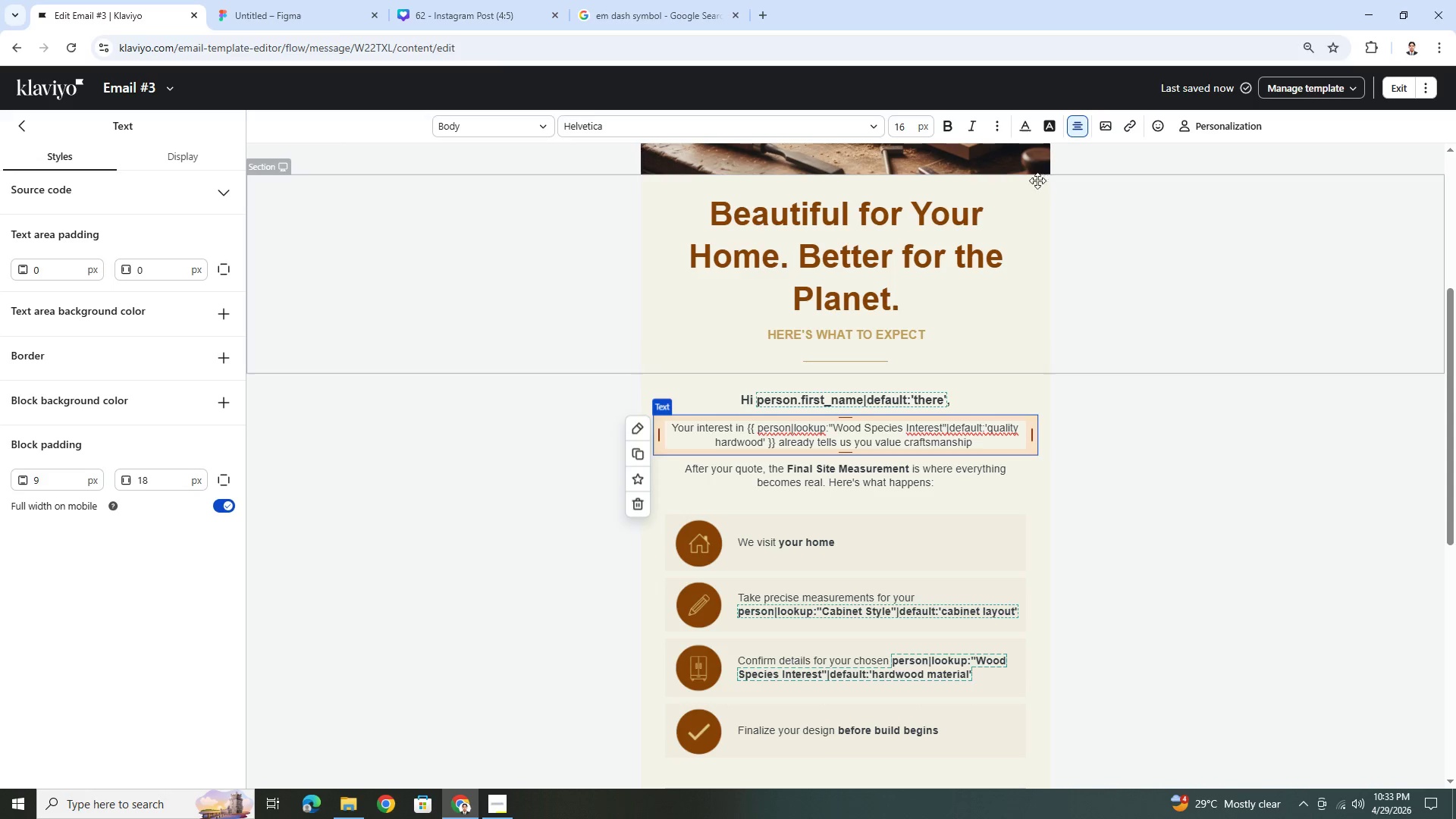 
hold_key(key=ControlLeft, duration=0.61)
 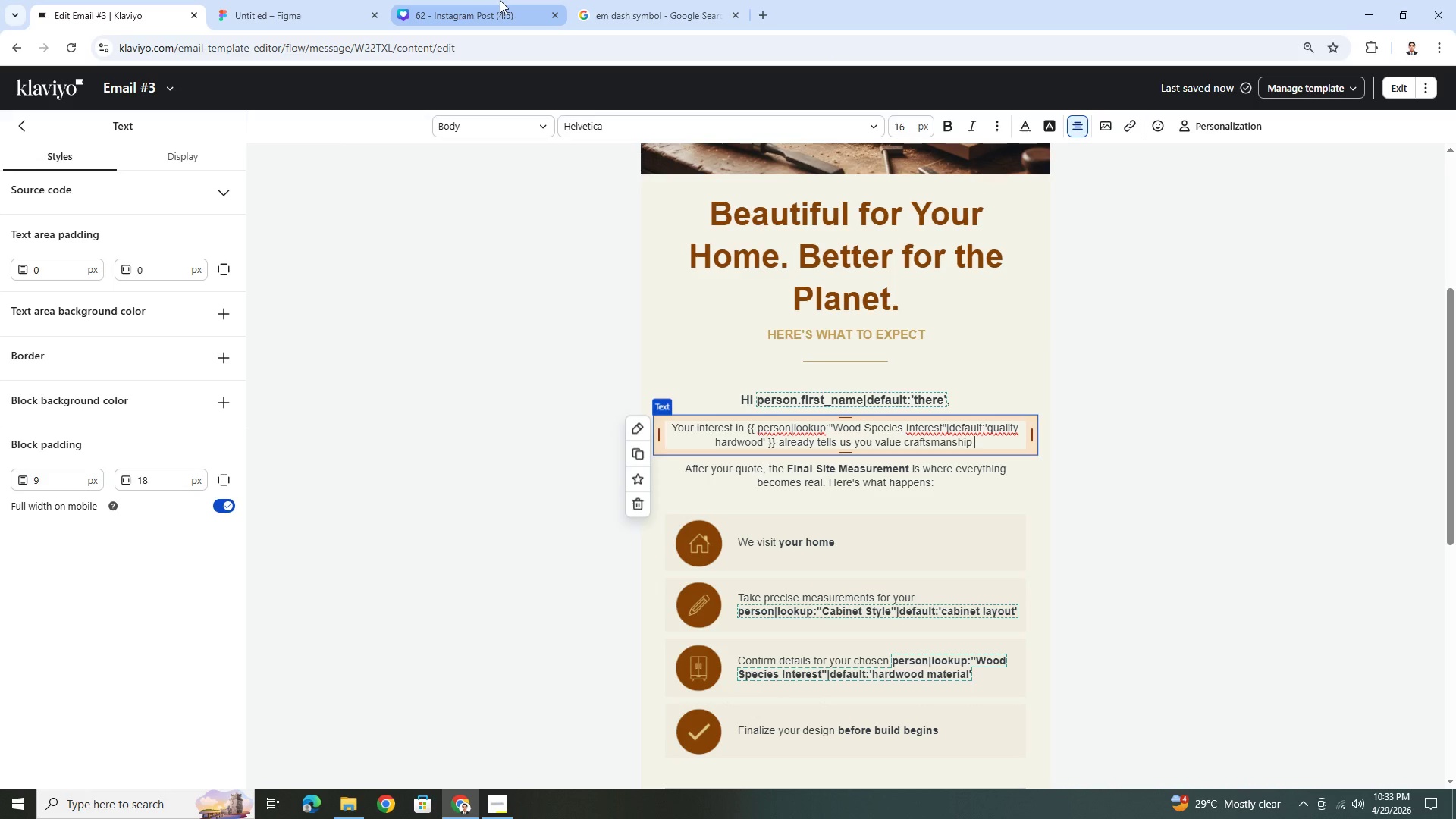 
left_click([626, 0])
 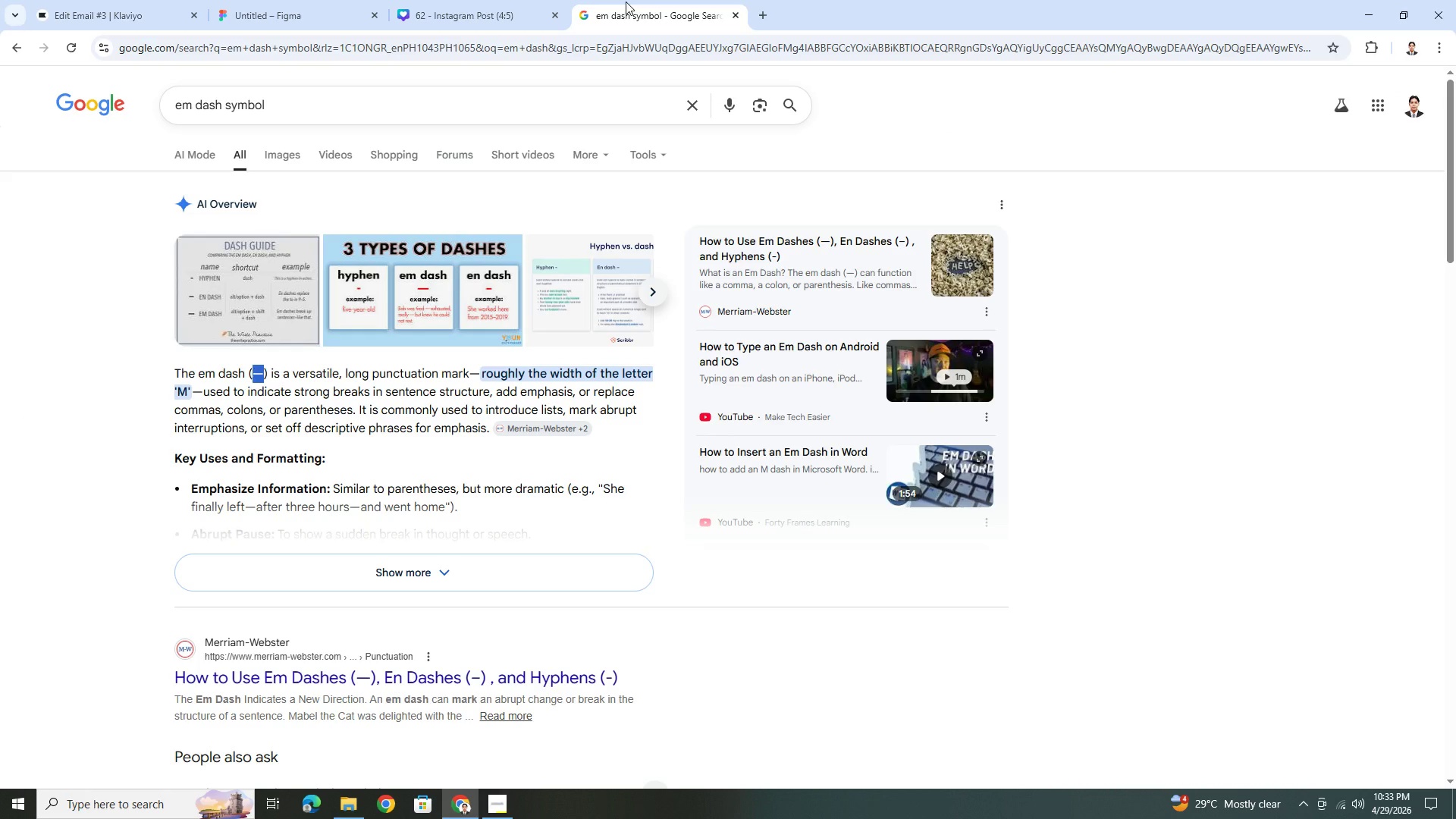 
key(Control+C)
 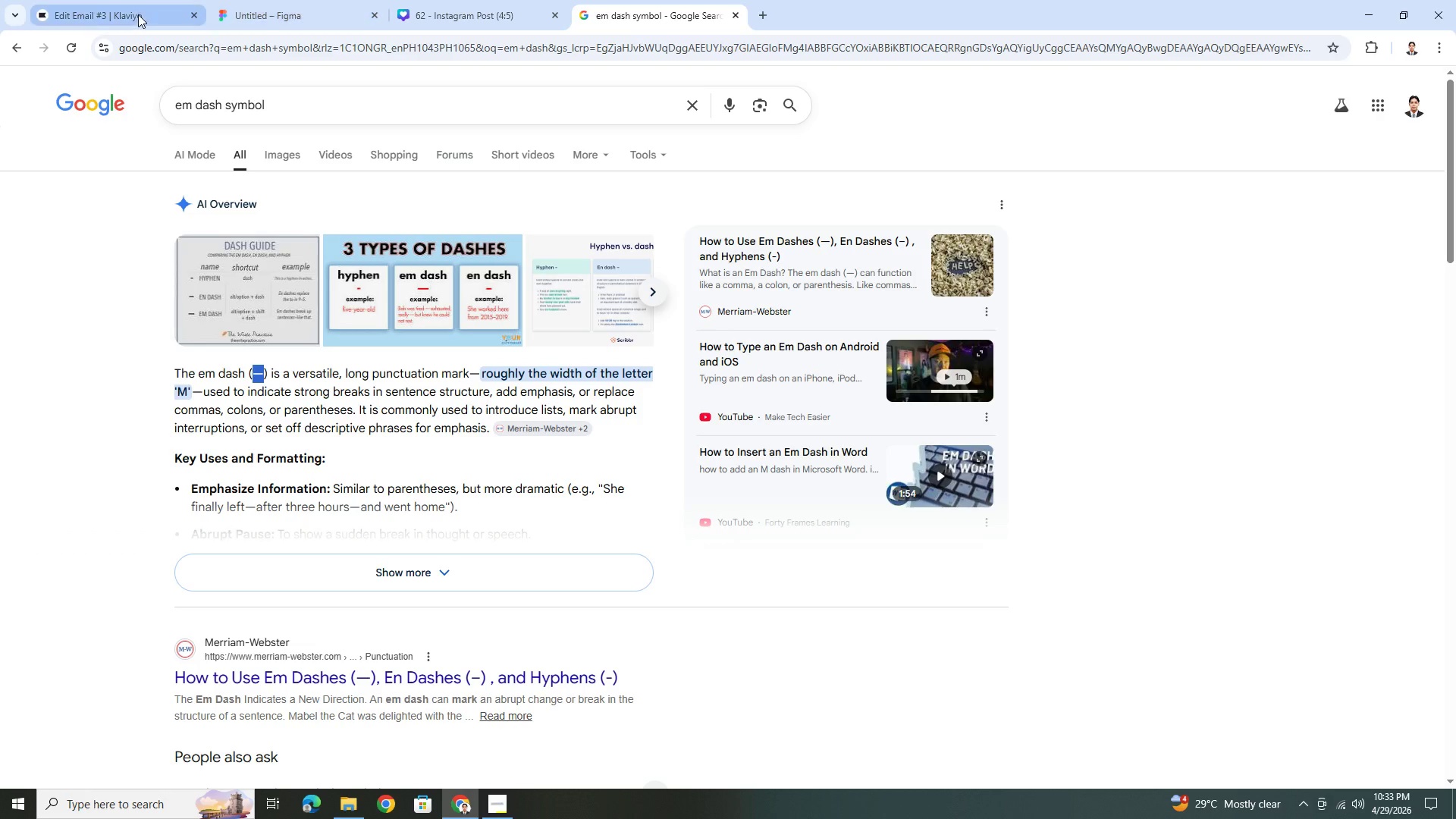 
left_click([133, 12])
 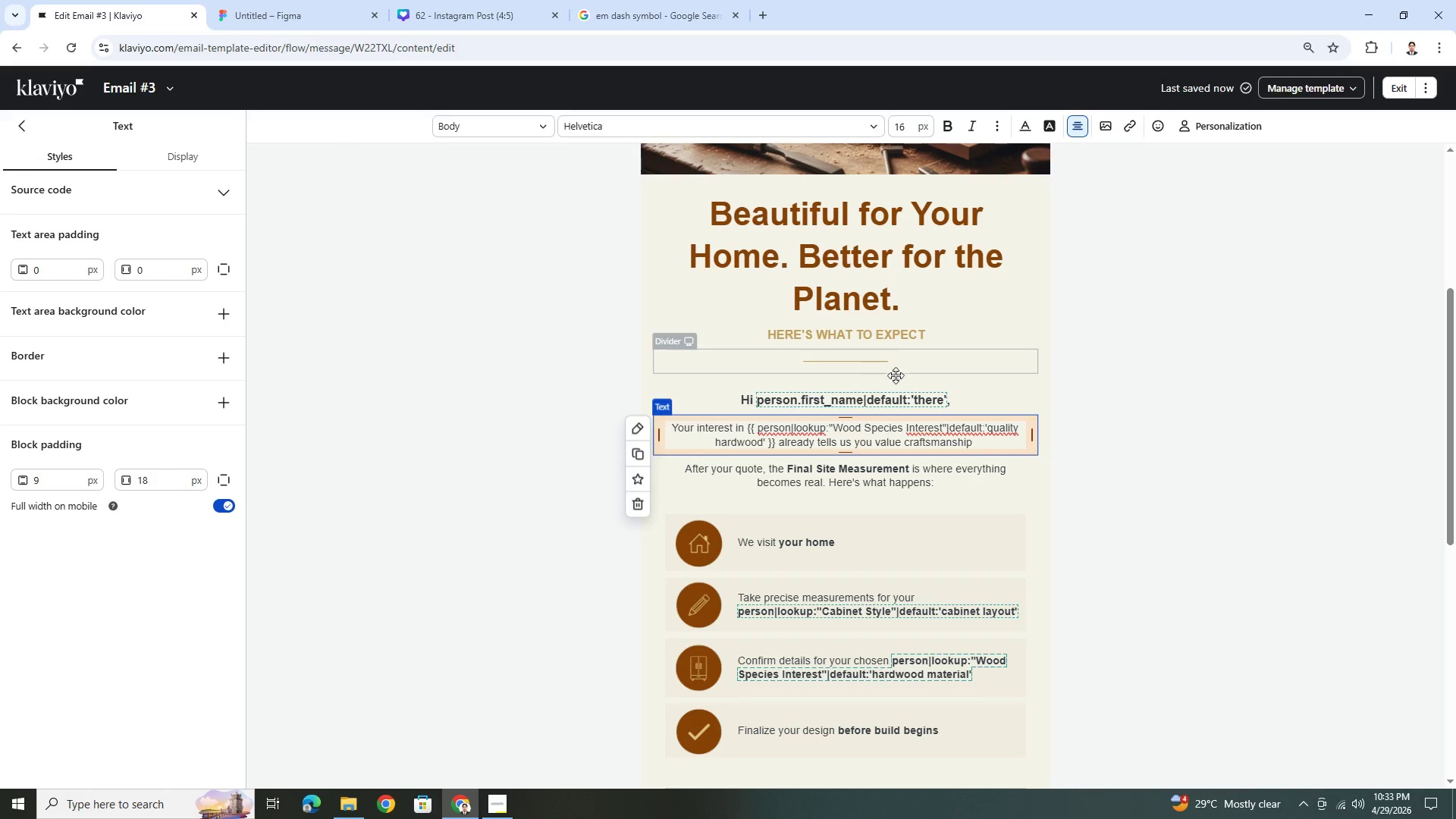 
key(Control+V)
 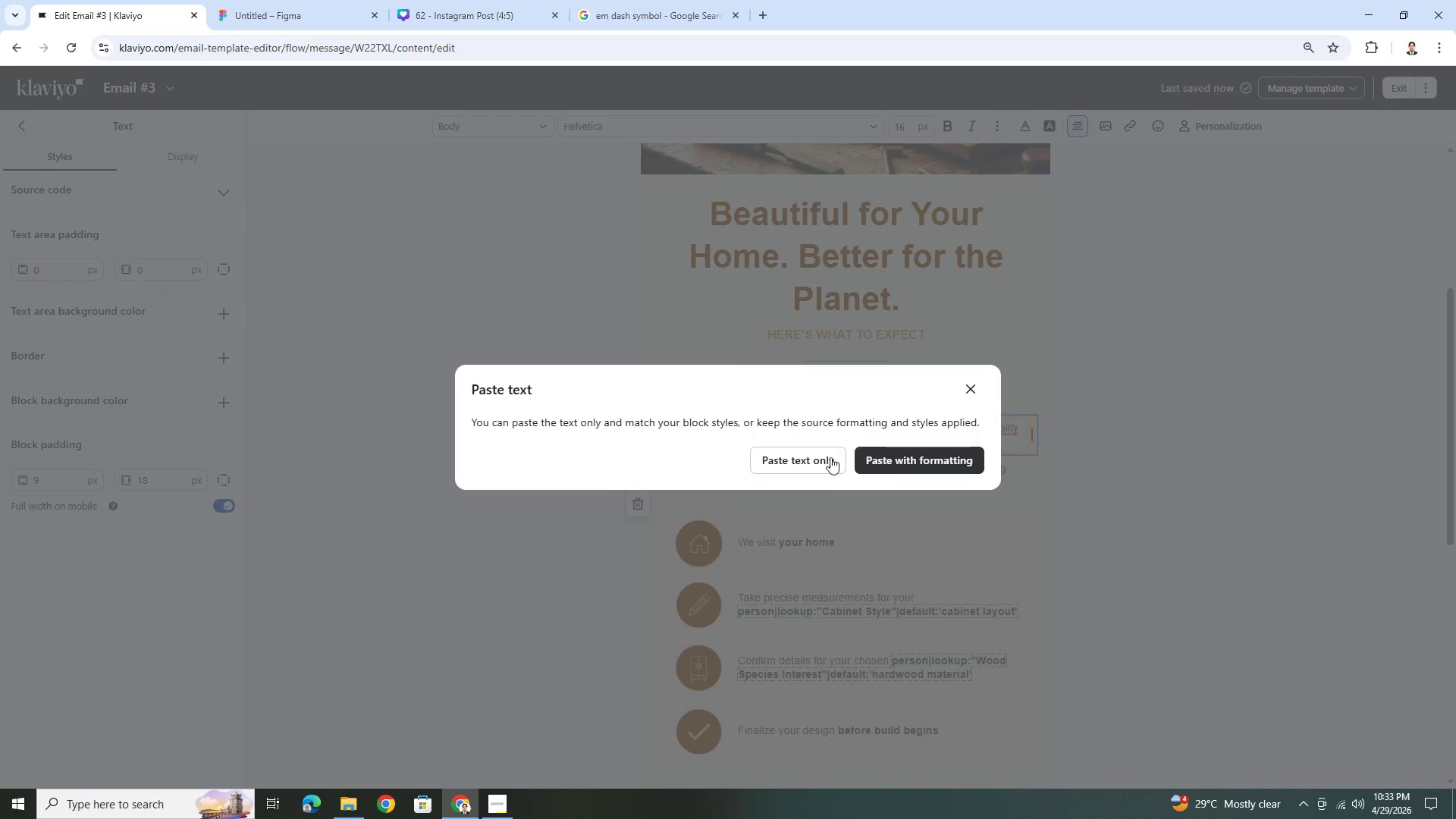 
left_click([825, 457])
 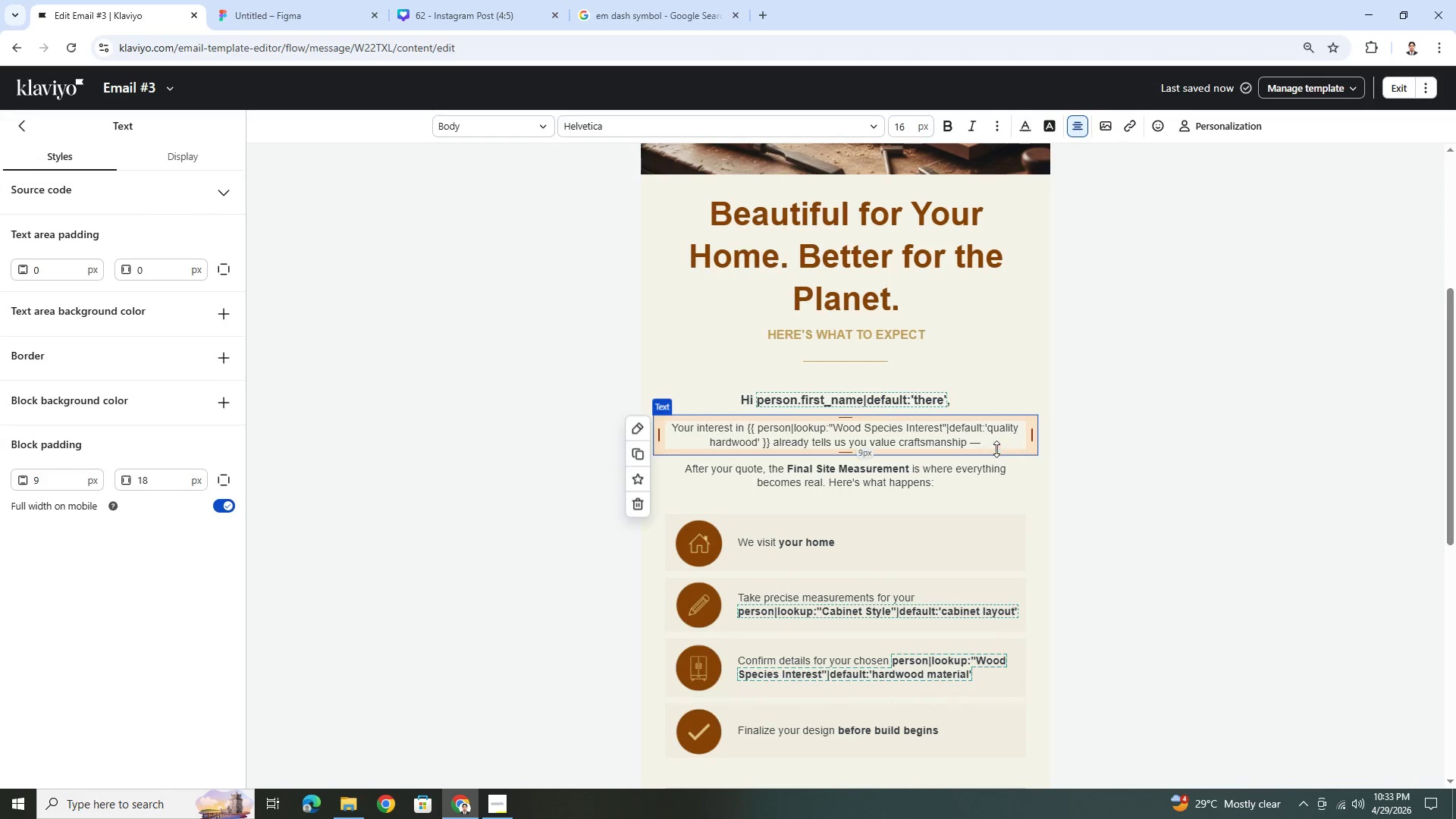 
left_click([997, 447])
 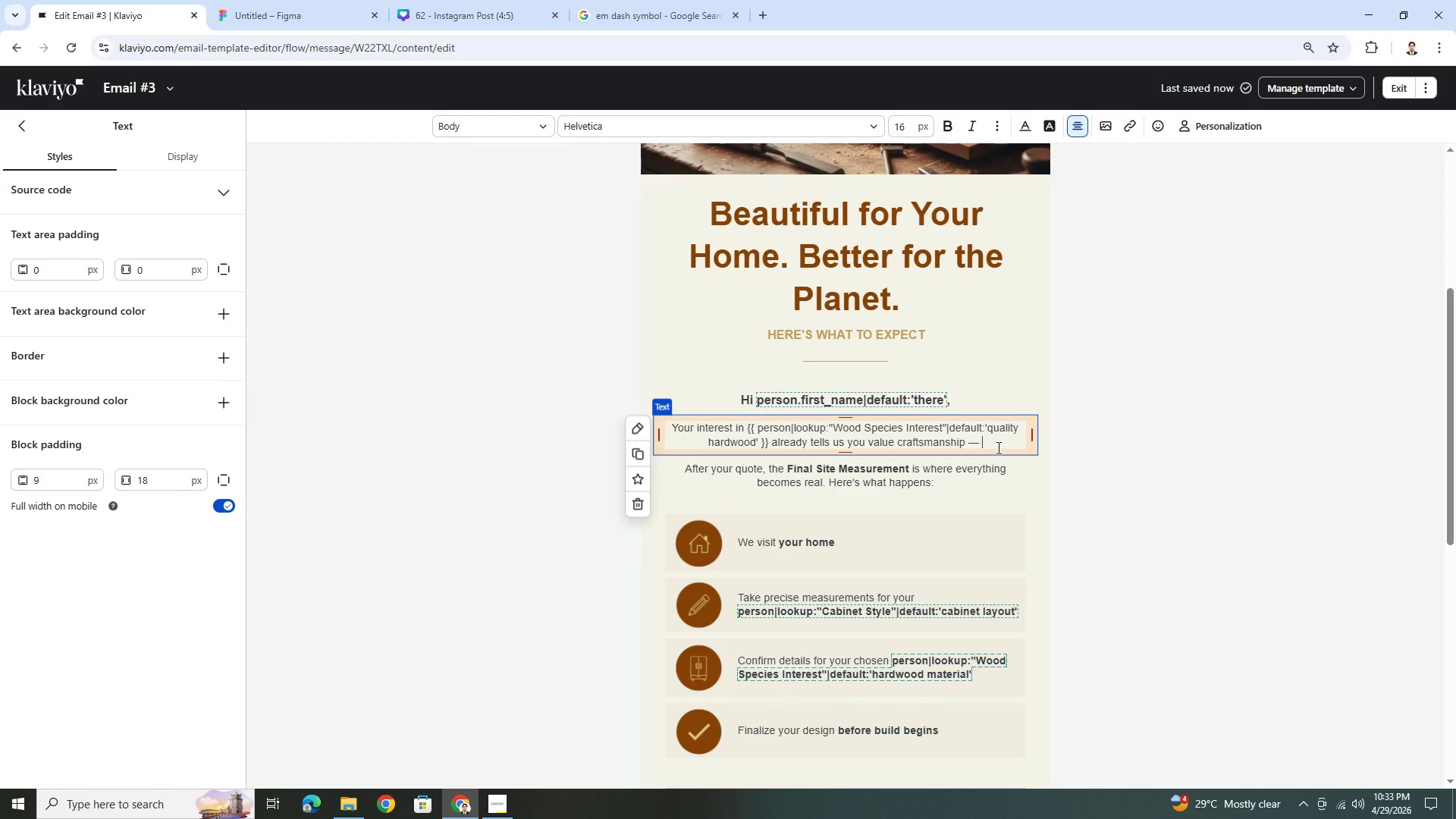 
key(Space)
 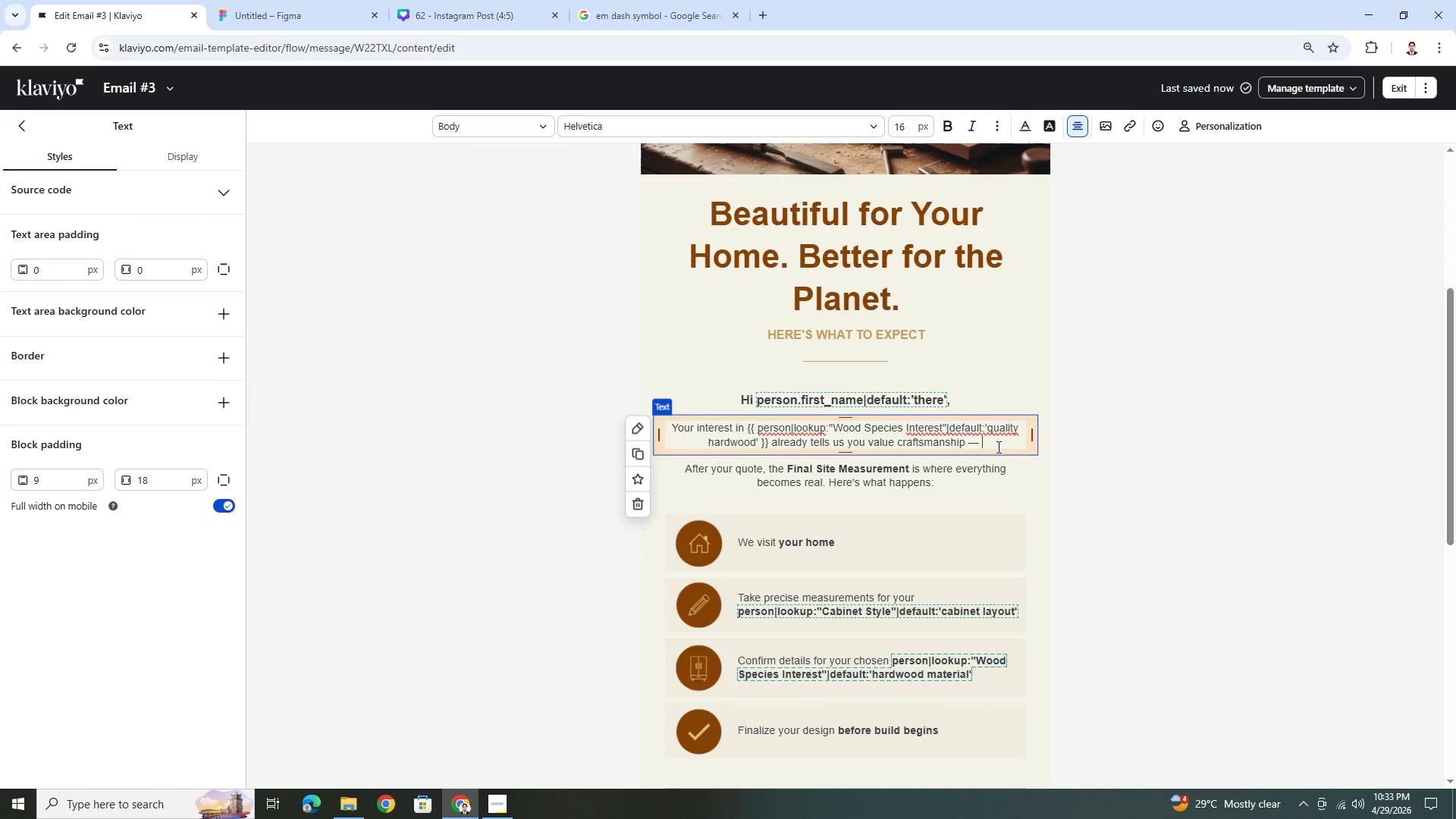 
type(but did you know it also supports sus)
 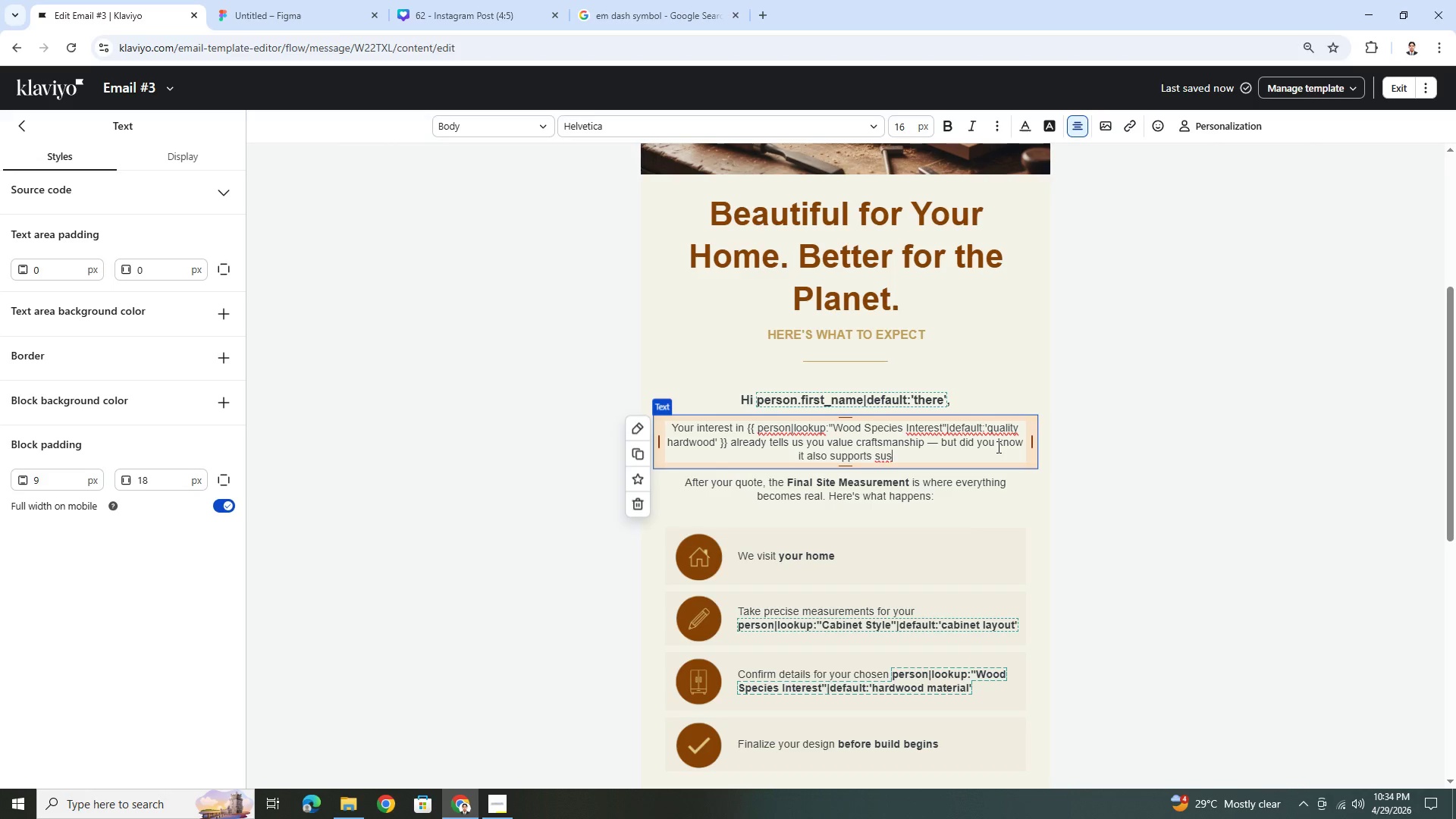 
type(tainability?)
 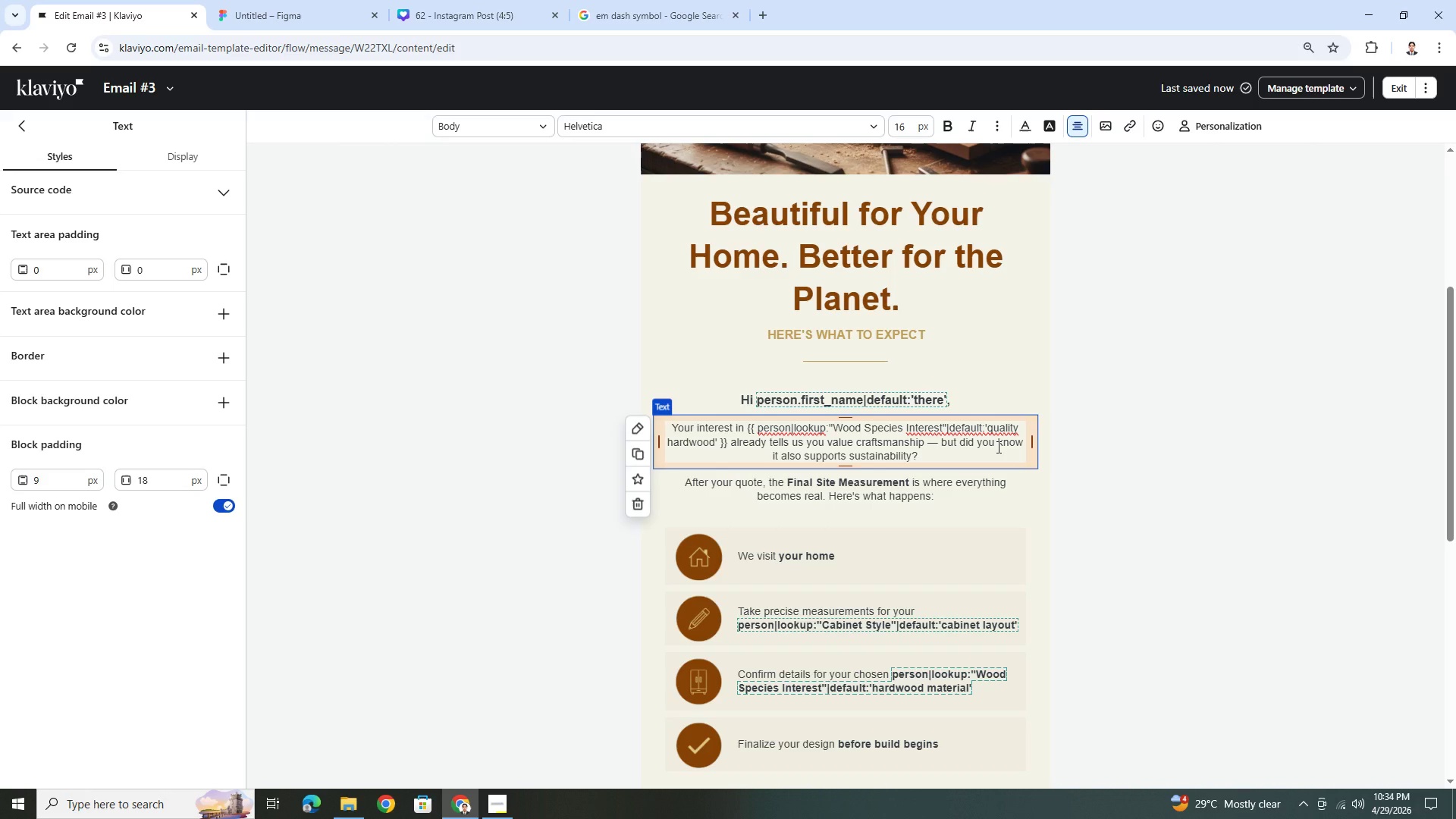 
left_click([1153, 494])
 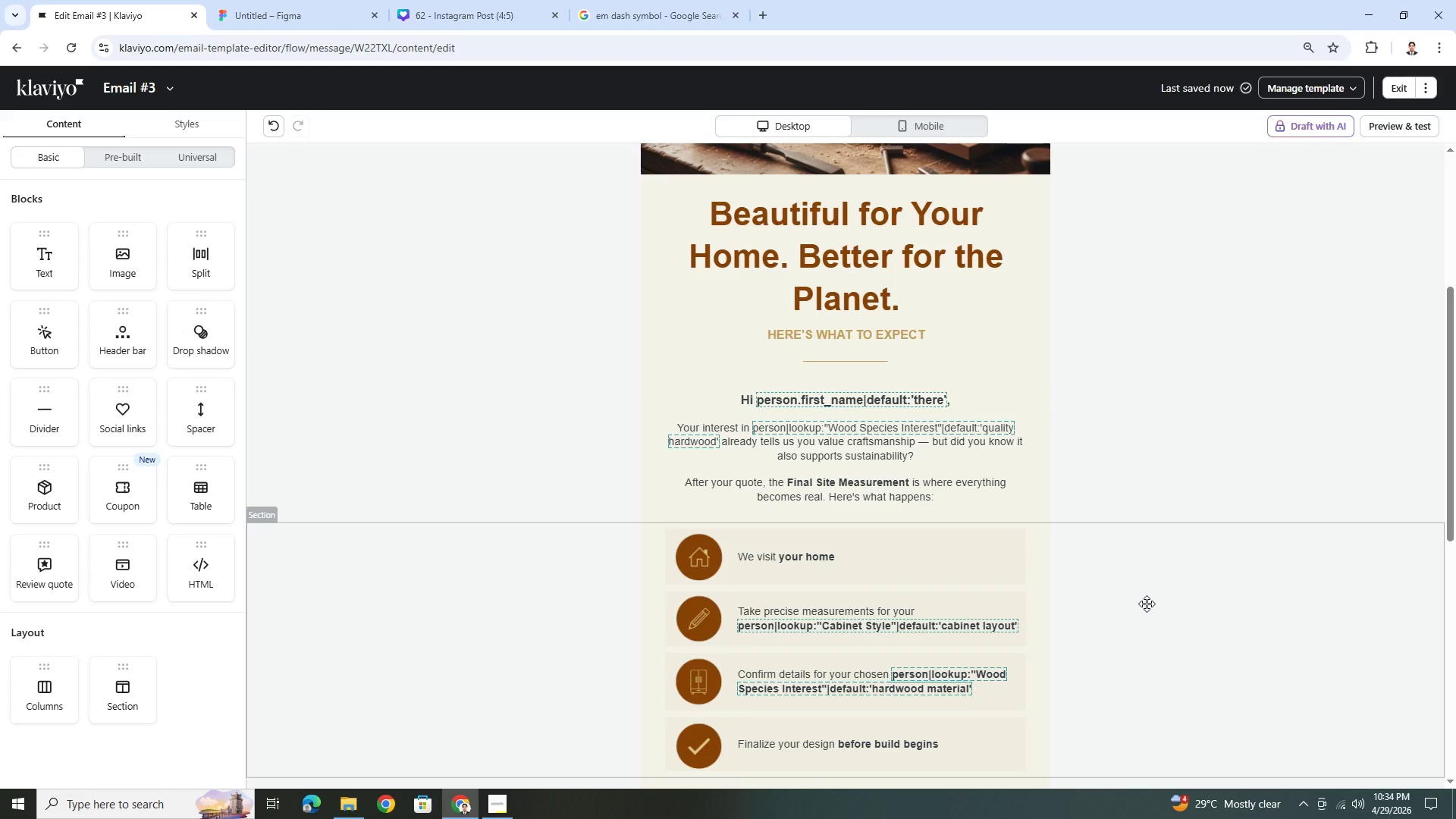 
wait(6.08)
 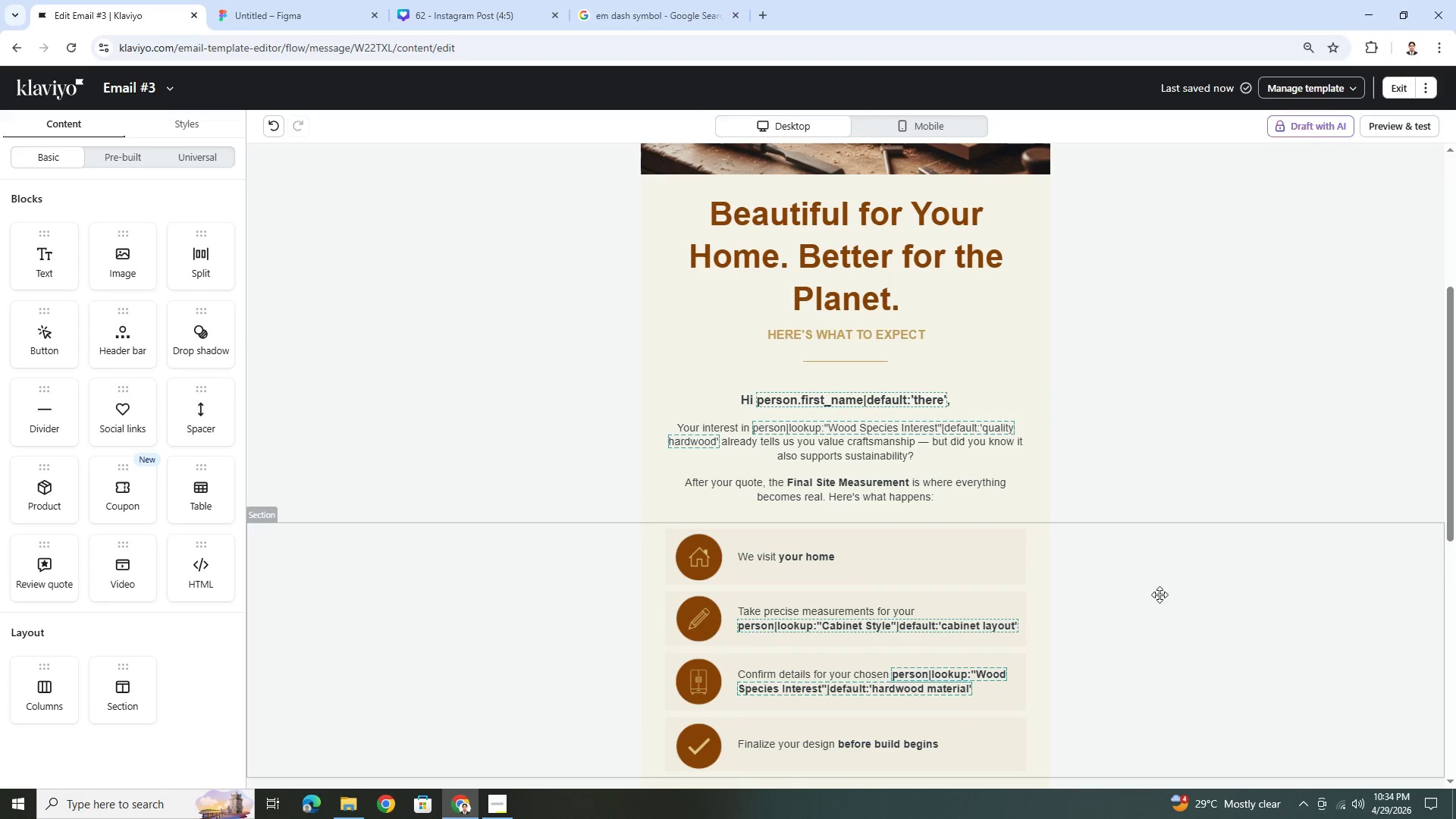 
left_click([896, 430])
 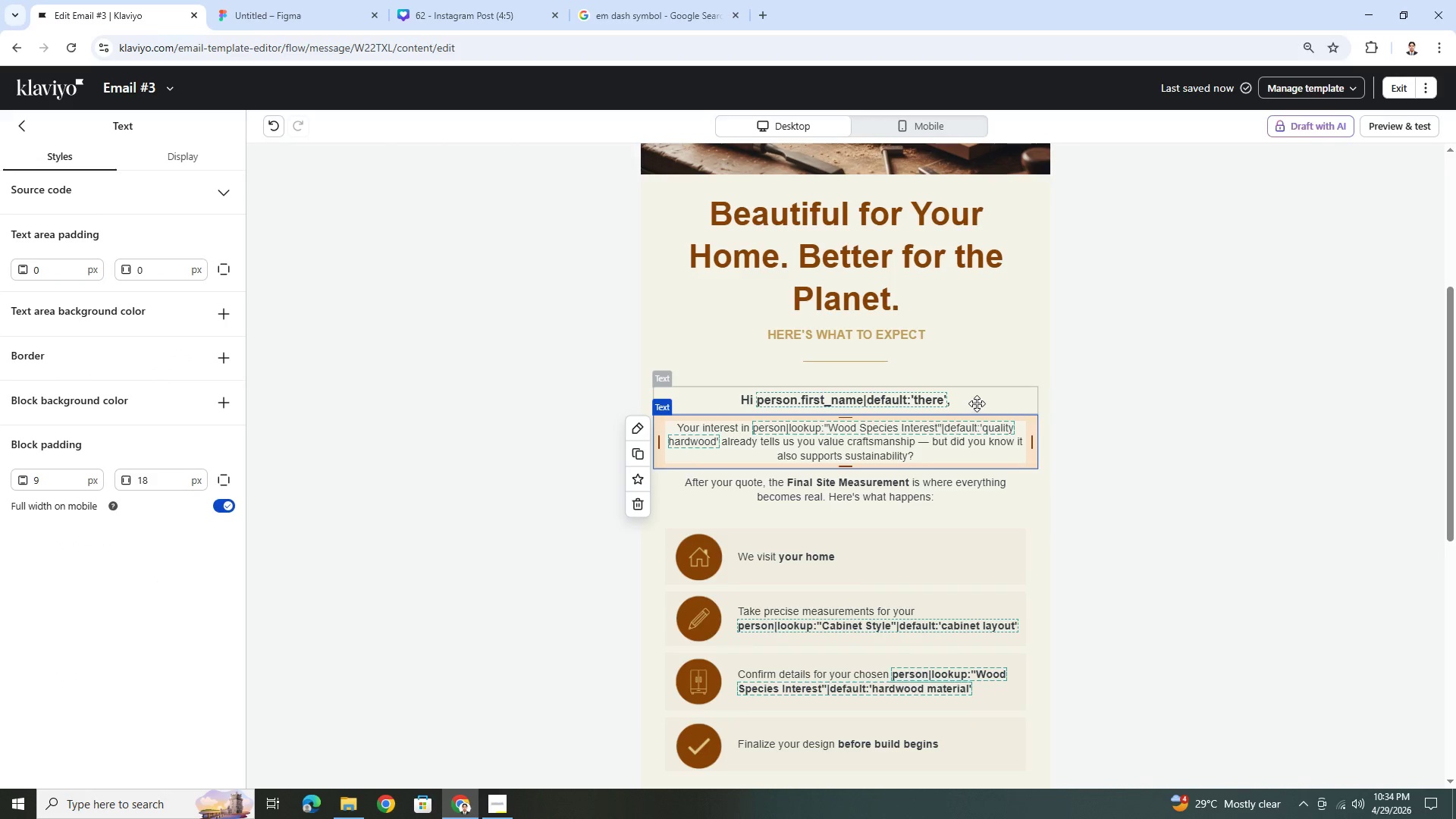 
left_click([977, 403])
 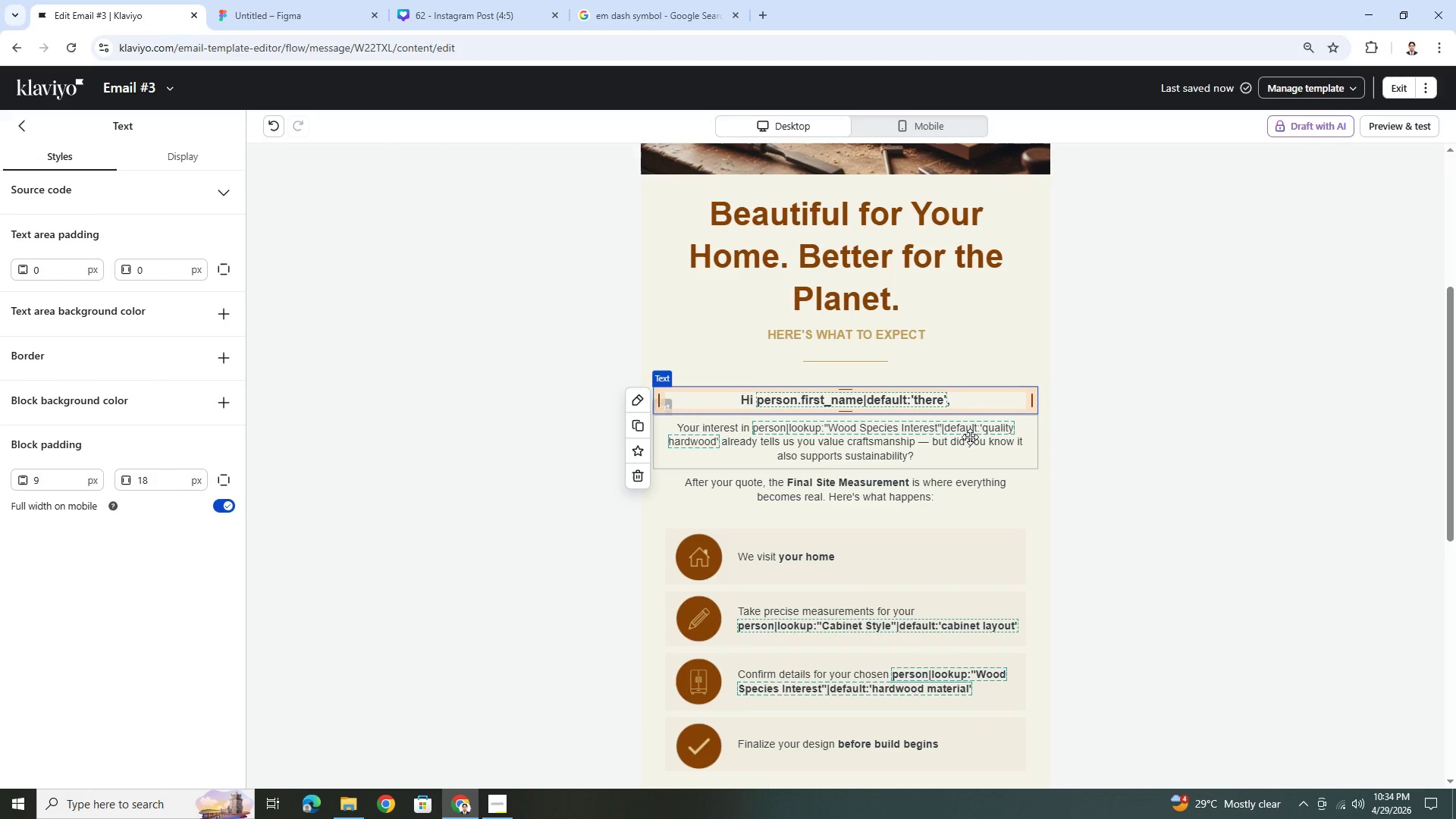 
left_click([970, 438])
 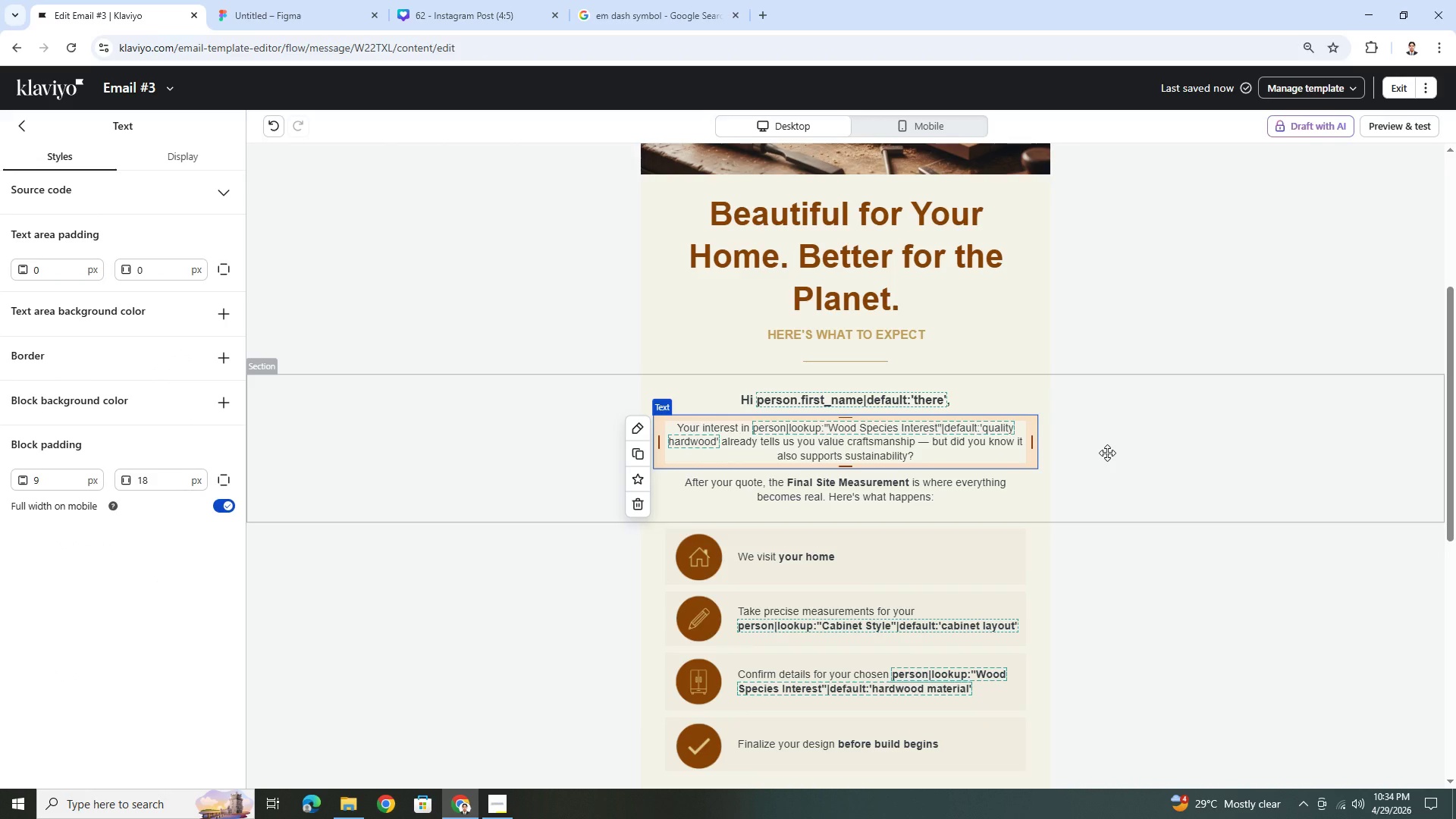 
wait(5.39)
 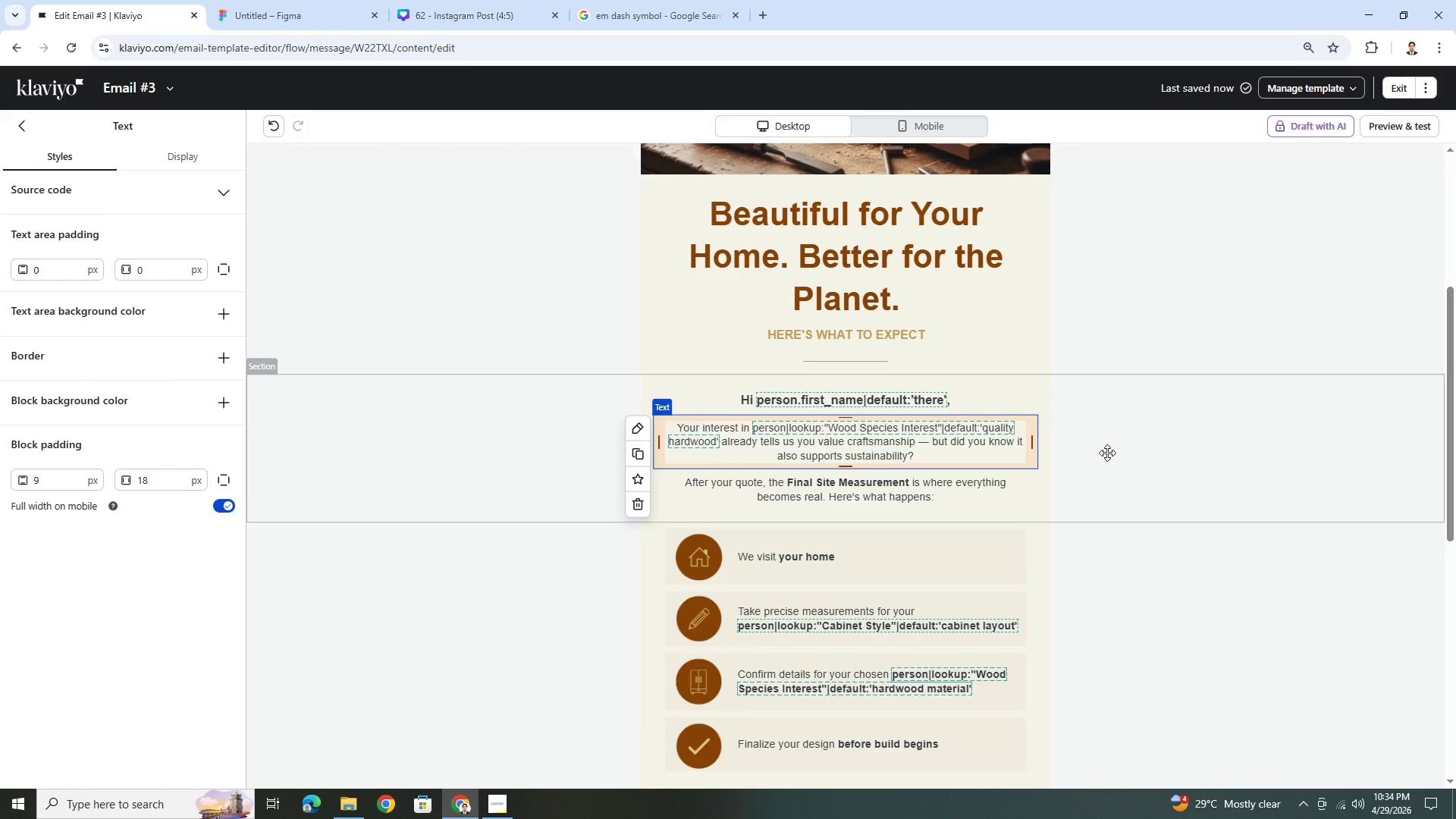 
left_click([976, 488])
 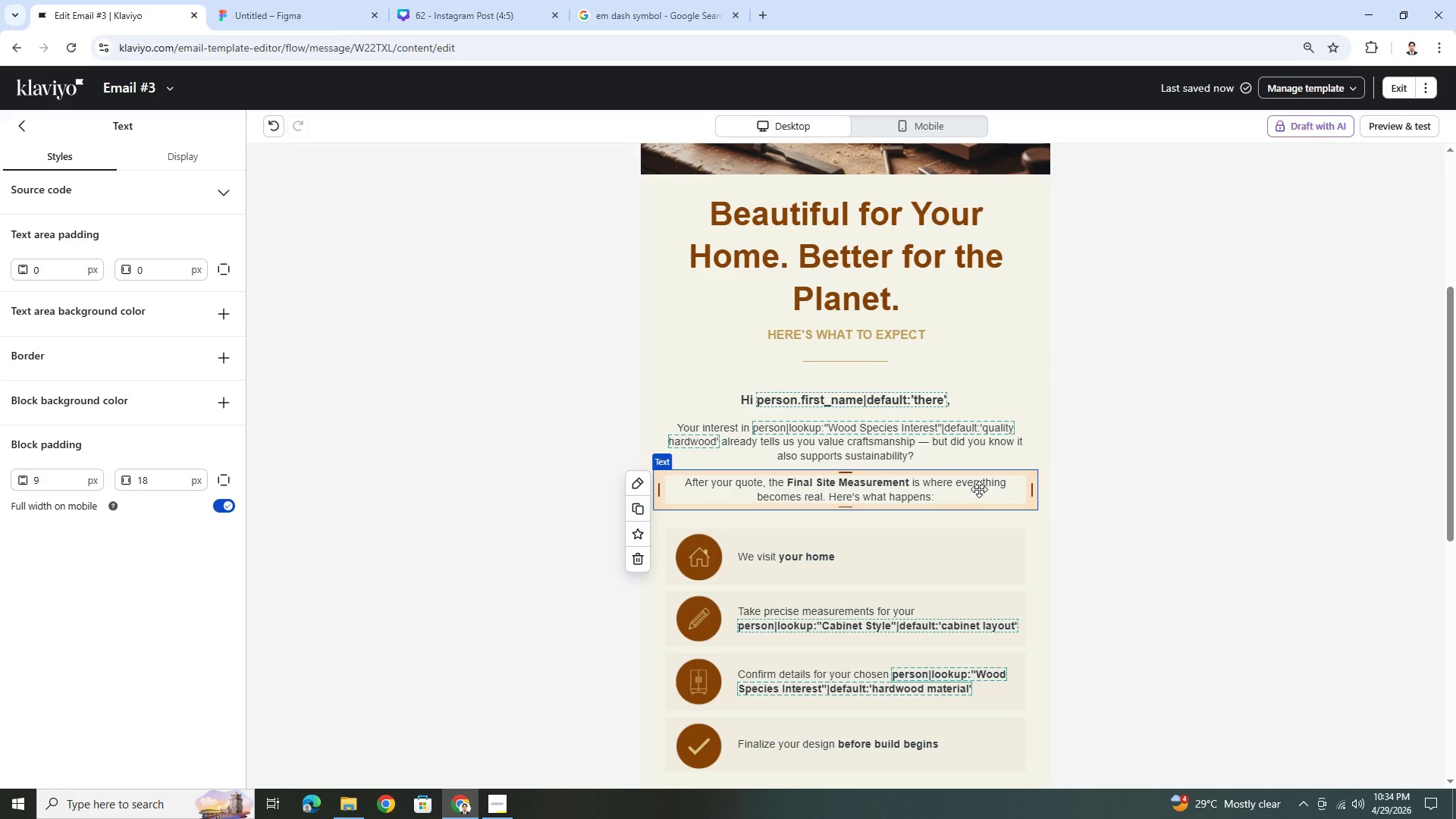 
double_click([979, 489])
 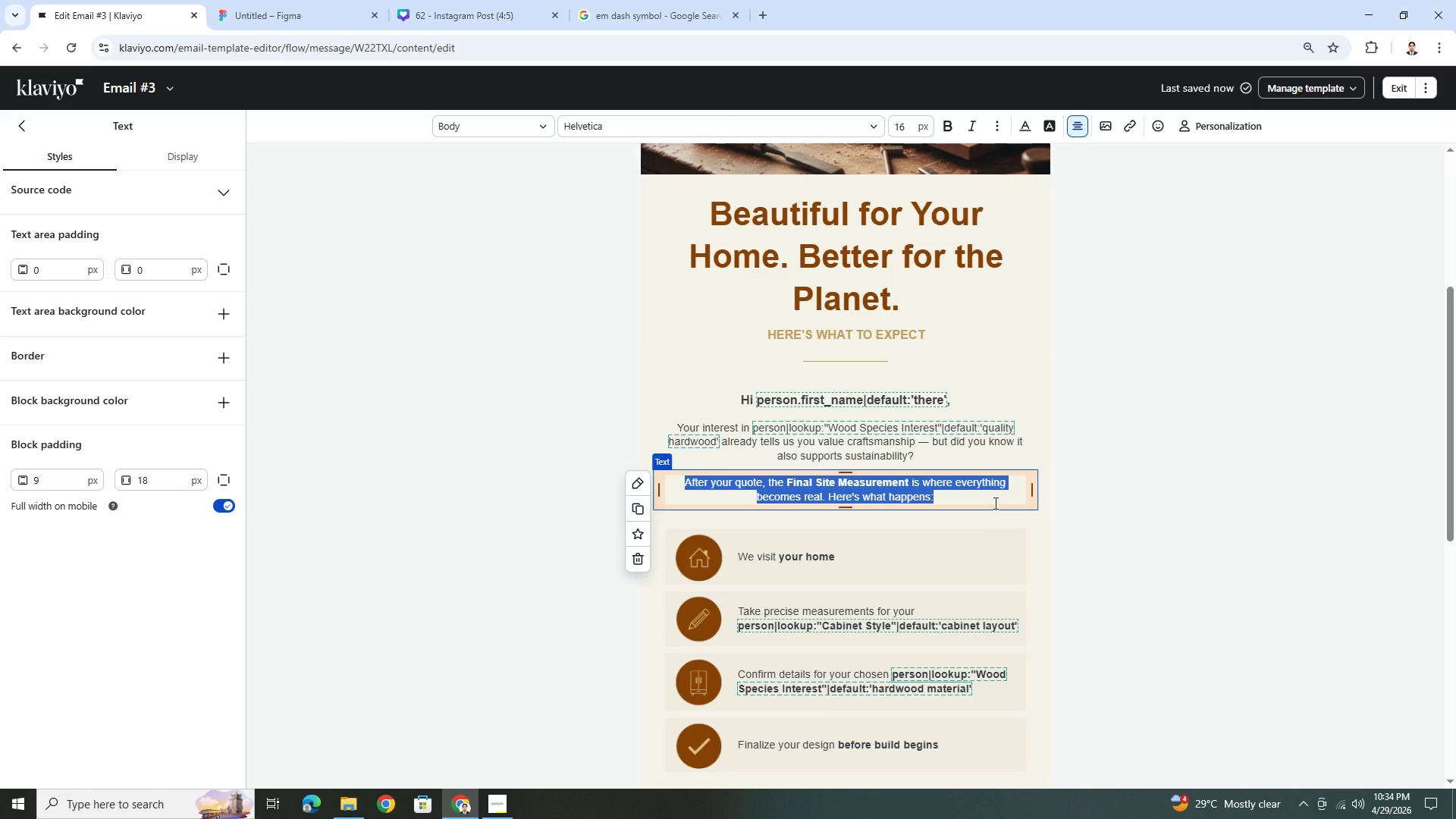 
wait(5.5)
 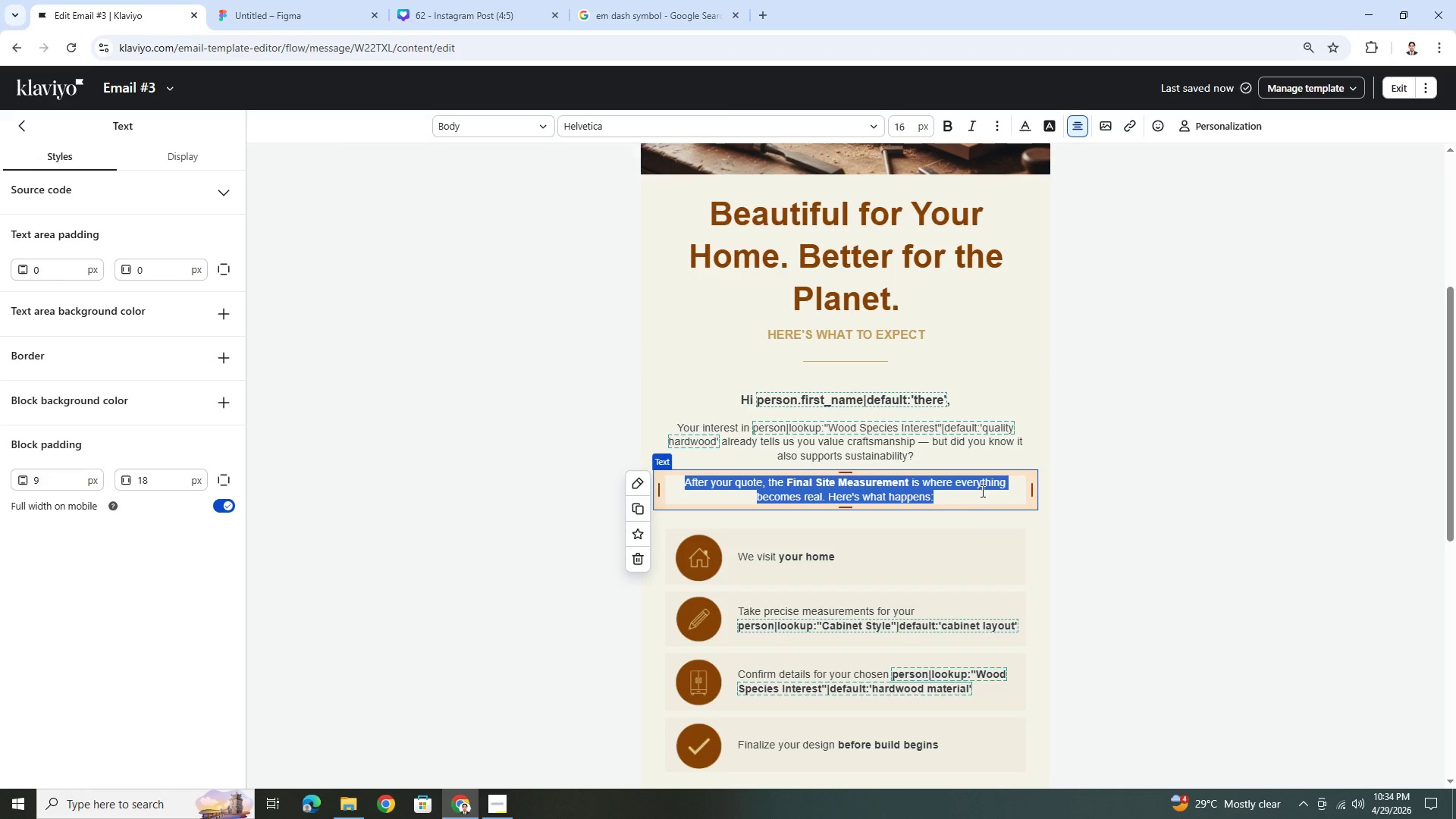 
type(At Greenleas)
key(Backspace)
type(f Artisan)
 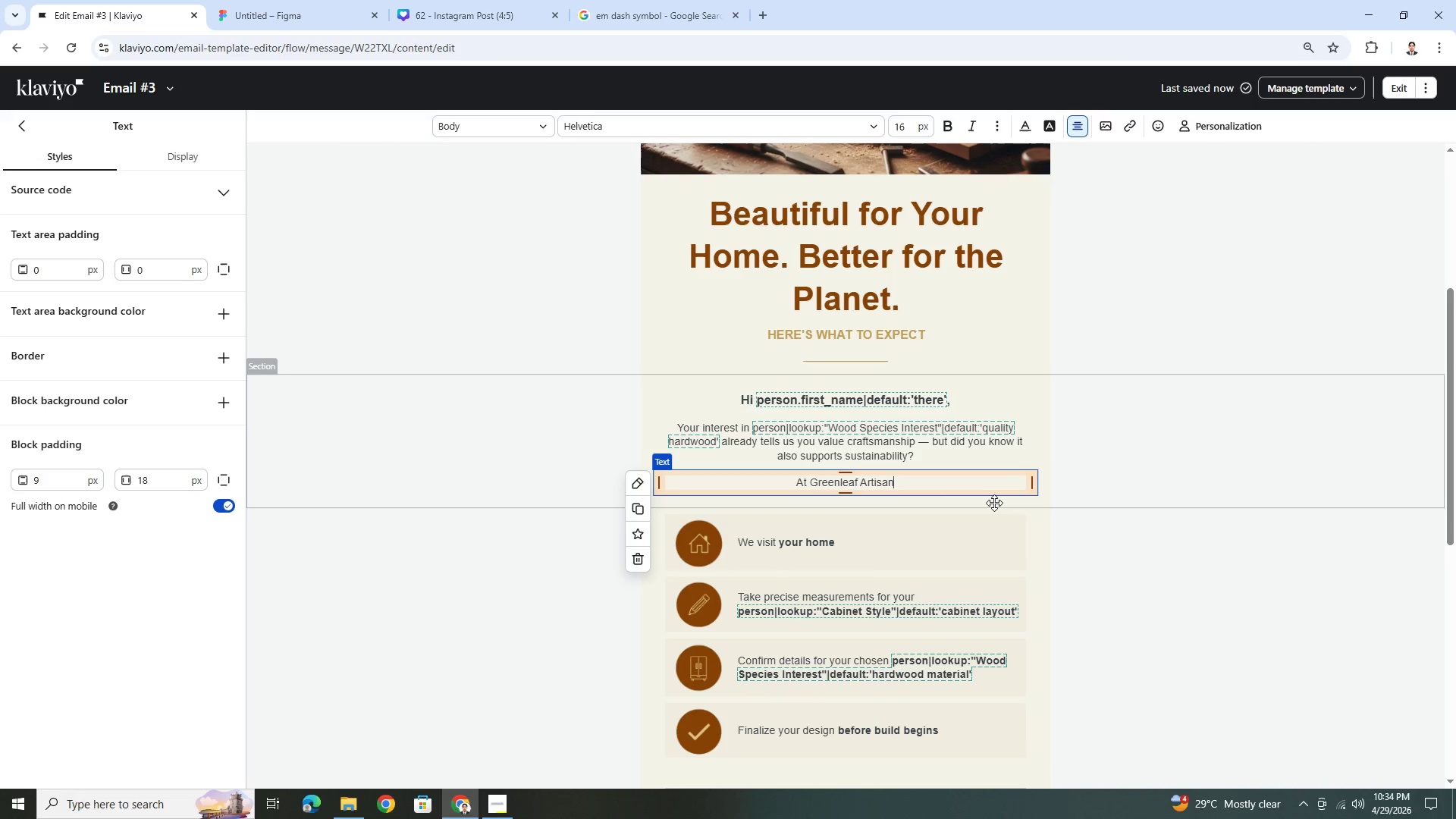 
key(Comma)
 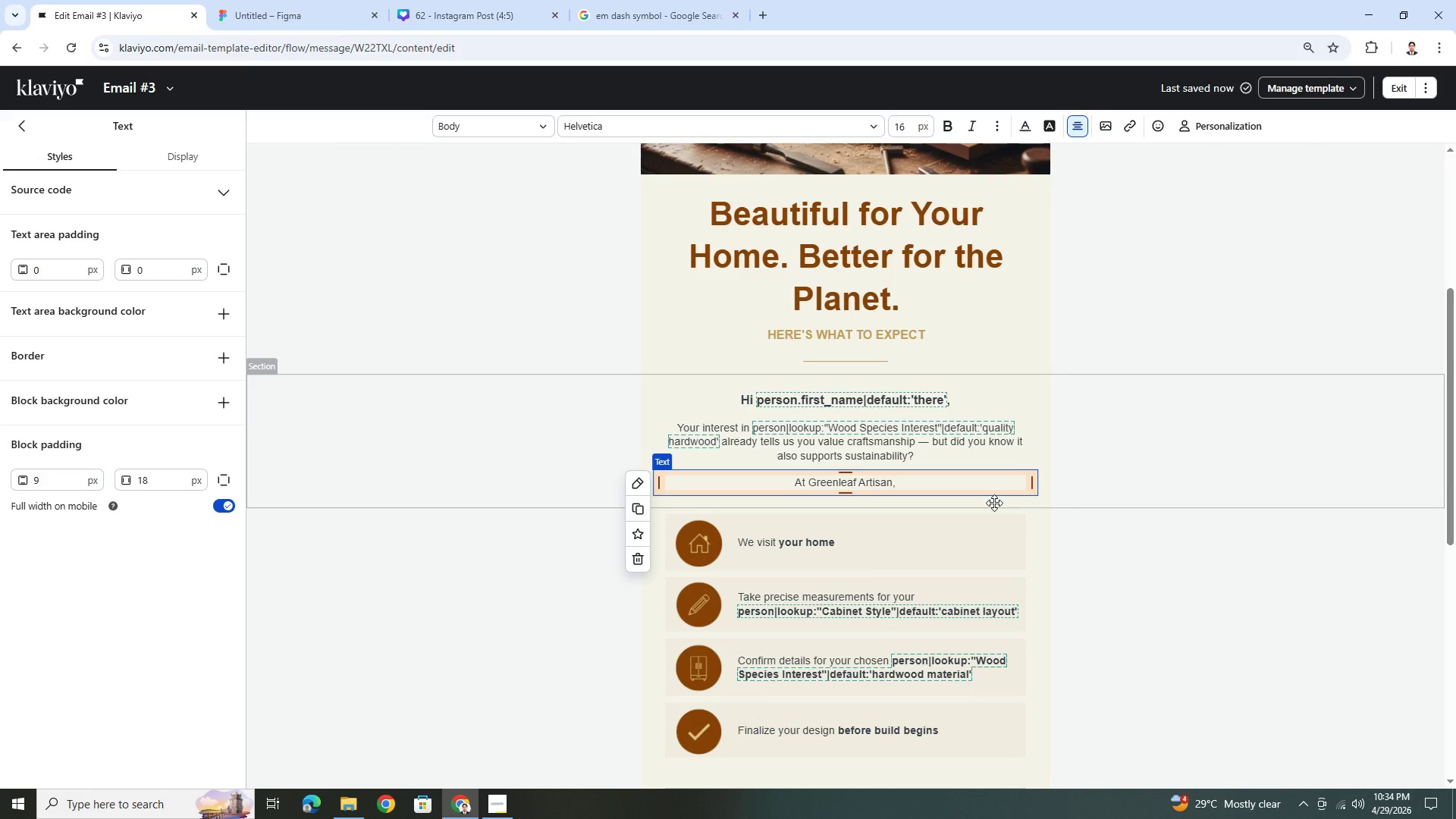 
type( we soure responsibly )
 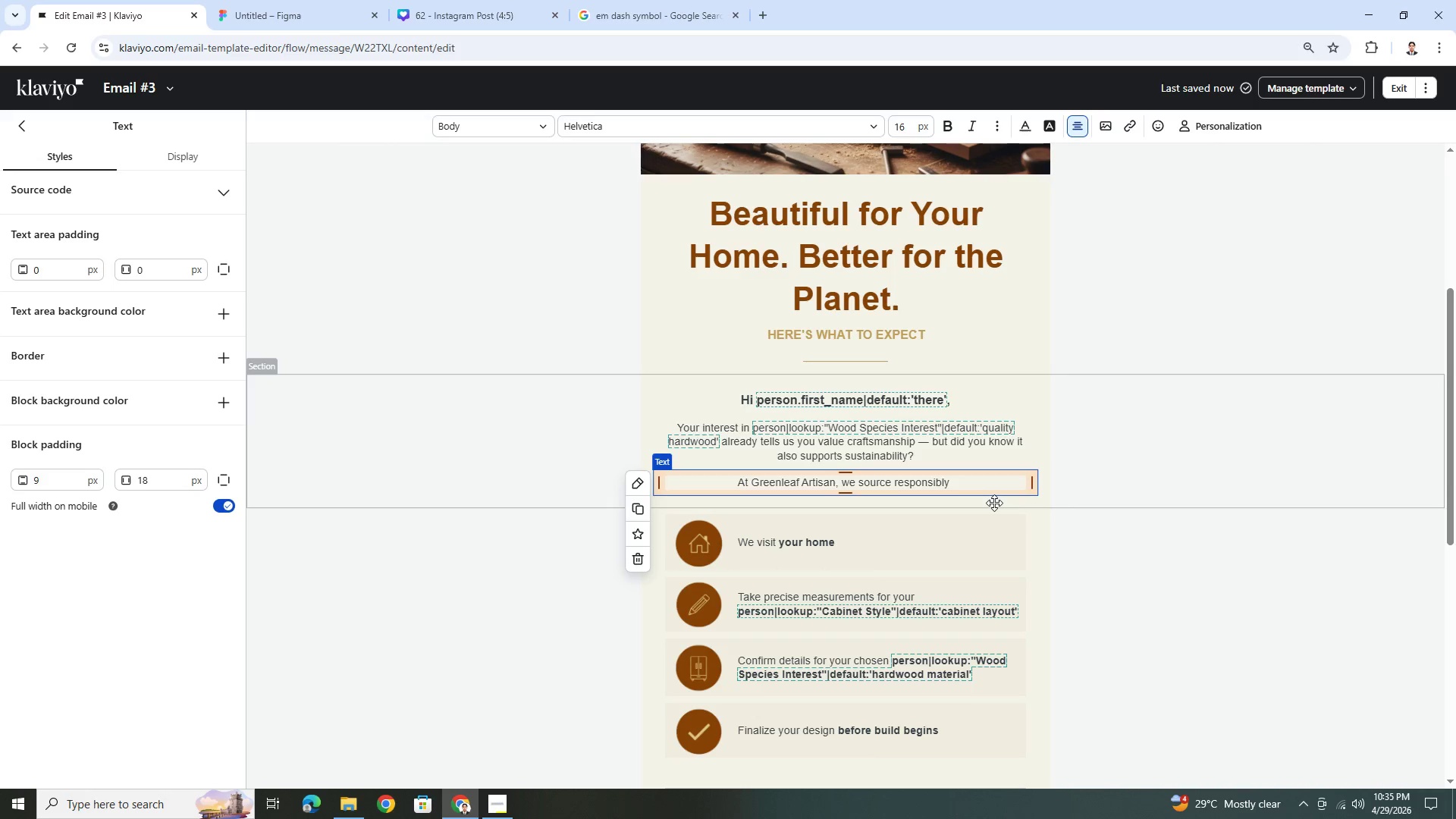 
hold_key(key=C, duration=0.34)
 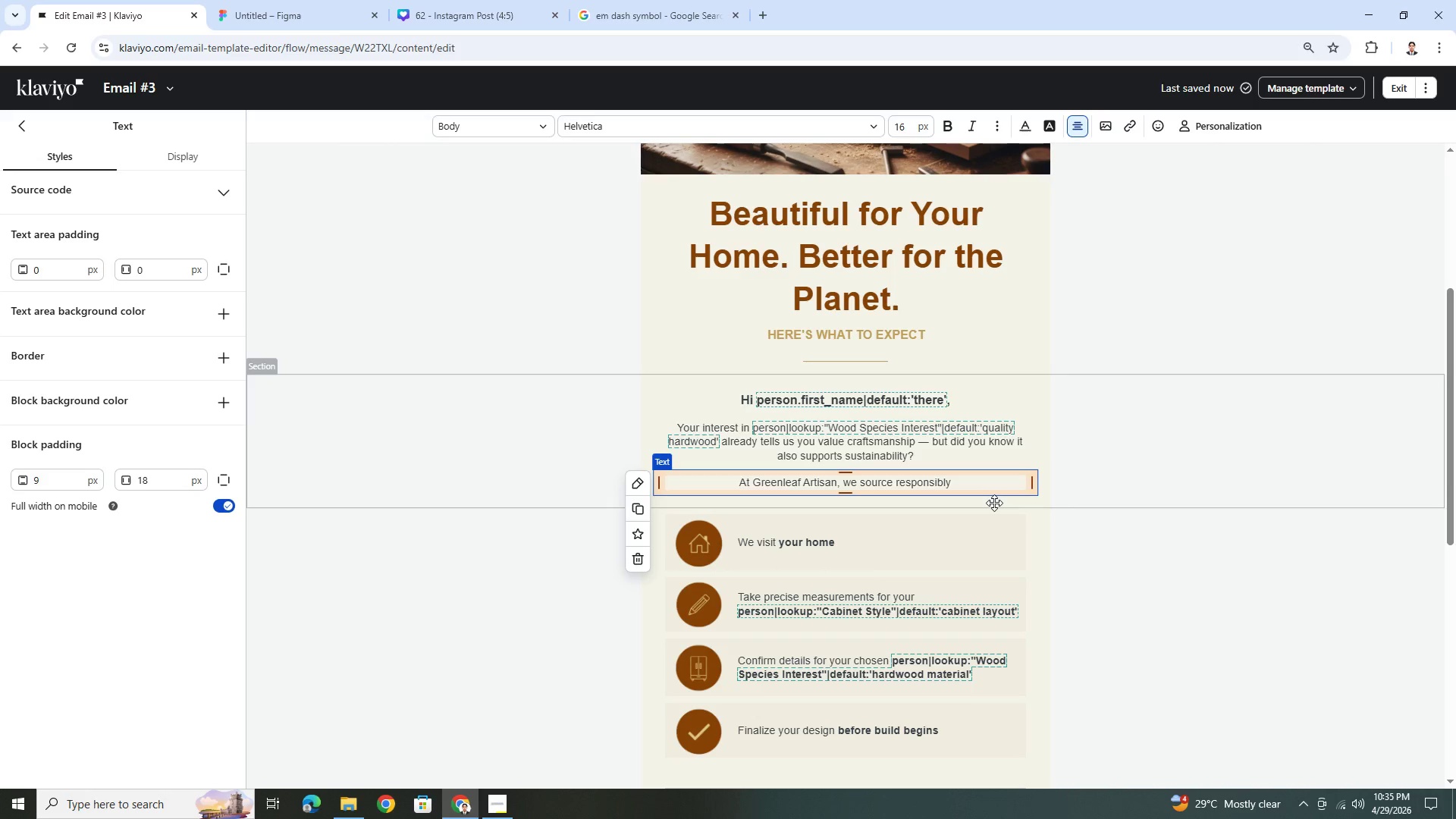 
type(harvested wood )
 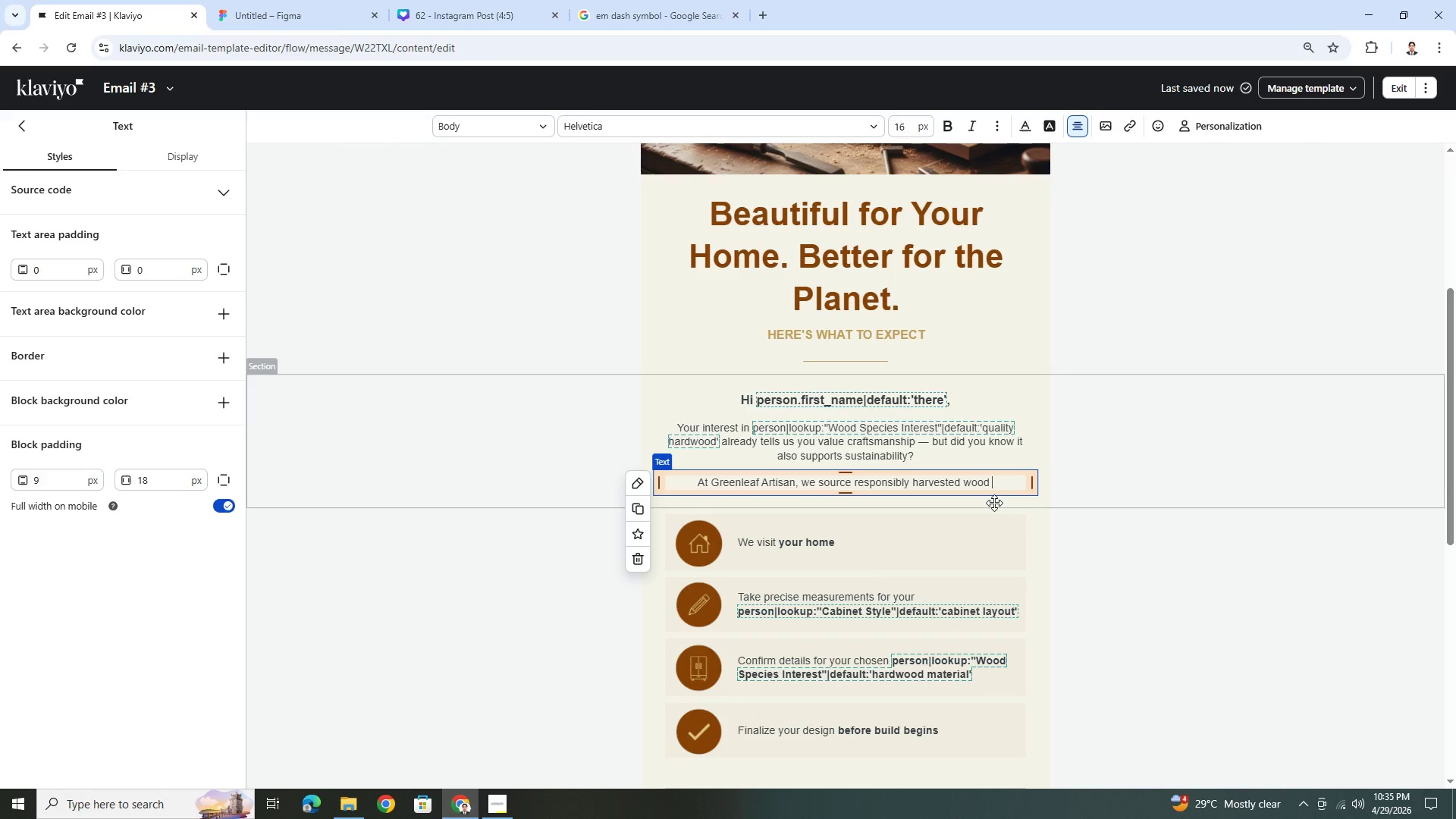 
type(and build cabinetry designed to las t)
key(Backspace)
key(Backspace)
type(t for generations)
 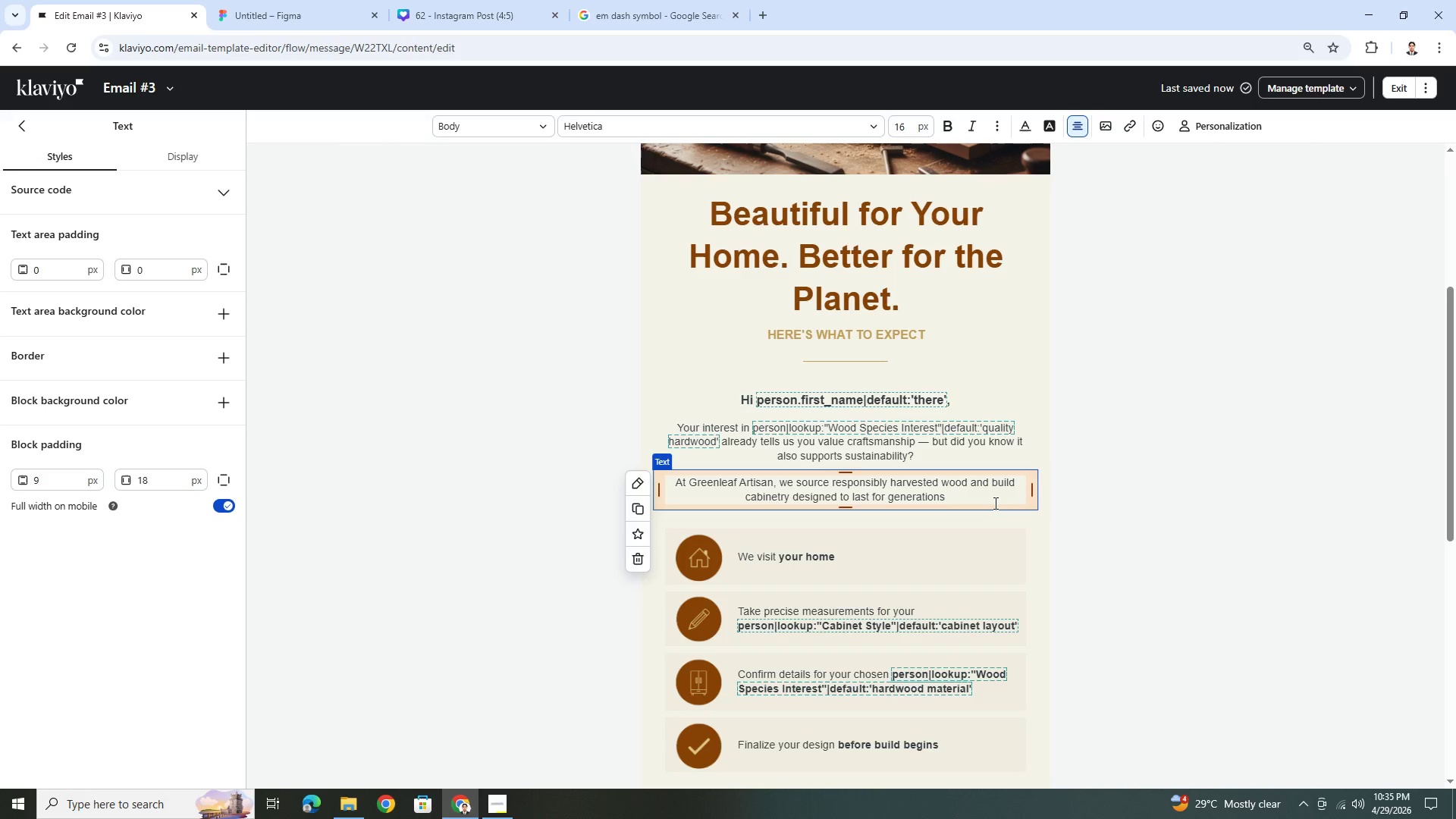 
key(Period)
 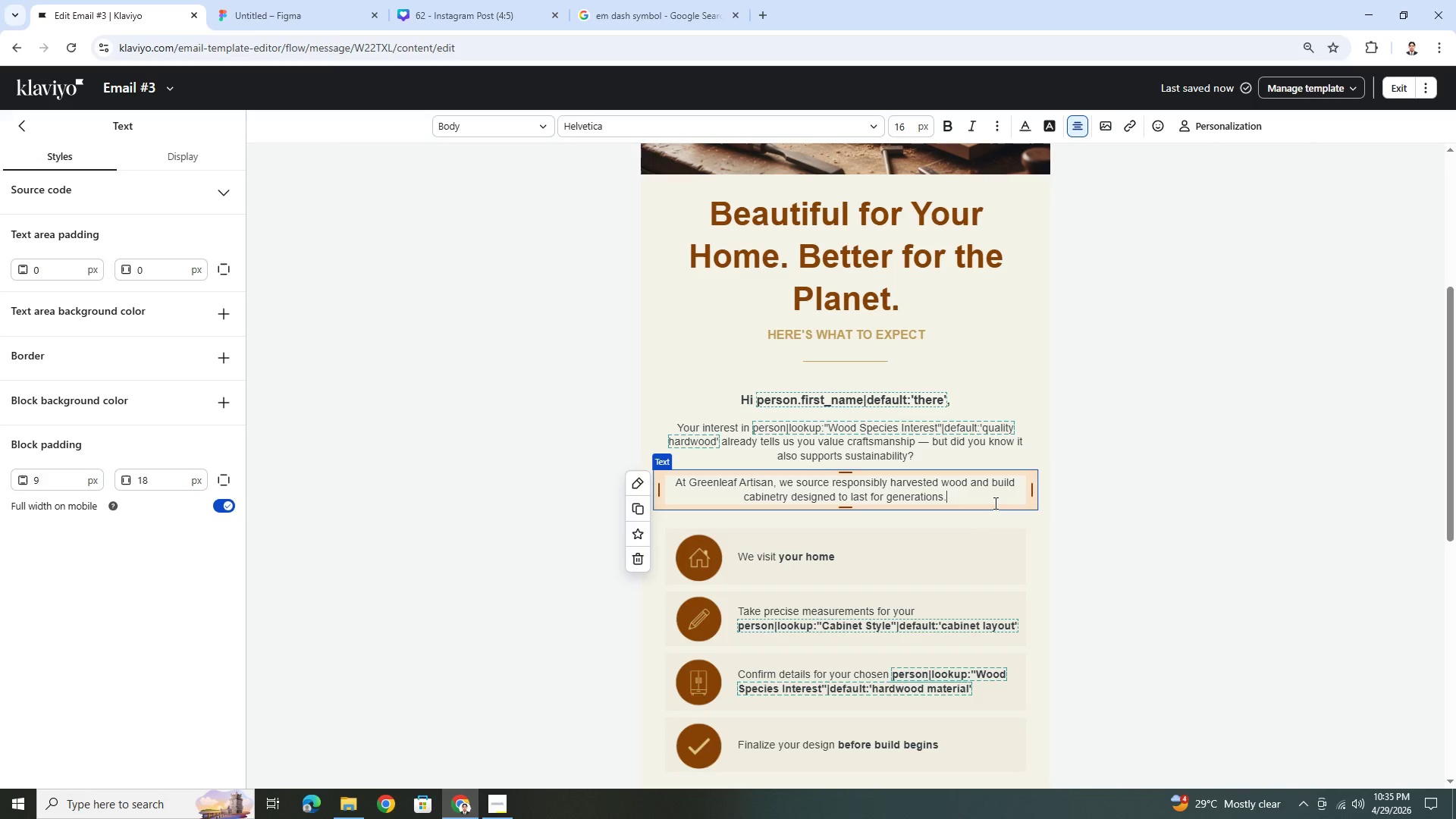 
wait(7.08)
 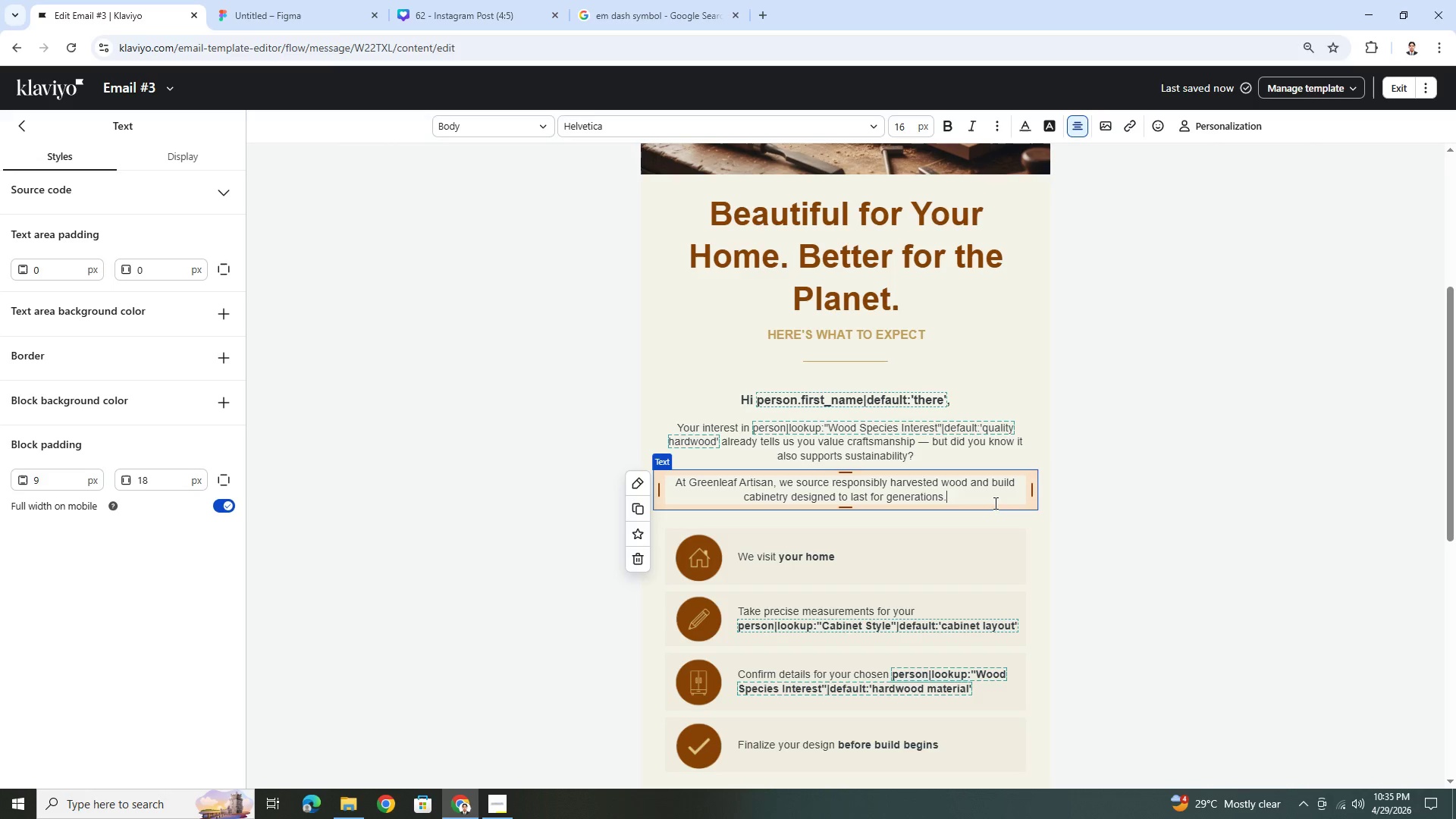 
left_click([1203, 570])
 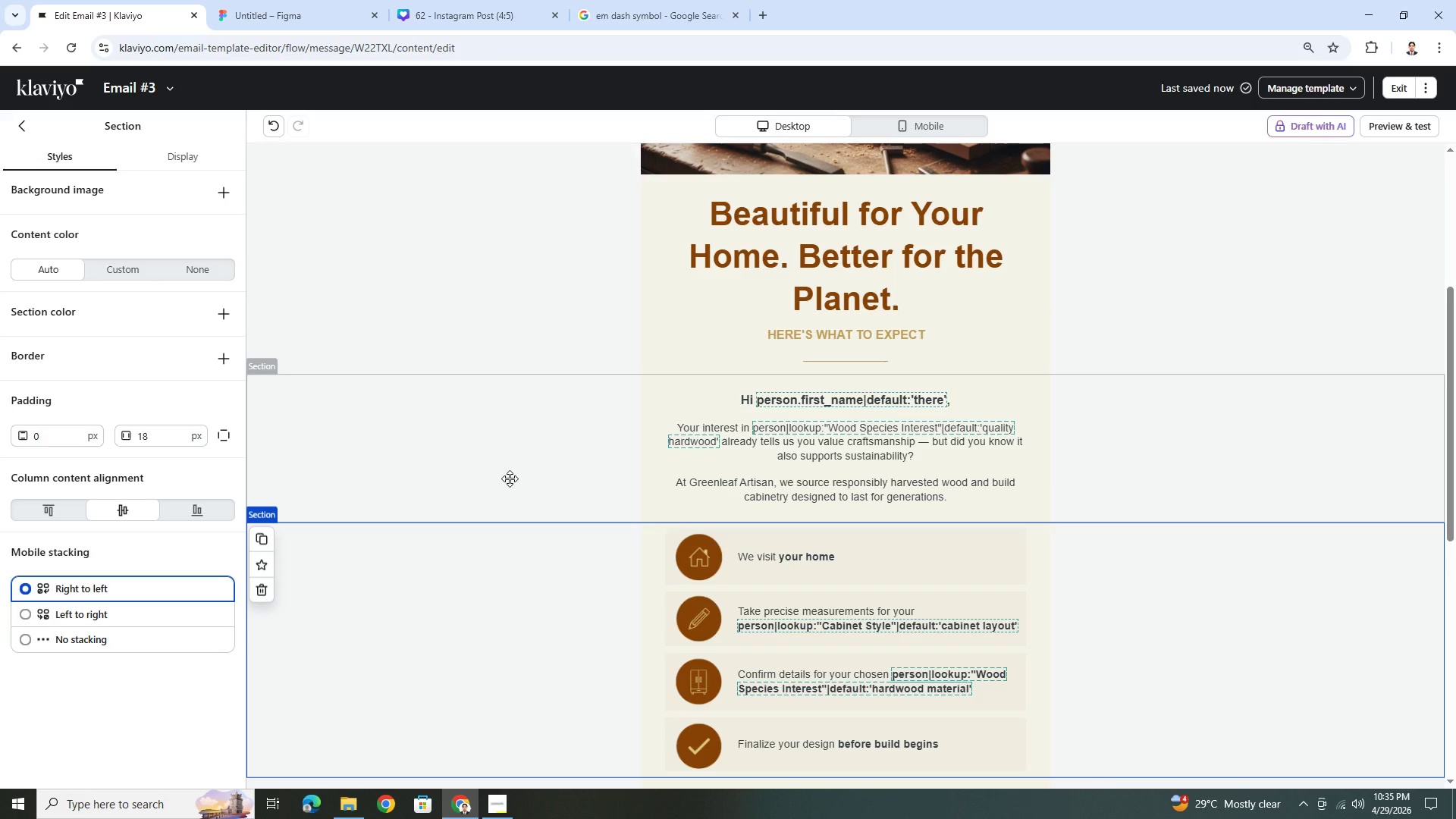 
wait(15.26)
 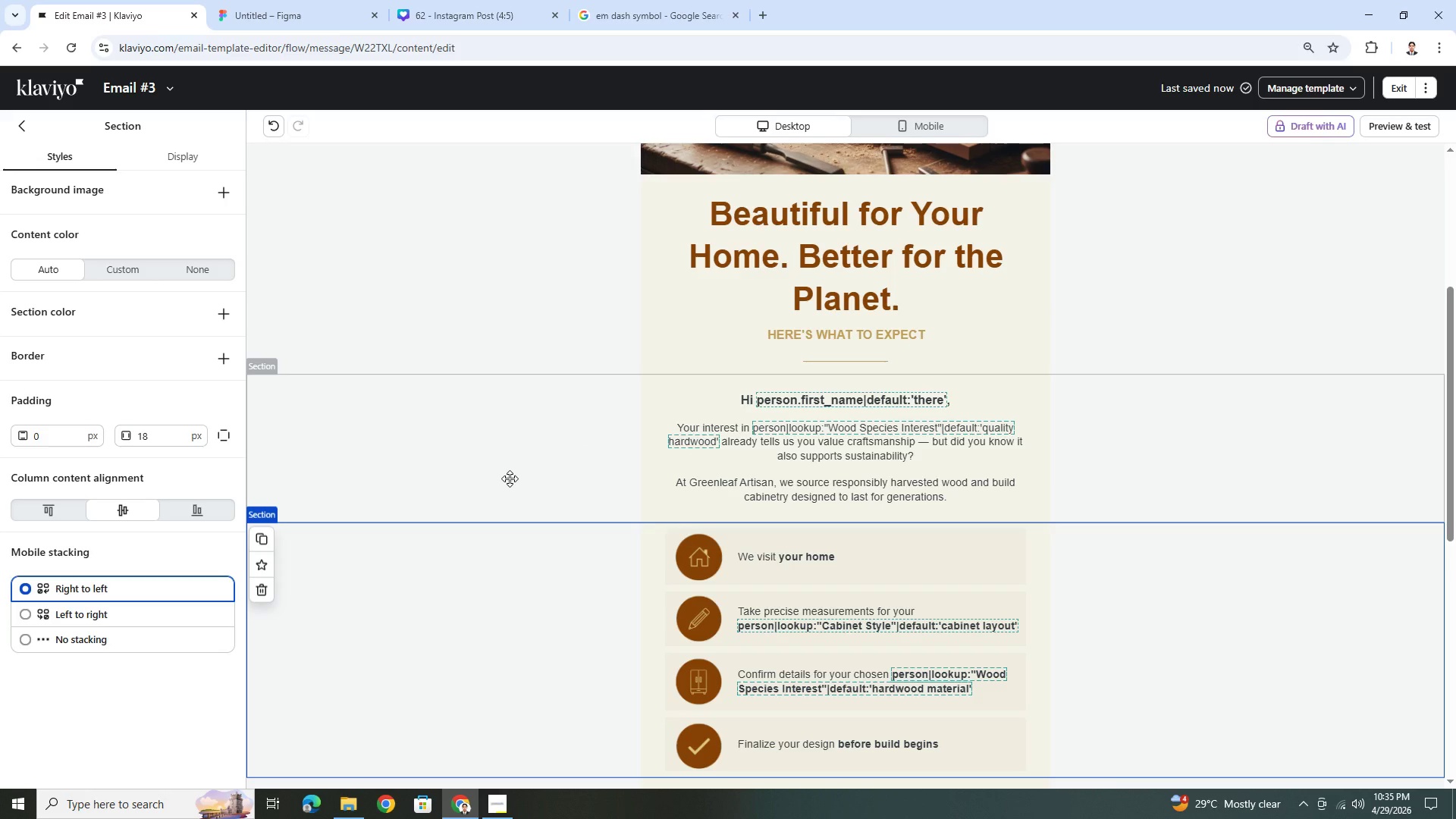 
left_click_drag(start_coordinate=[949, 341], to_coordinate=[973, 538])
 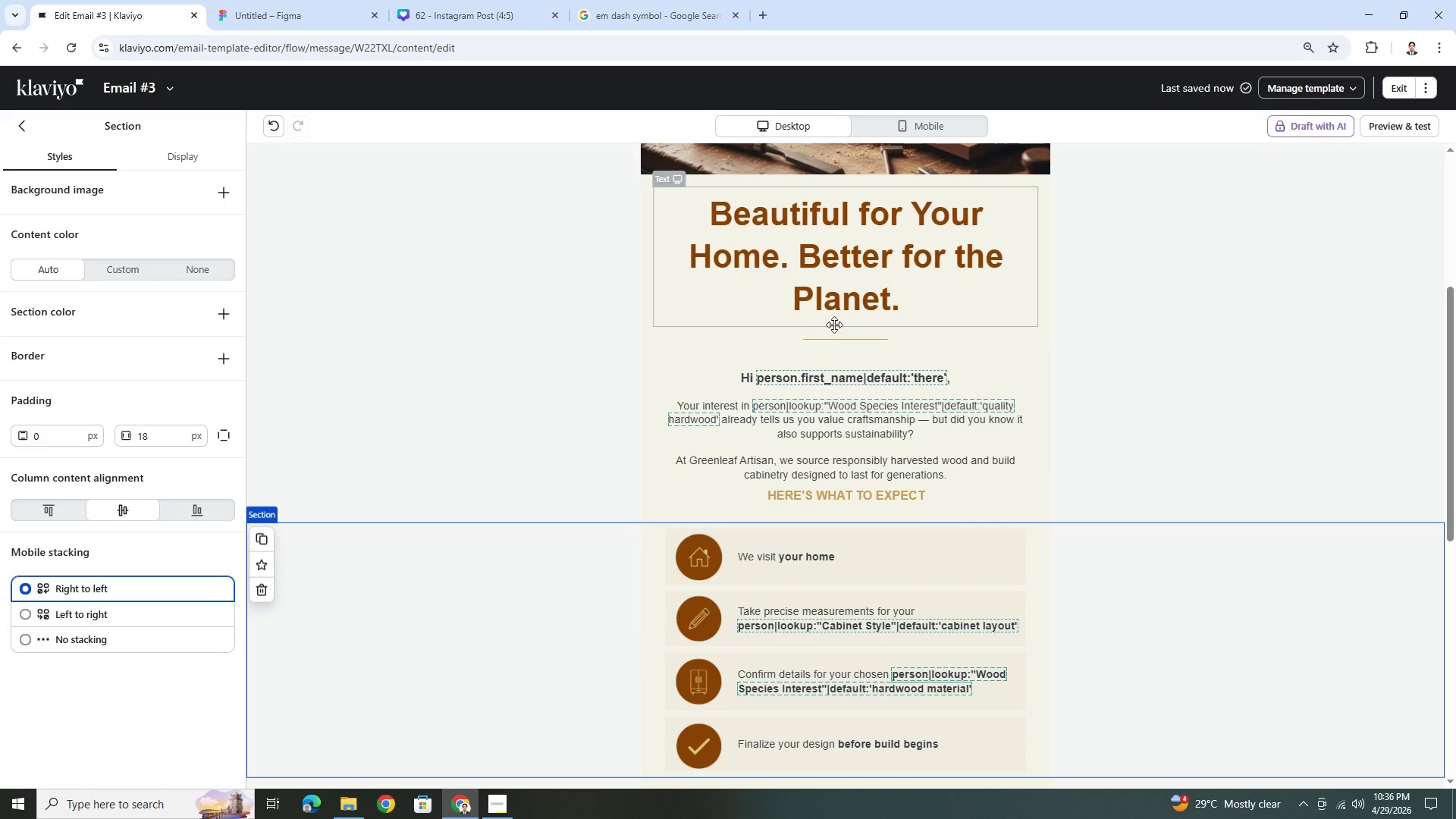 
wait(6.12)
 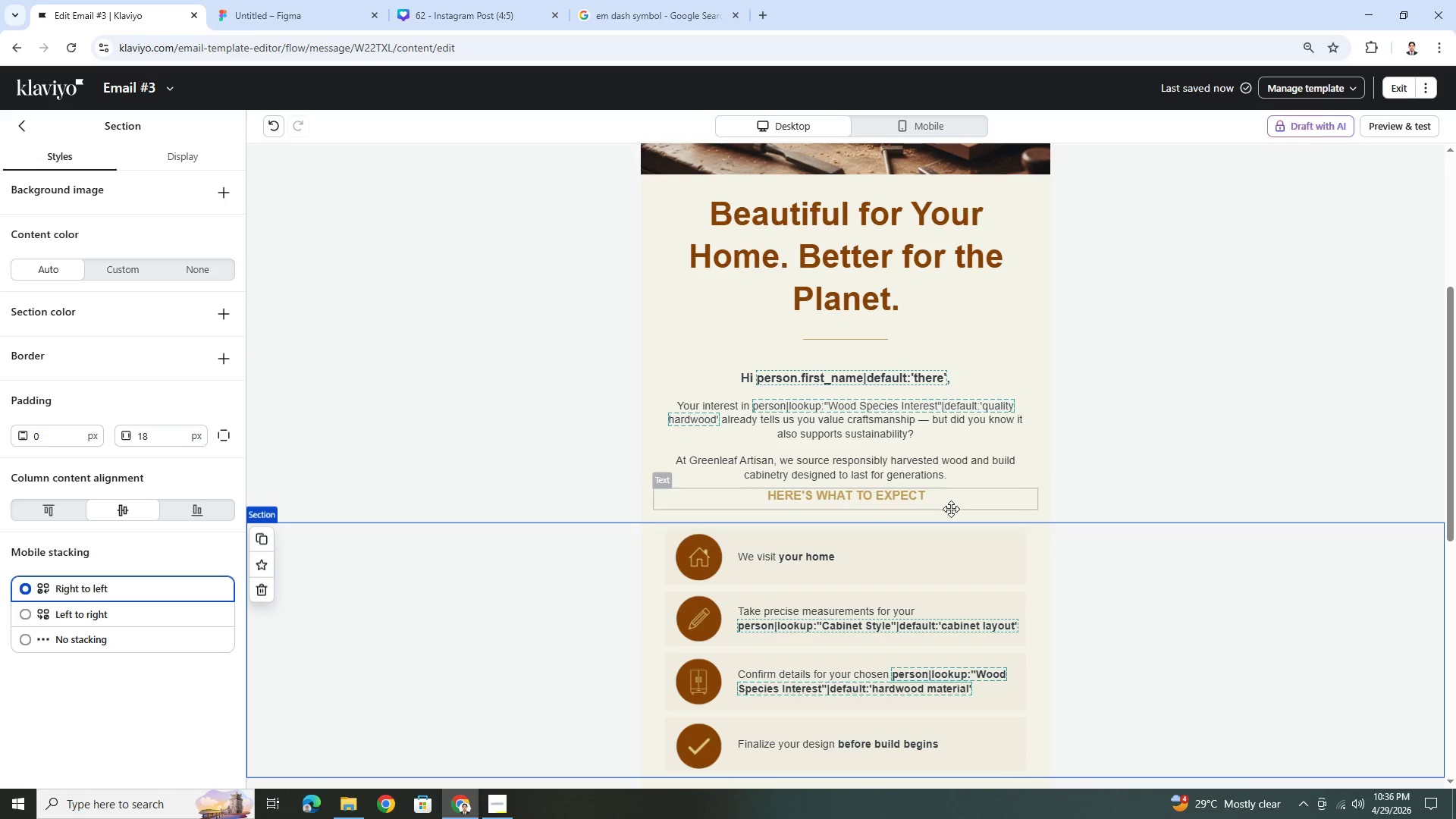 
left_click([24, 130])
 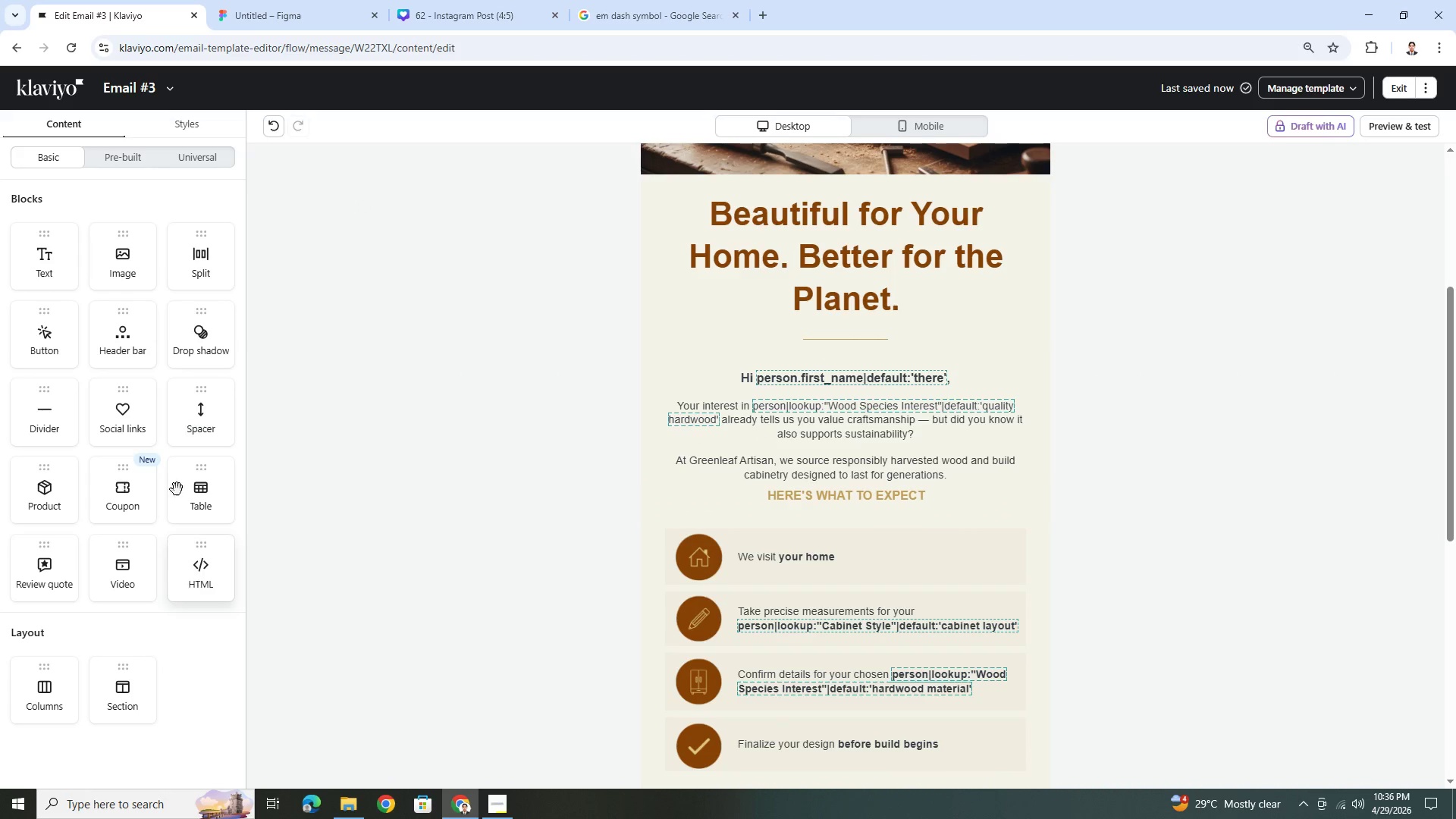 
left_click_drag(start_coordinate=[193, 414], to_coordinate=[861, 505])
 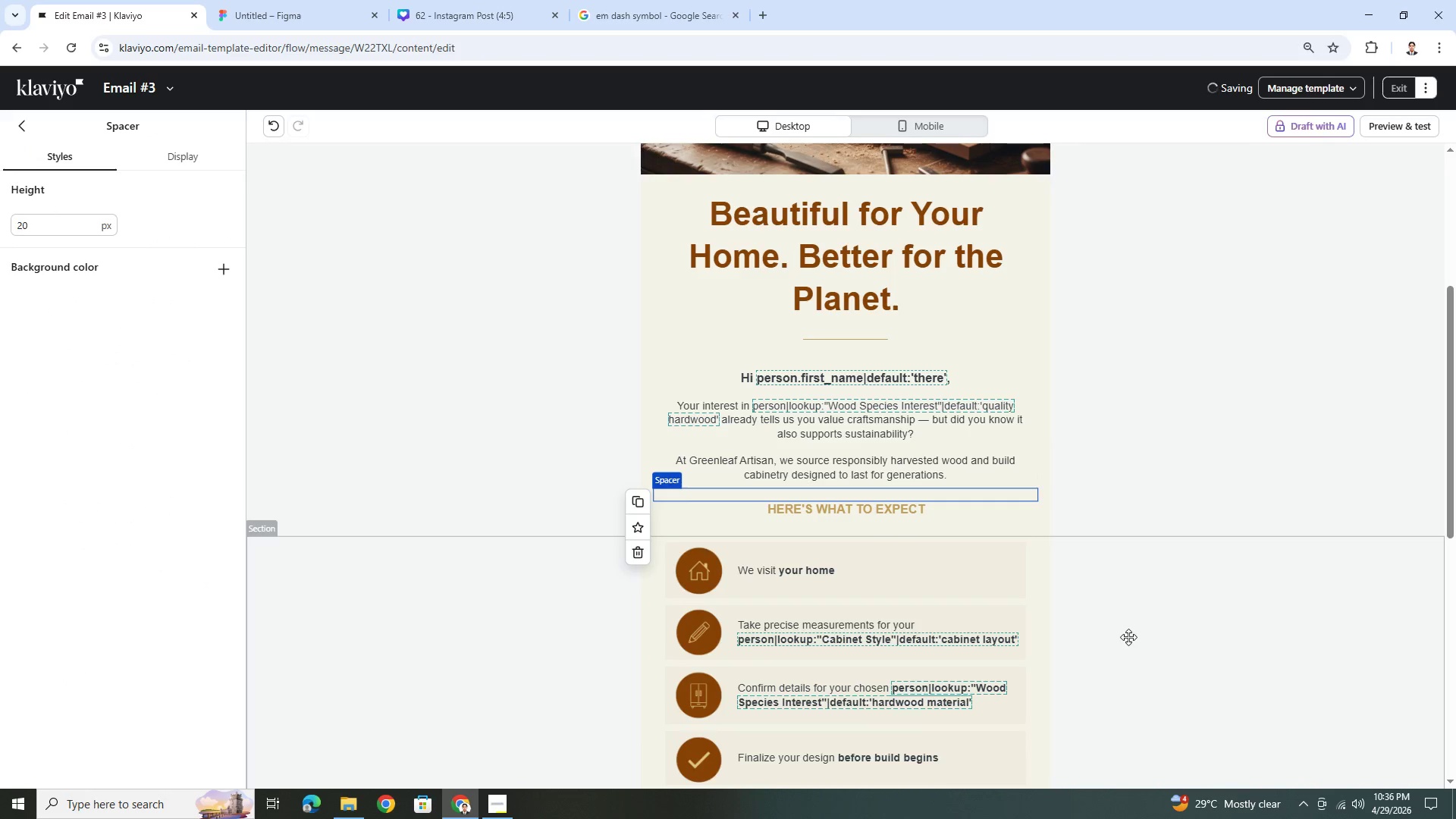 
left_click([1133, 644])
 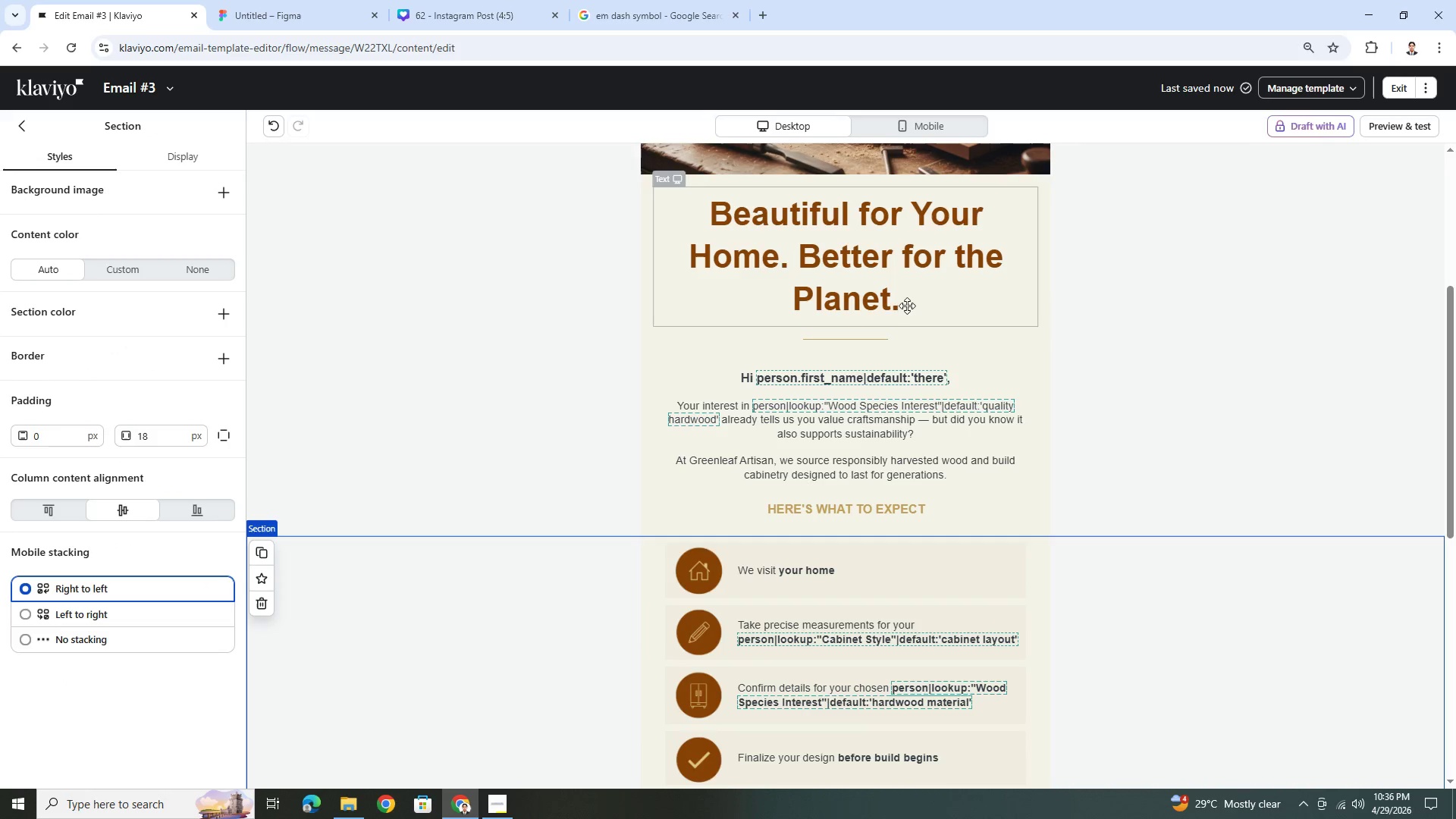 
left_click_drag(start_coordinate=[886, 339], to_coordinate=[896, 520])
 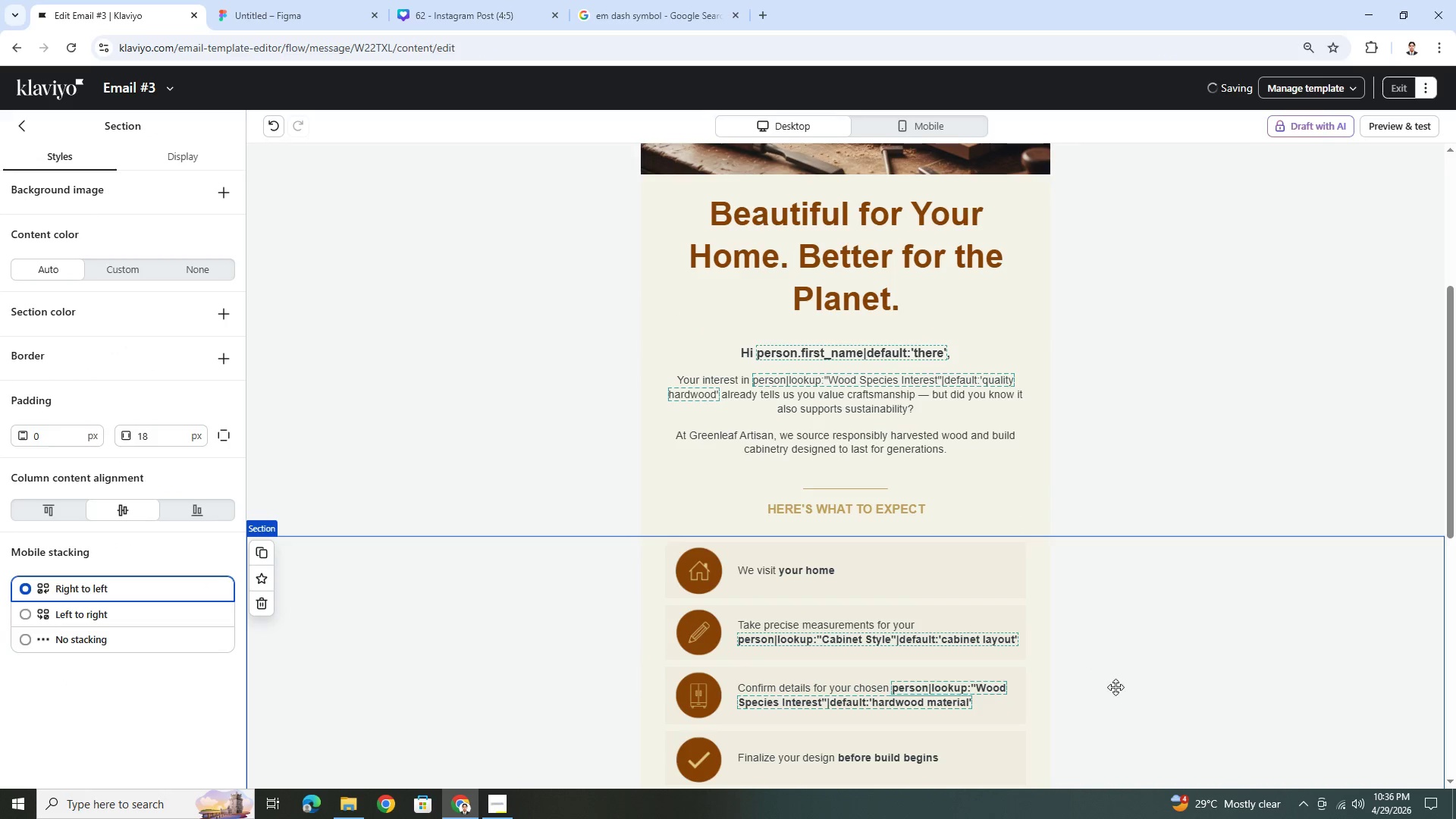 
left_click([1119, 688])
 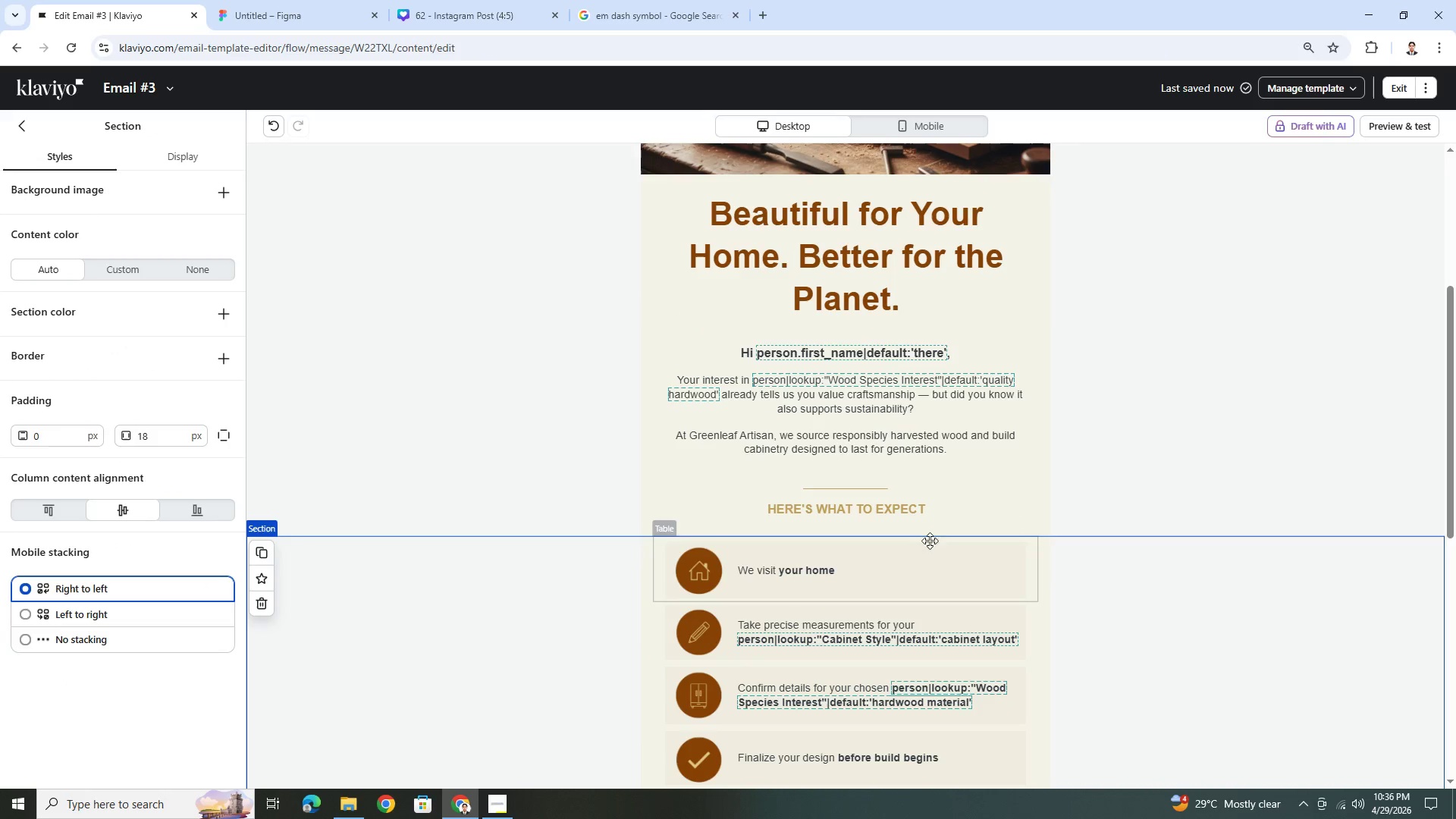 
double_click([883, 513])
 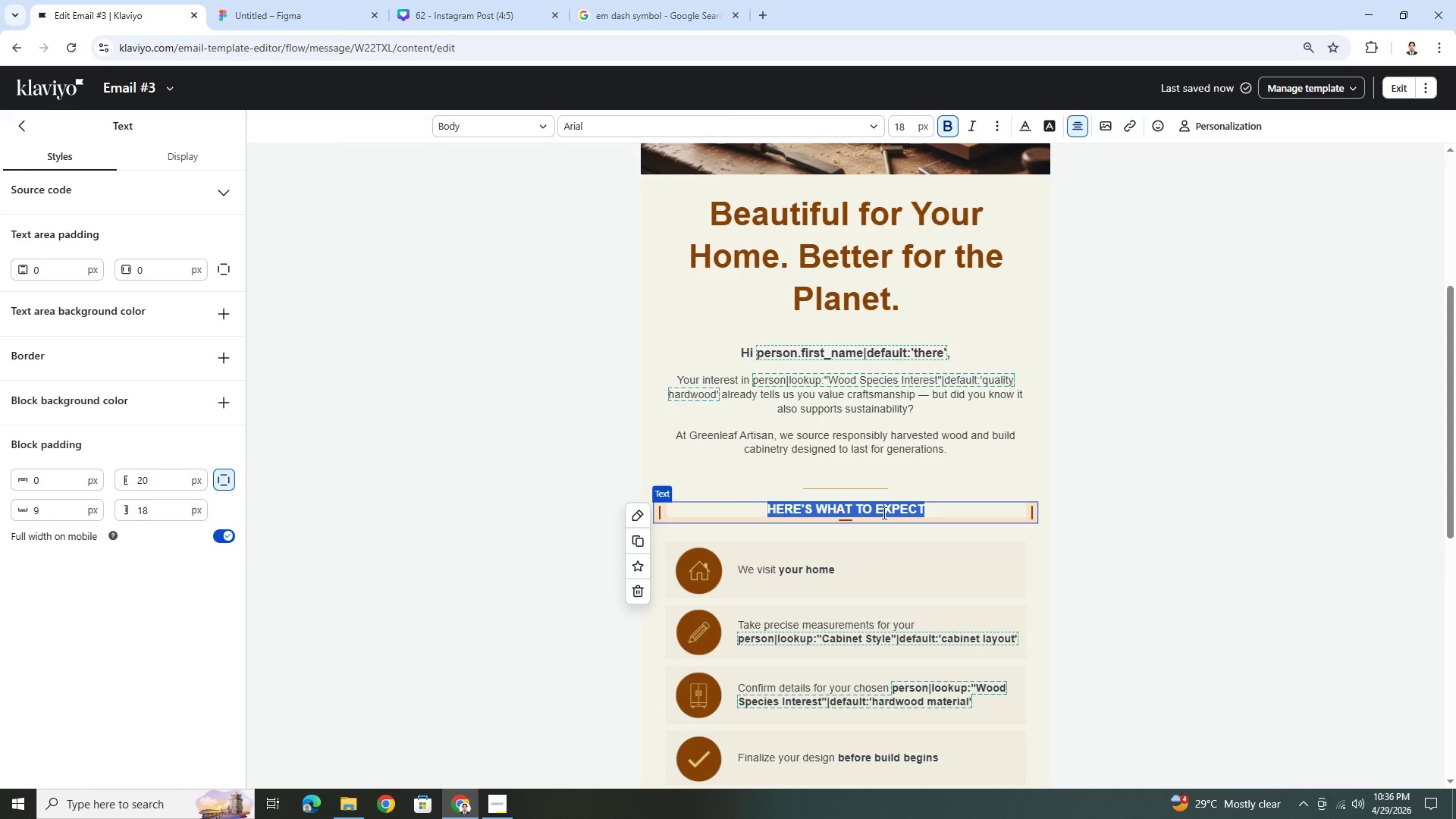 
type(c)
key(Backspace)
type(CHOOSING)
 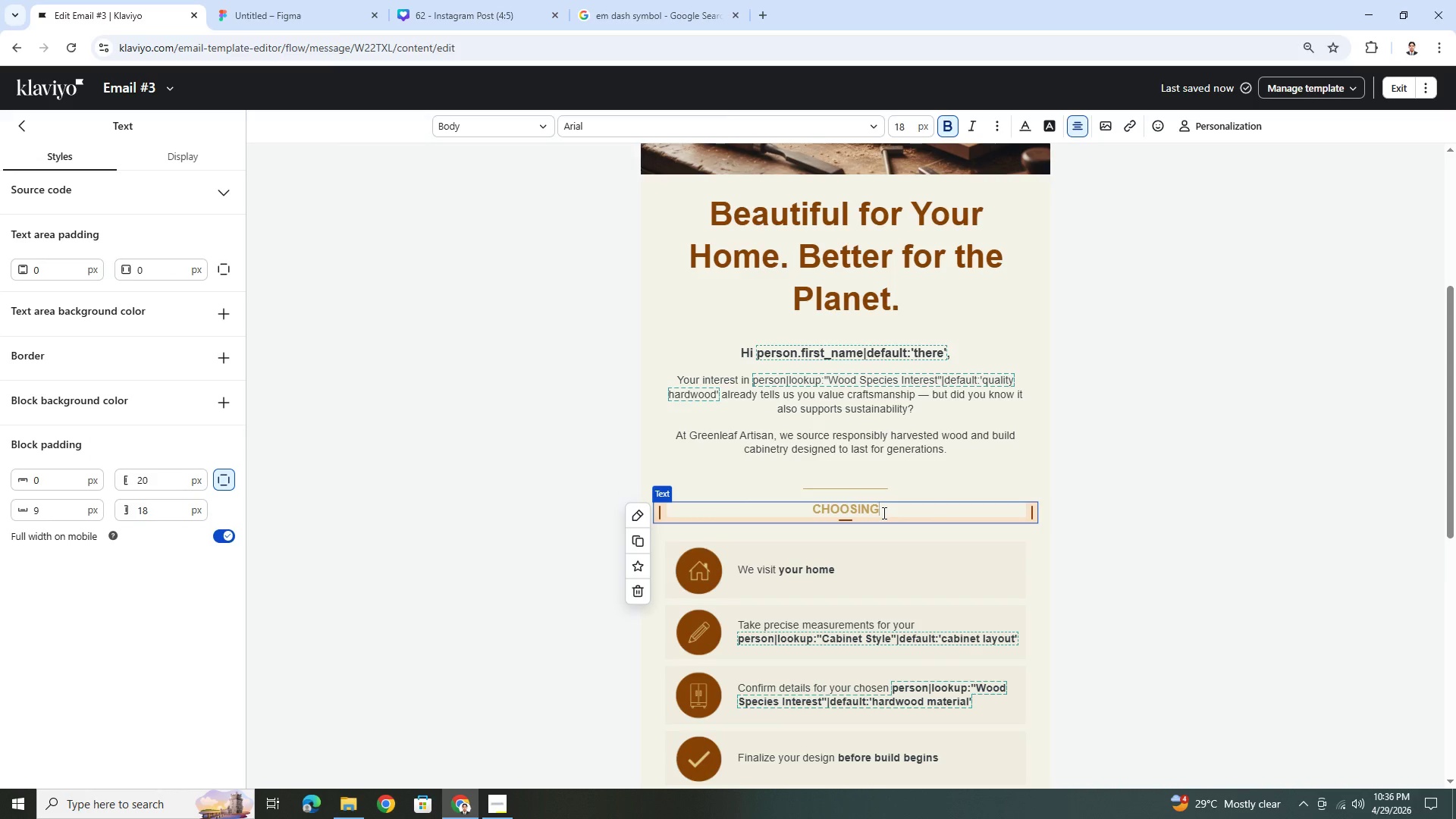 
type( CUSTOM )
 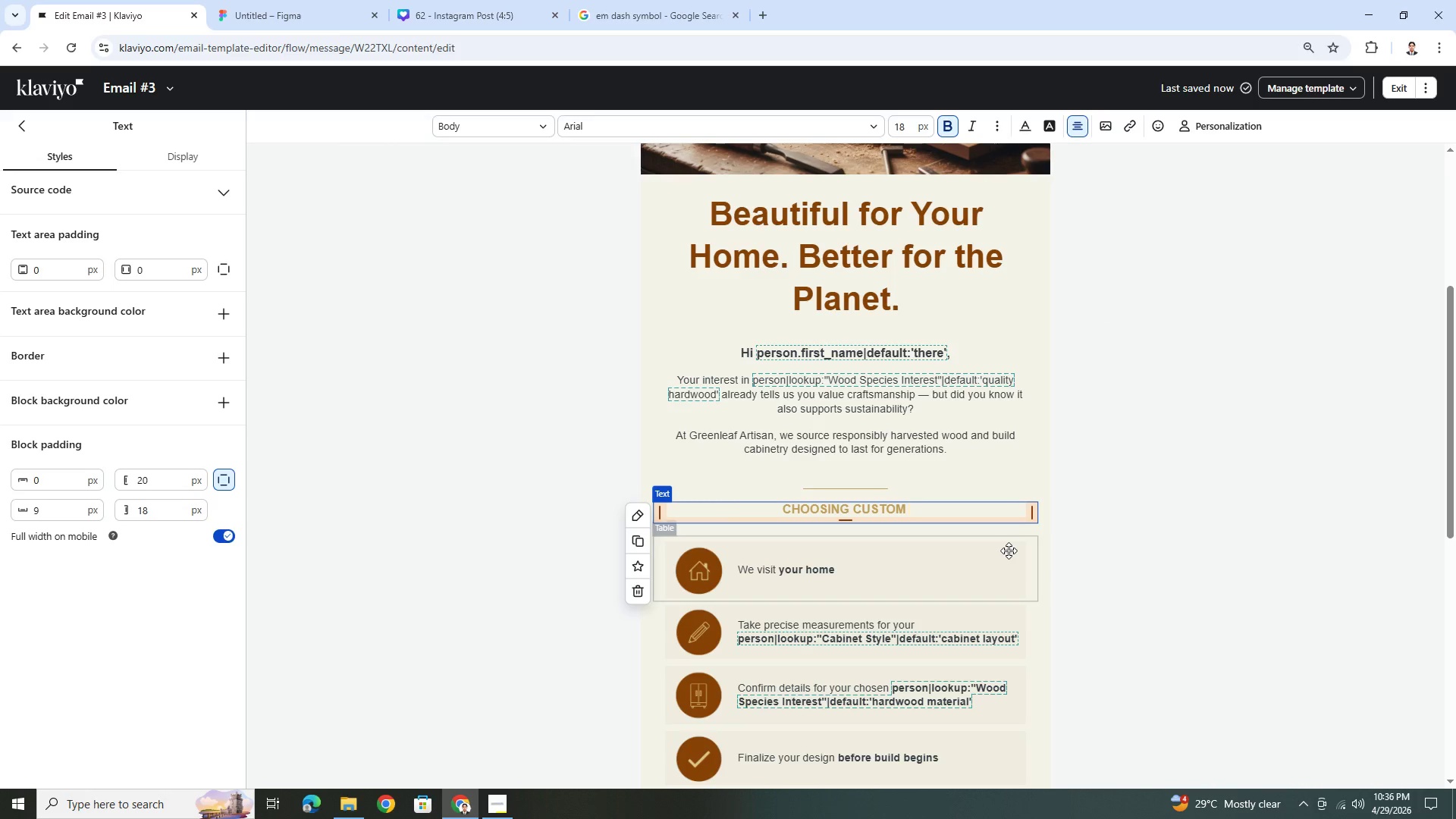 
wait(16.03)
 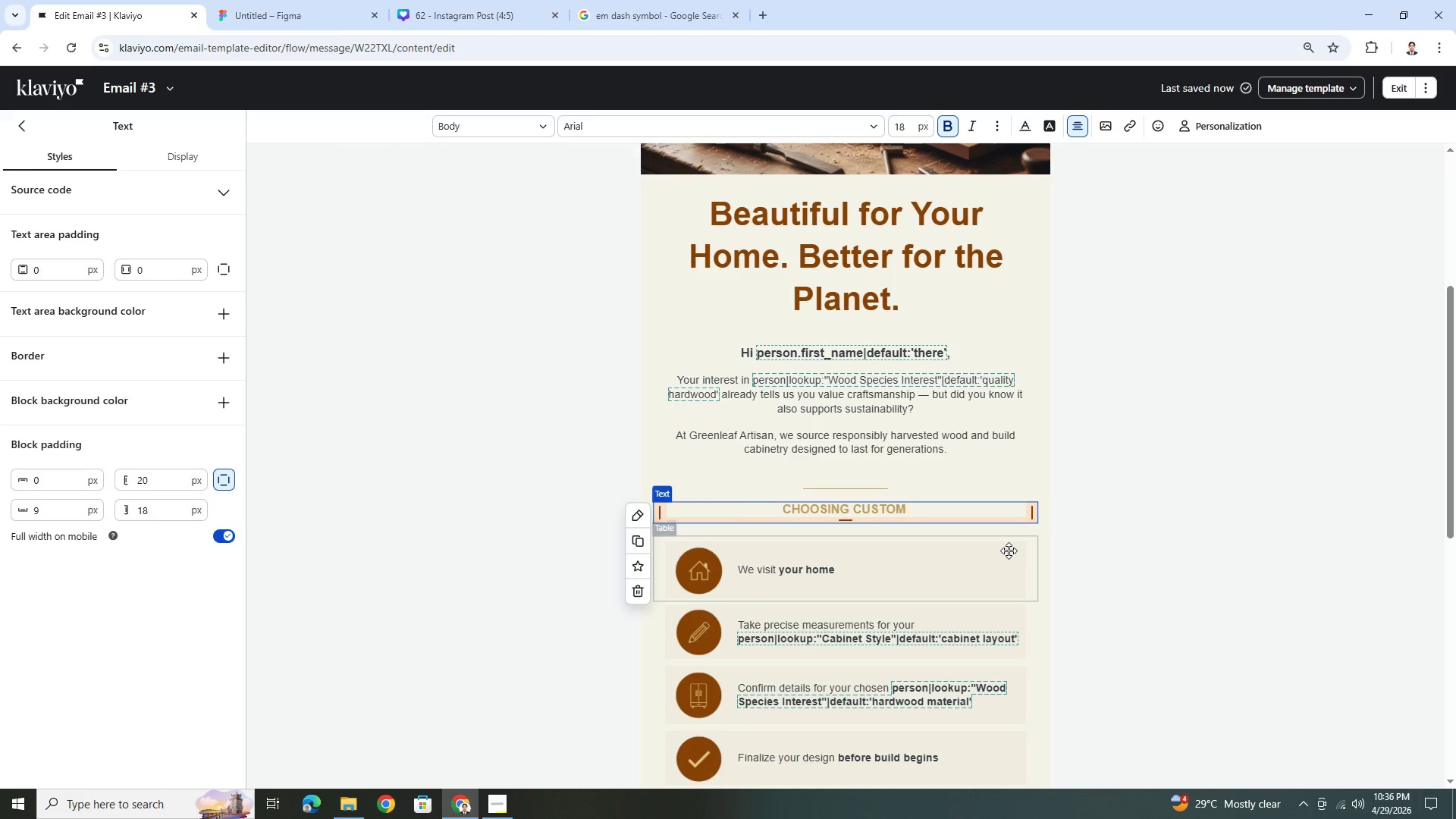 
left_click([998, 124])
 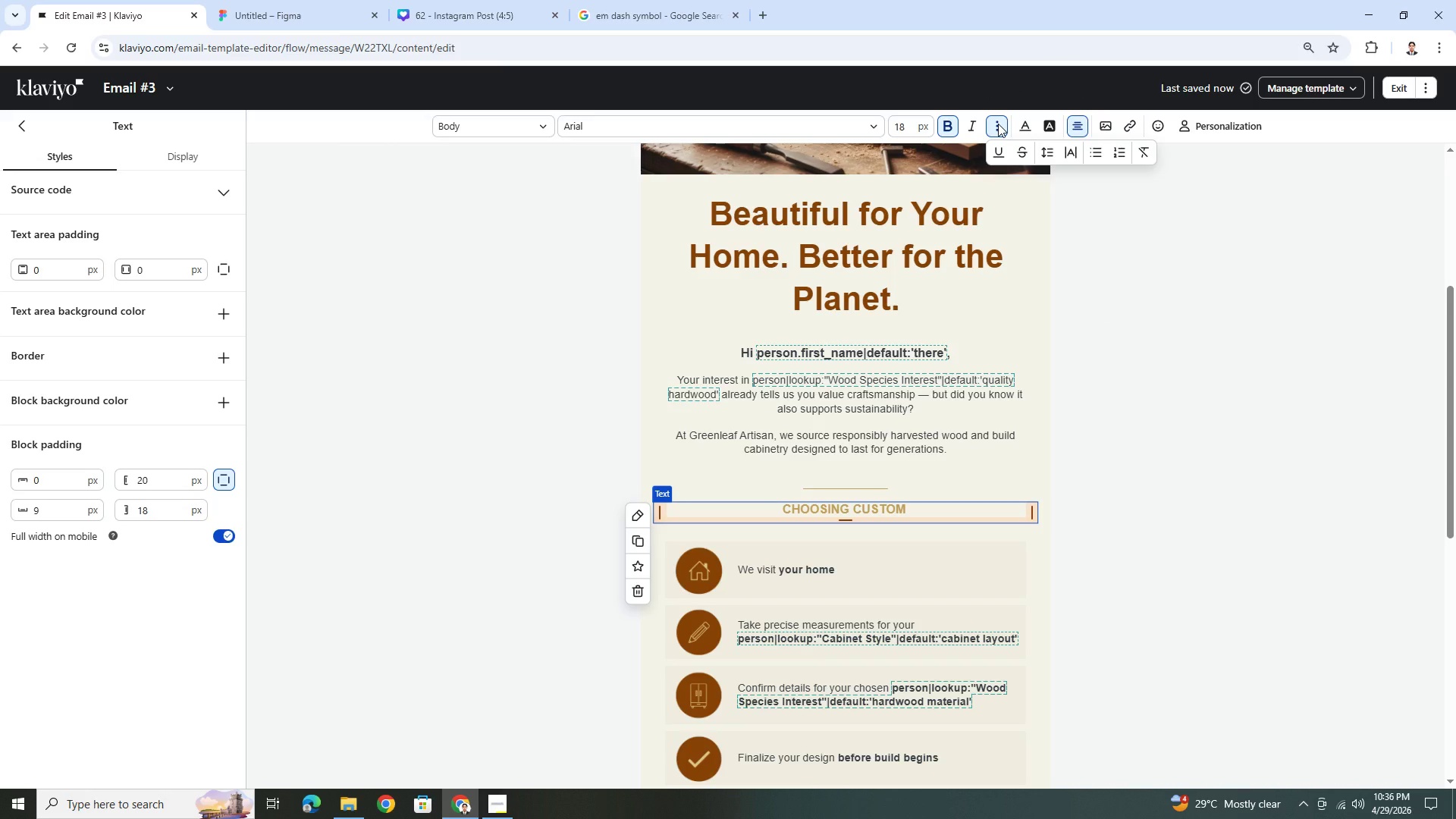 
left_click([998, 124])
 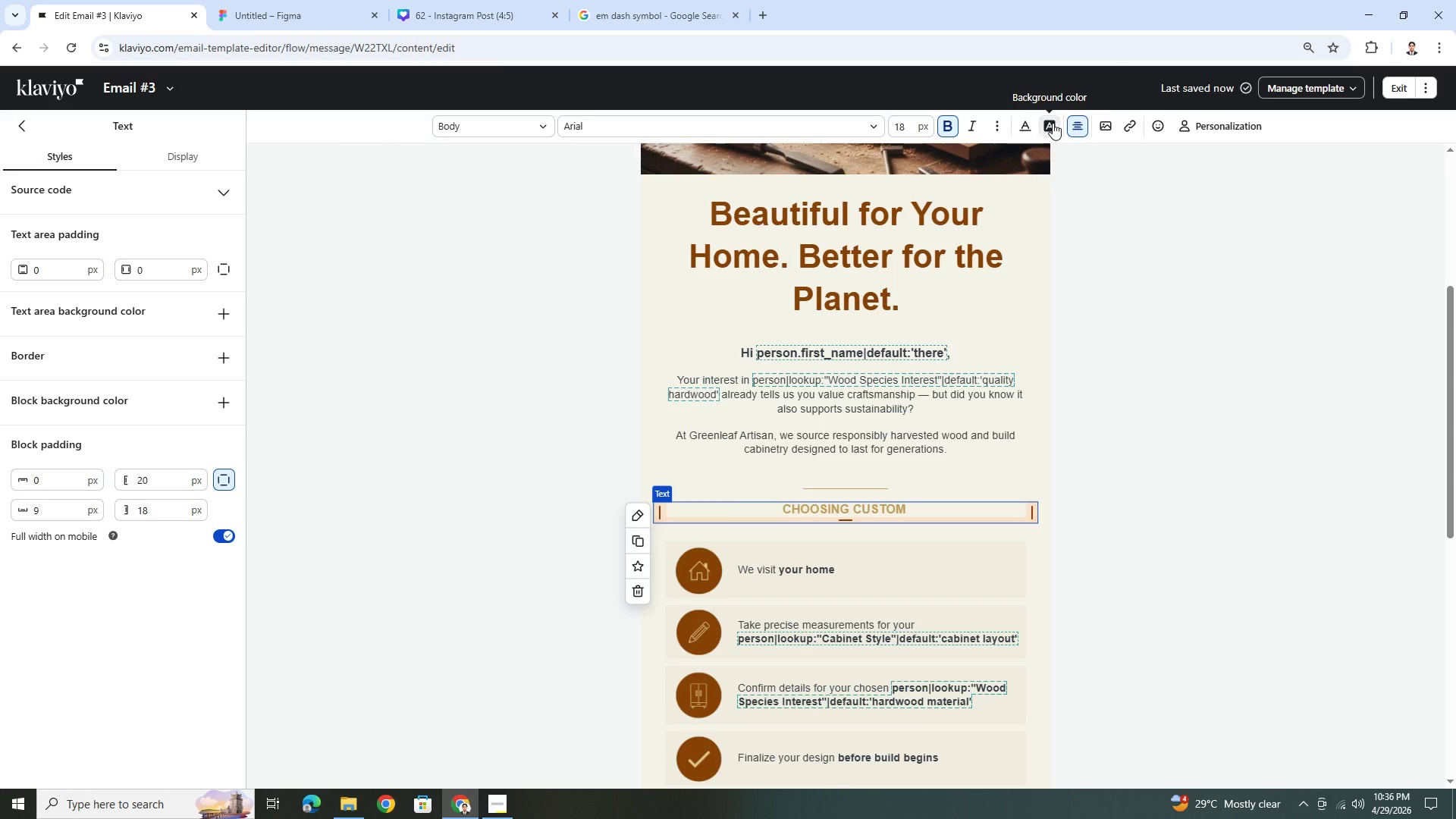 
wait(9.53)
 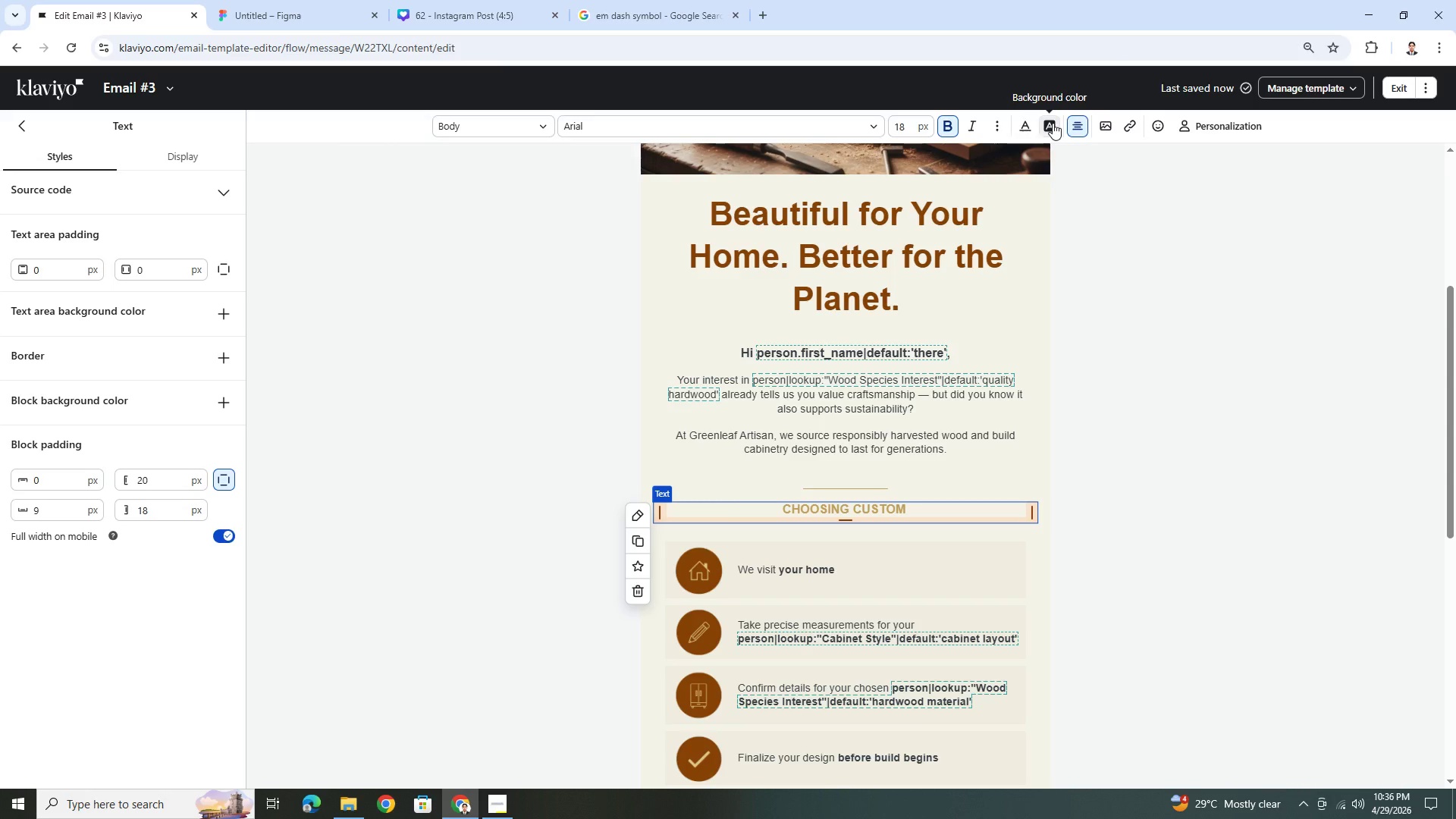 
left_click([926, 511])
 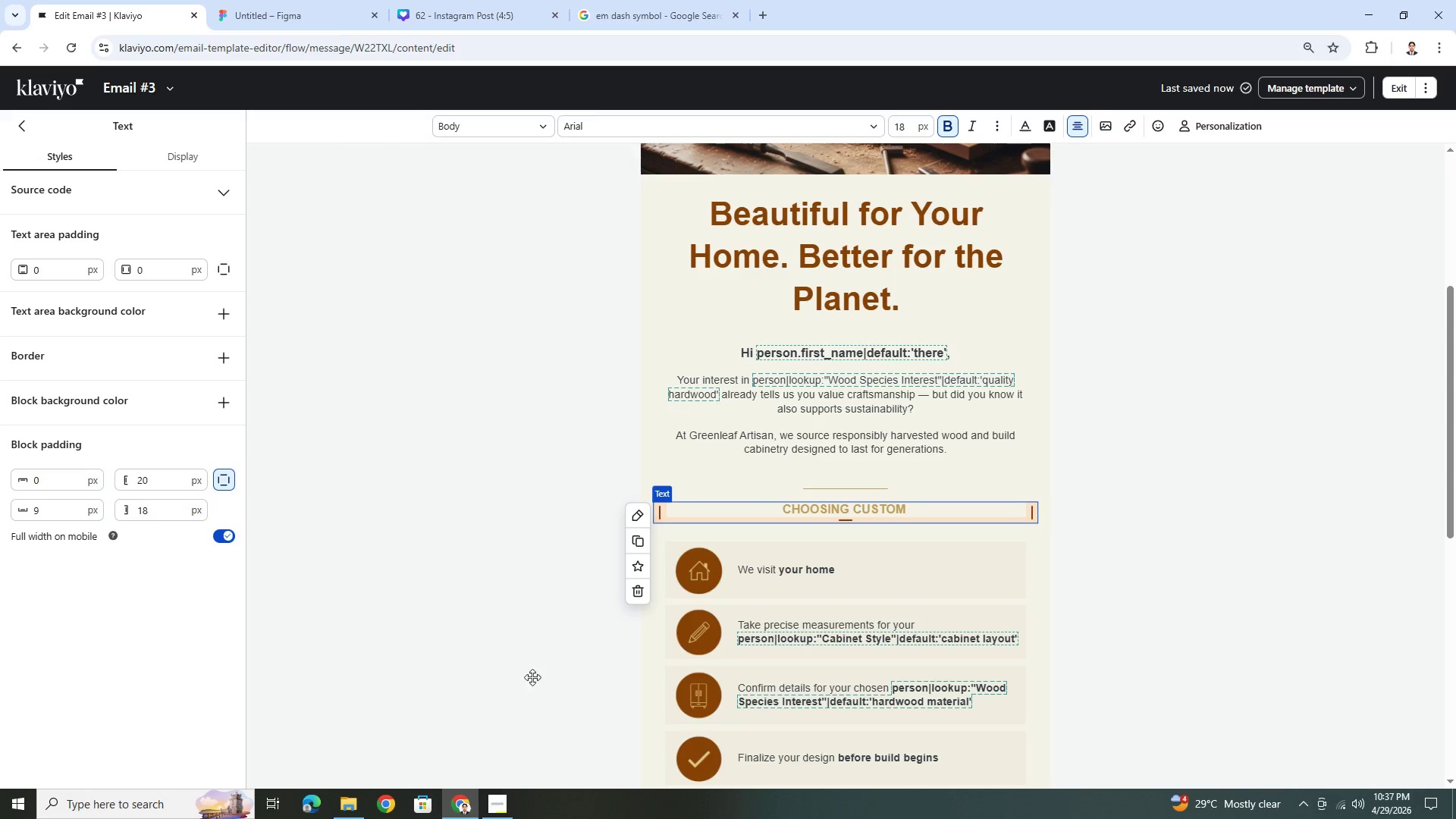 
wait(9.14)
 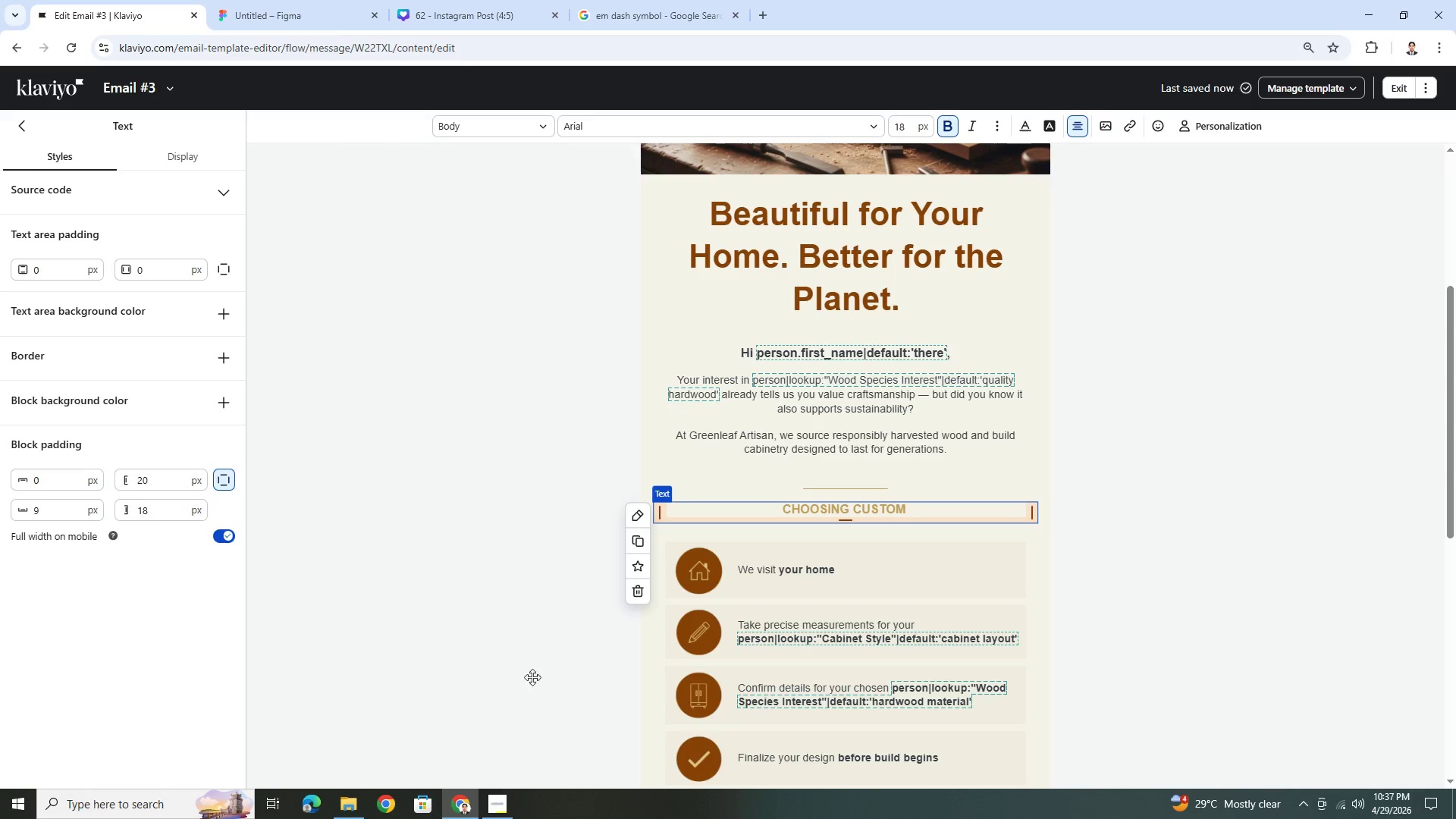 
type(CABIT)
key(Backspace)
type(NETRY MEANS)
 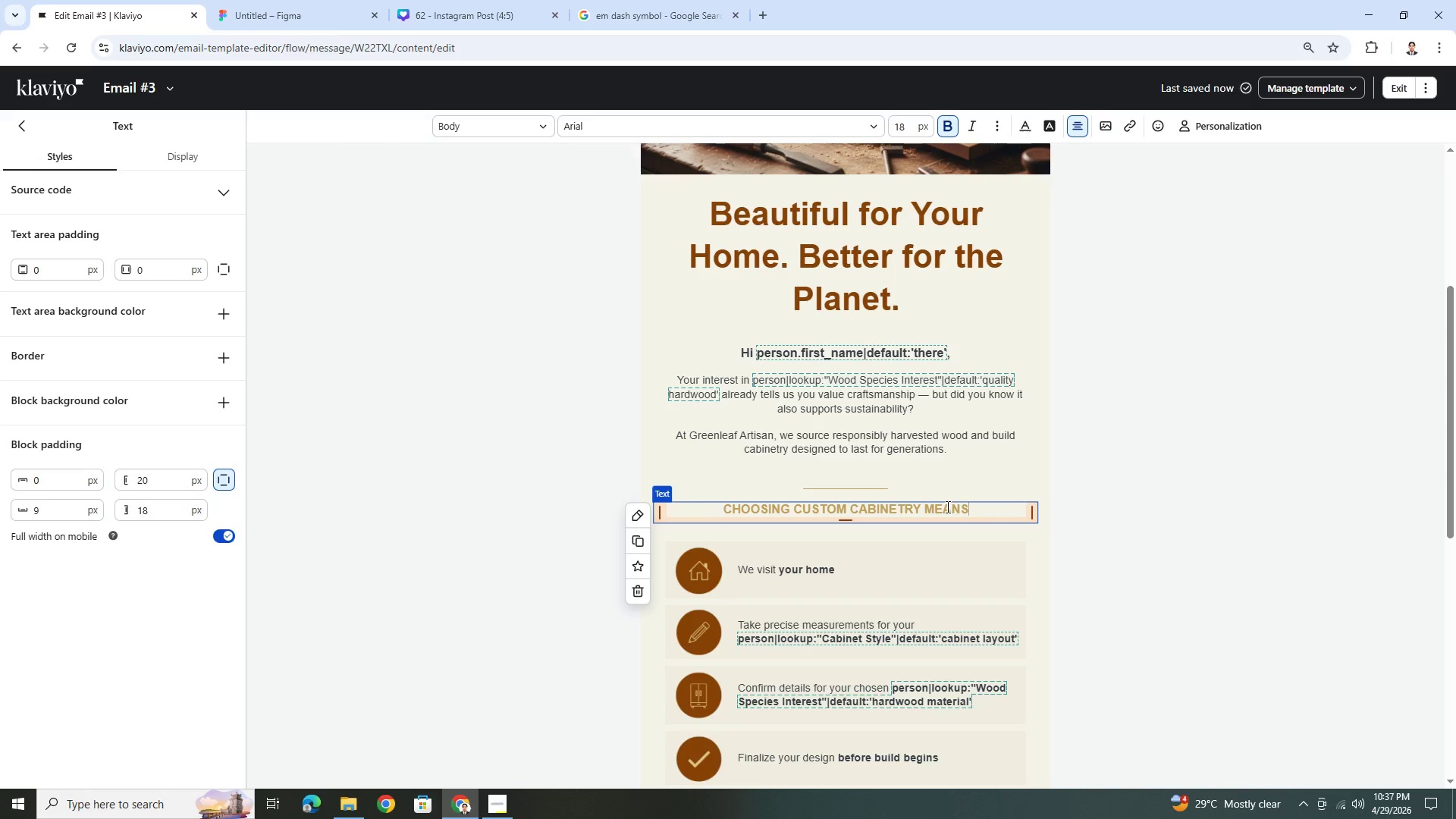 
wait(5.91)
 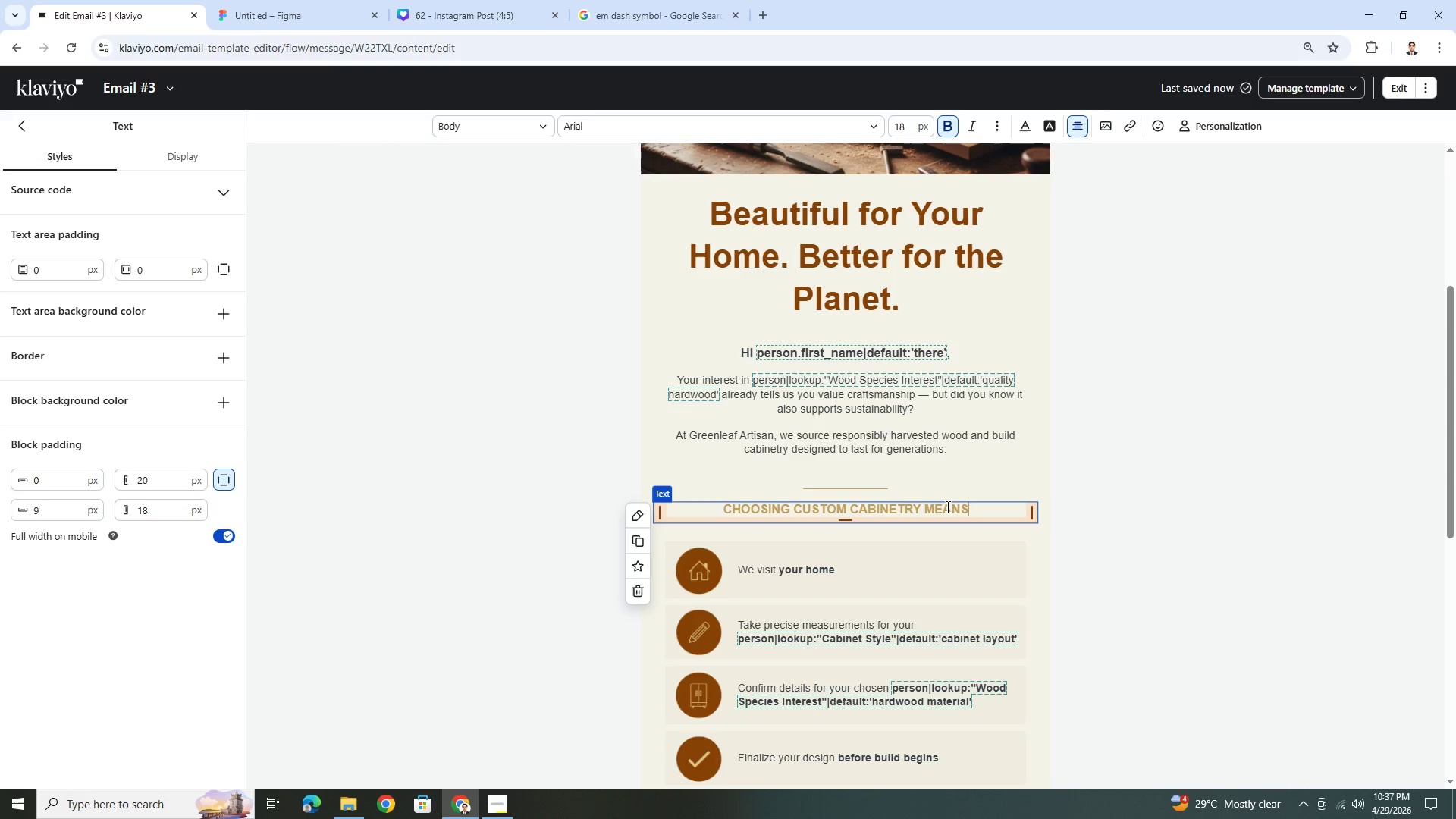 
key(Shift+Semicolon)
 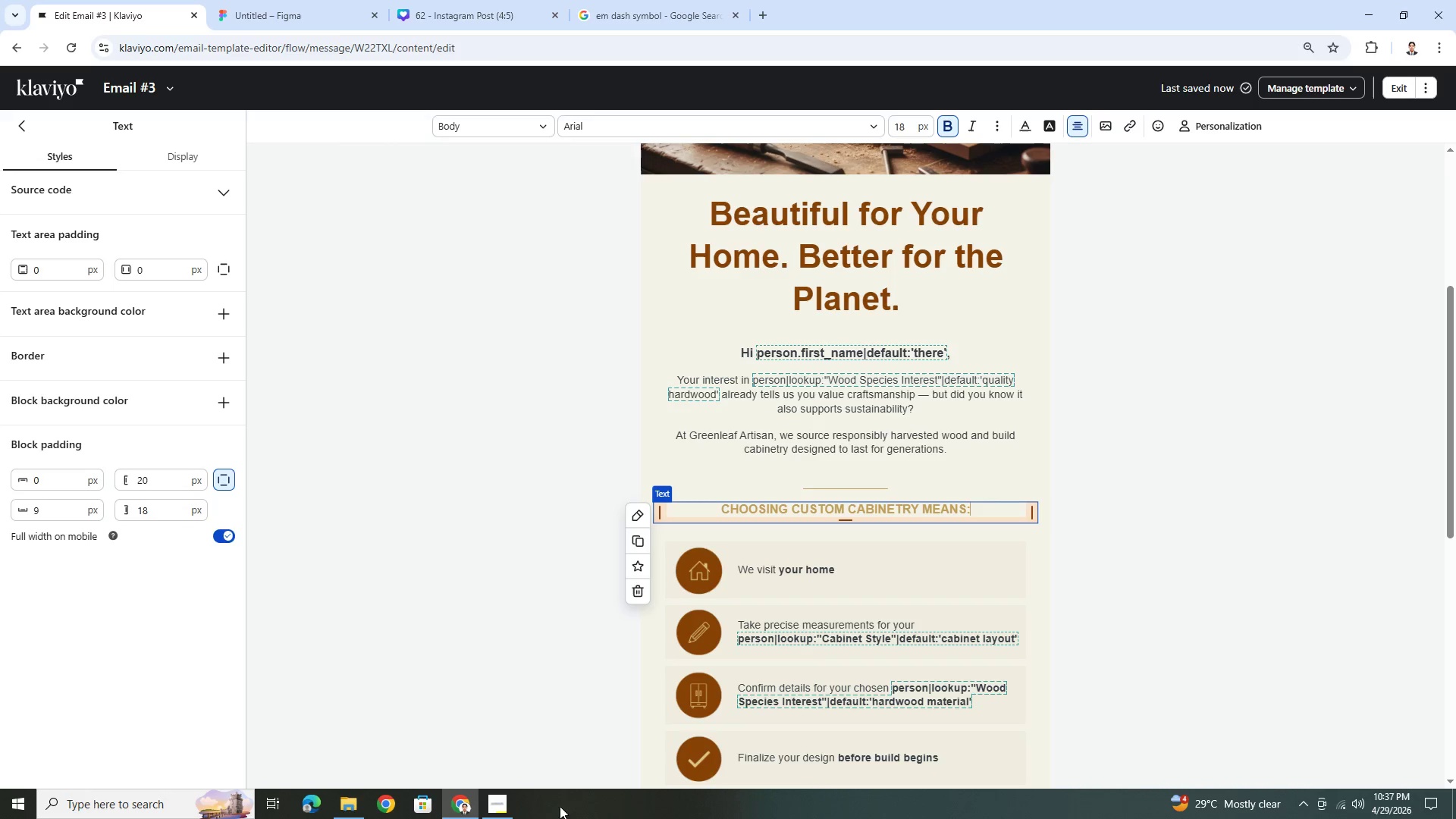 
left_click([497, 808])